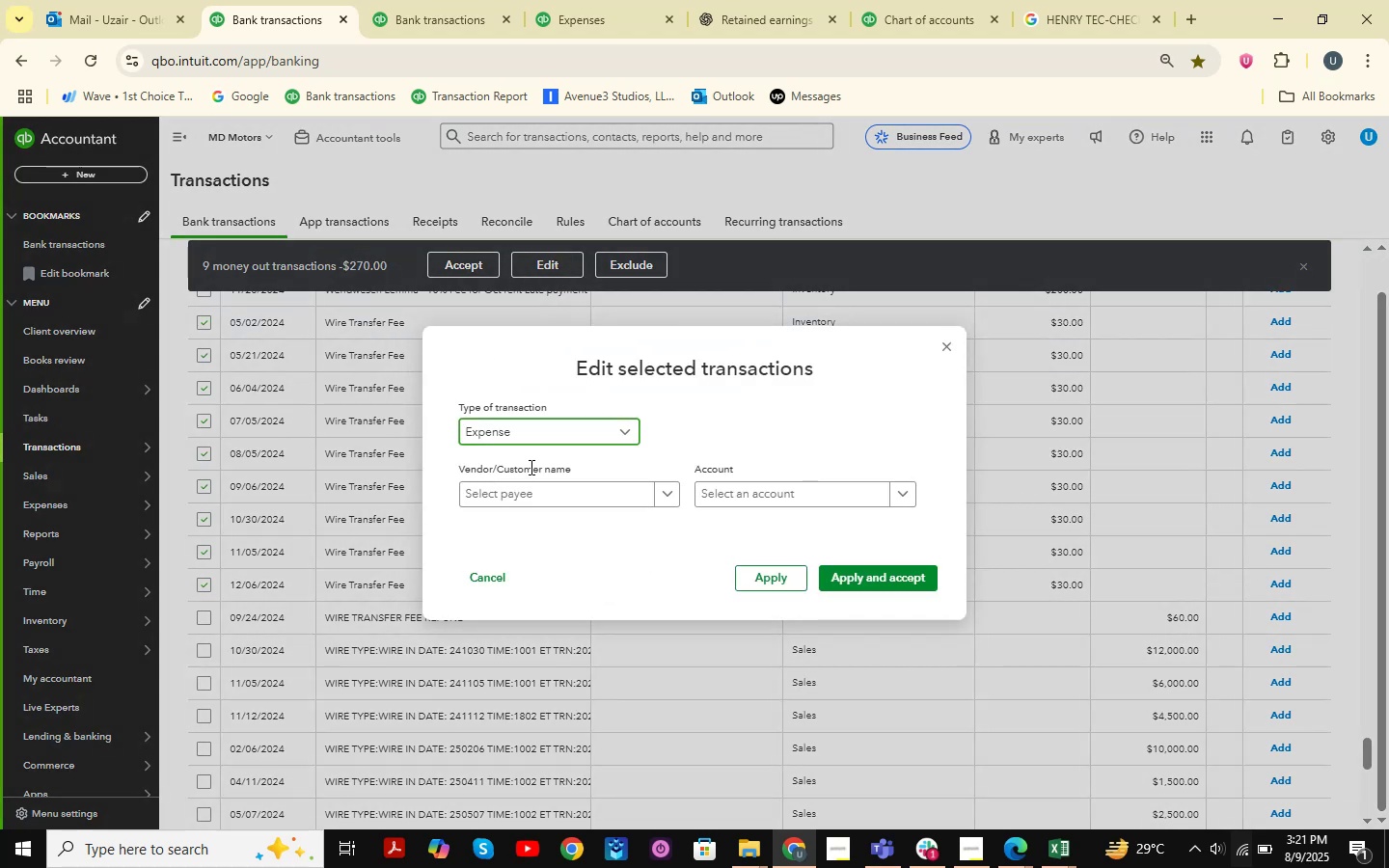 
left_click([527, 482])
 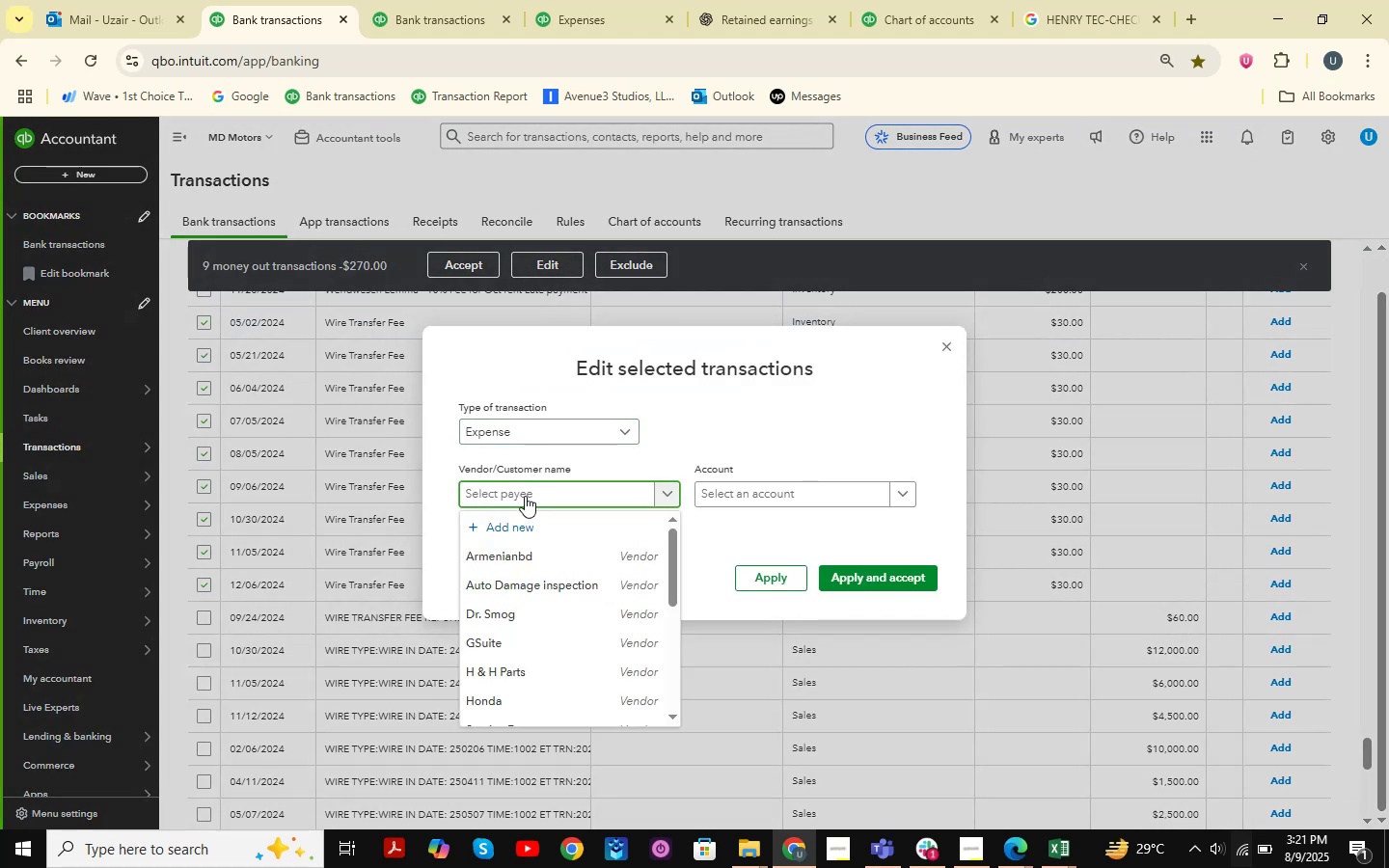 
type(wIRE )
key(Backspace)
key(Backspace)
key(Backspace)
key(Backspace)
key(Backspace)
key(Backspace)
type(Wire Transfer Fee )
 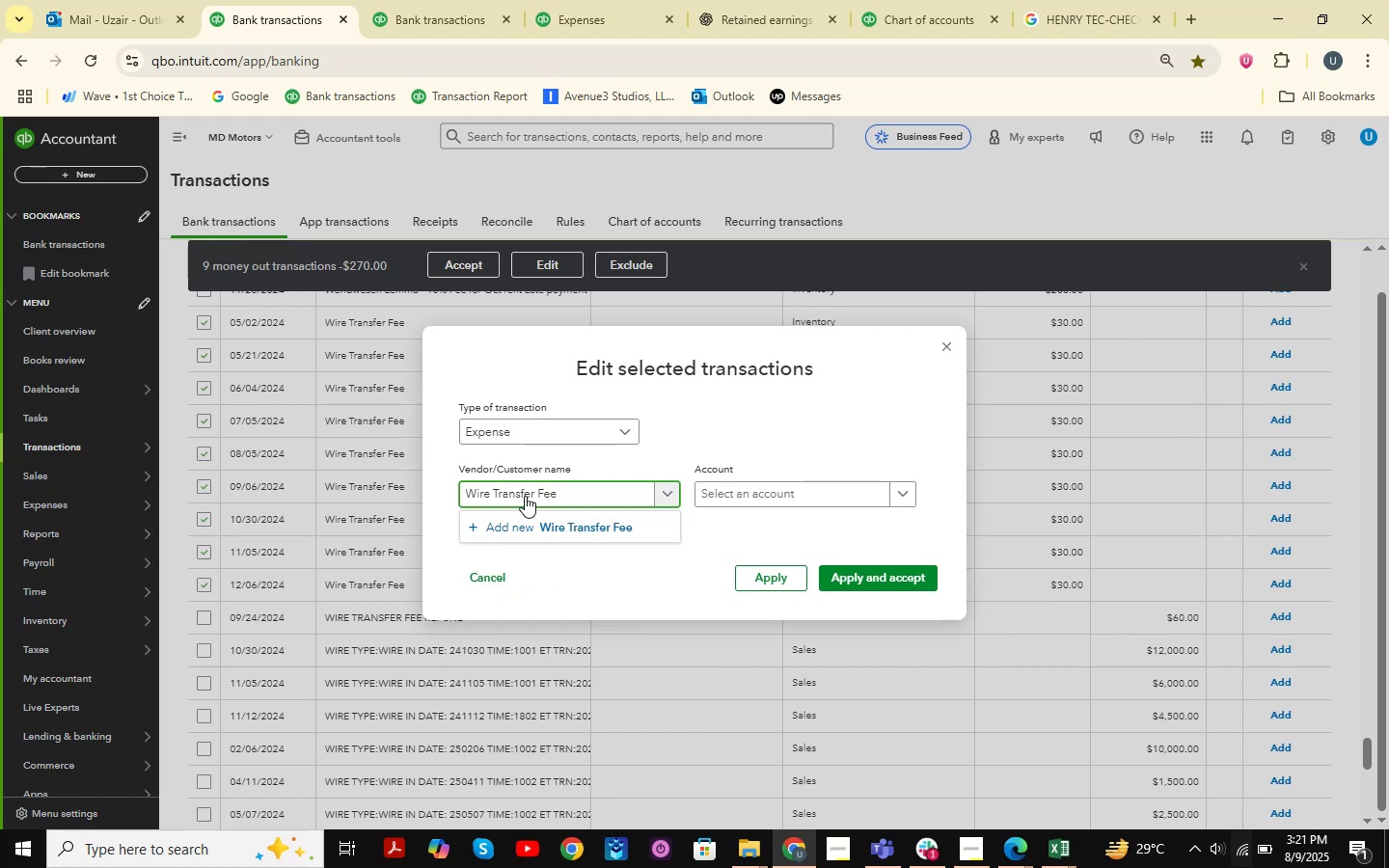 
left_click([562, 518])
 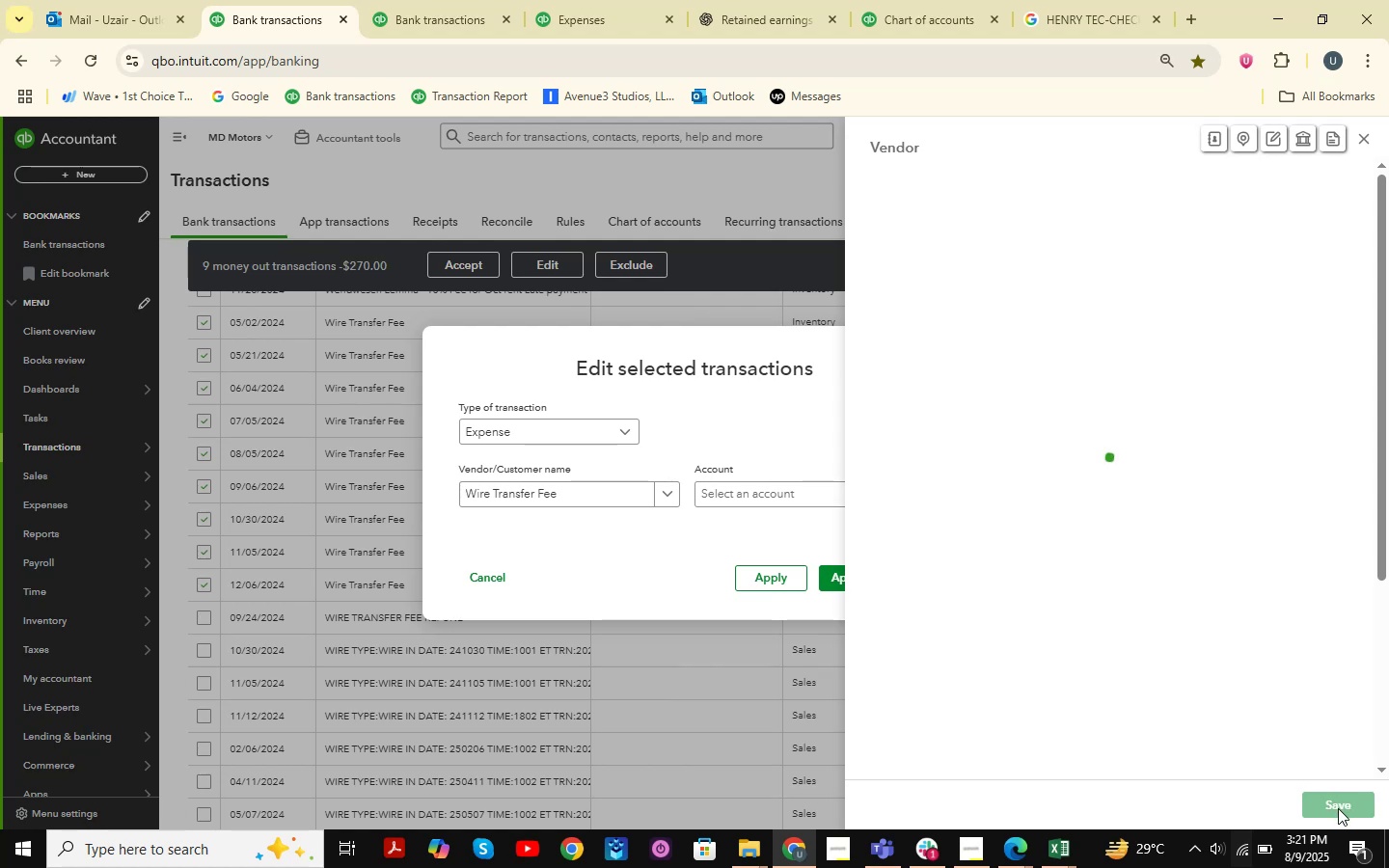 
left_click([1338, 808])
 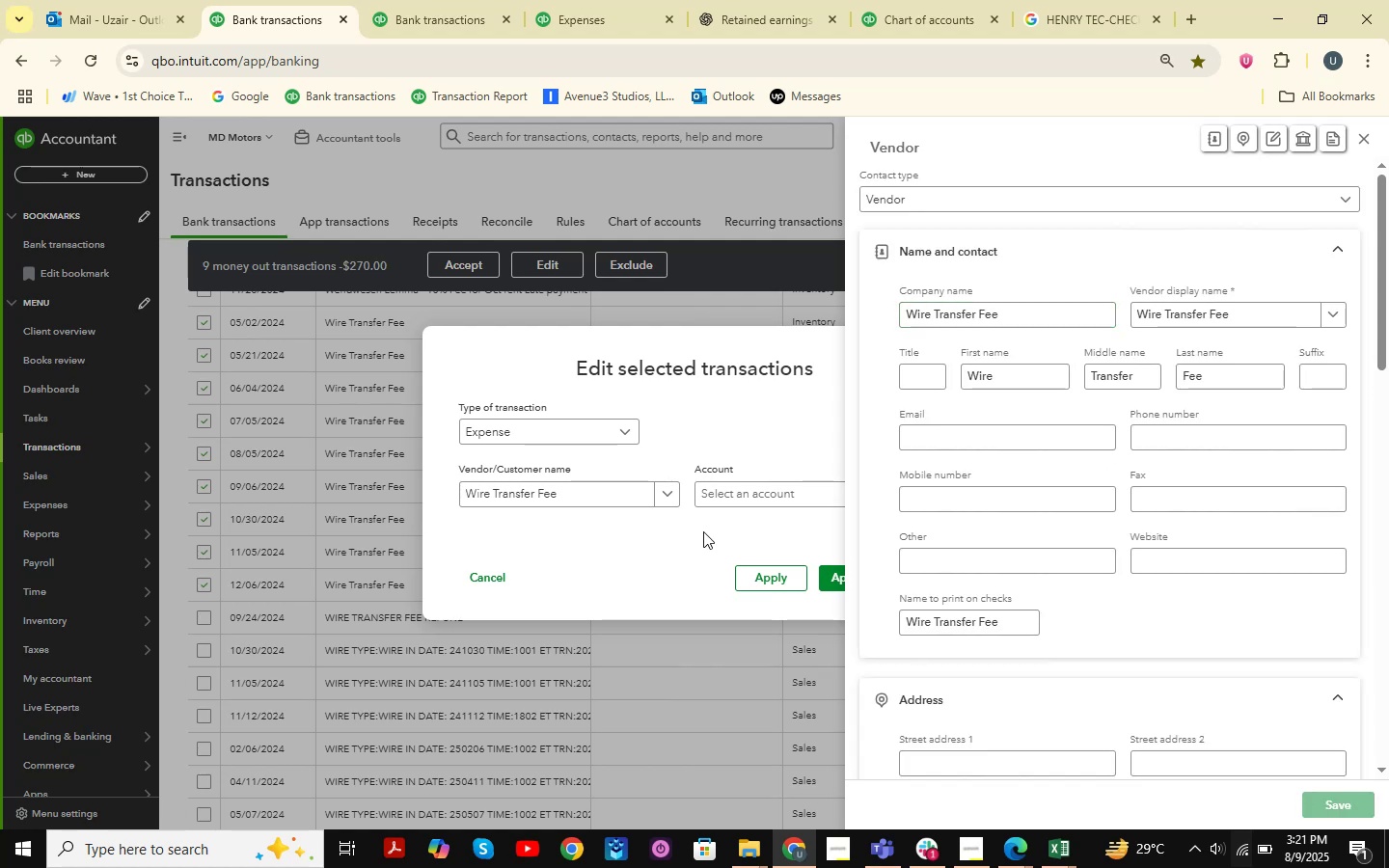 
left_click([734, 493])
 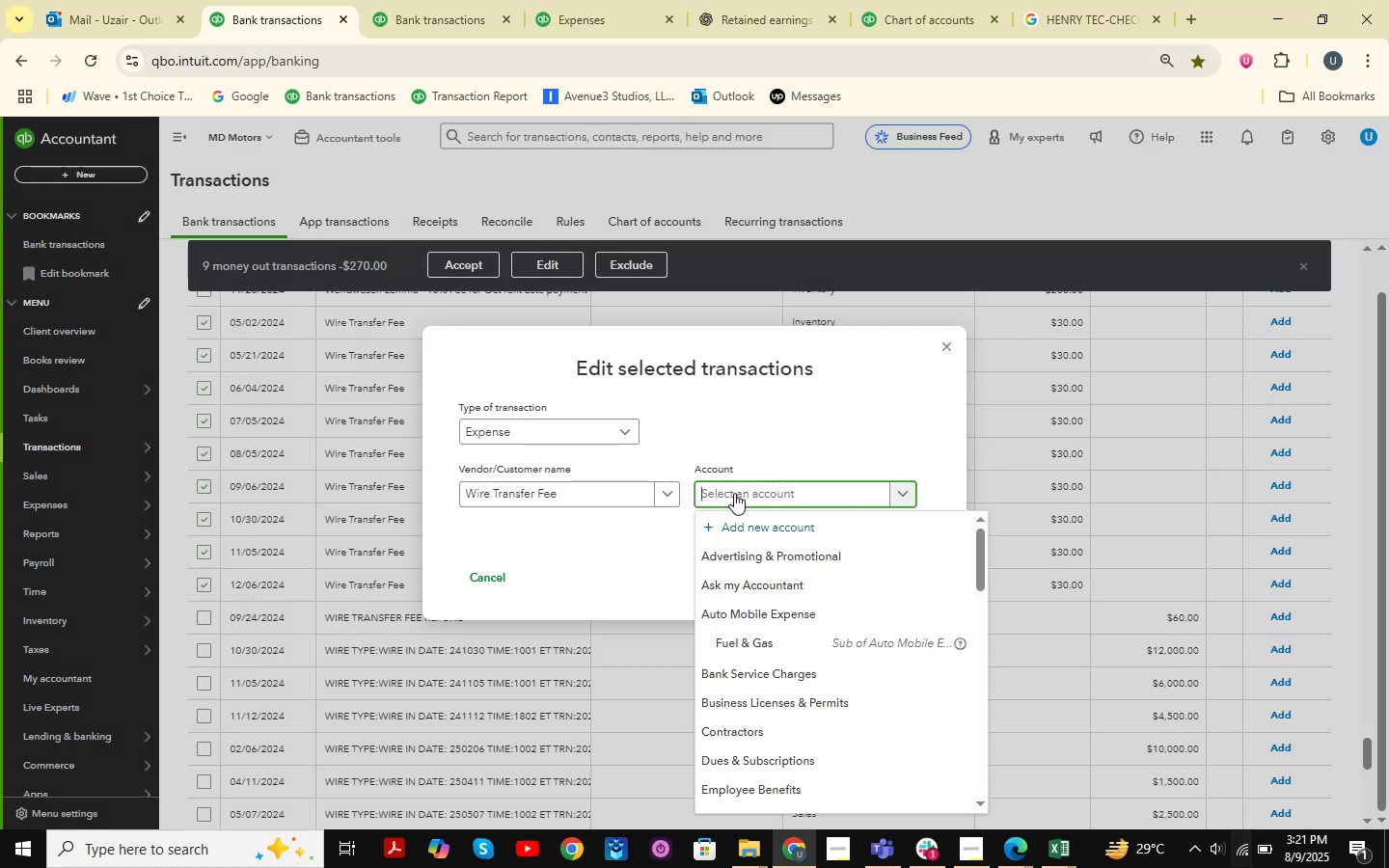 
type(bank)
key(Backspace)
key(Backspace)
key(Backspace)
key(Backspace)
 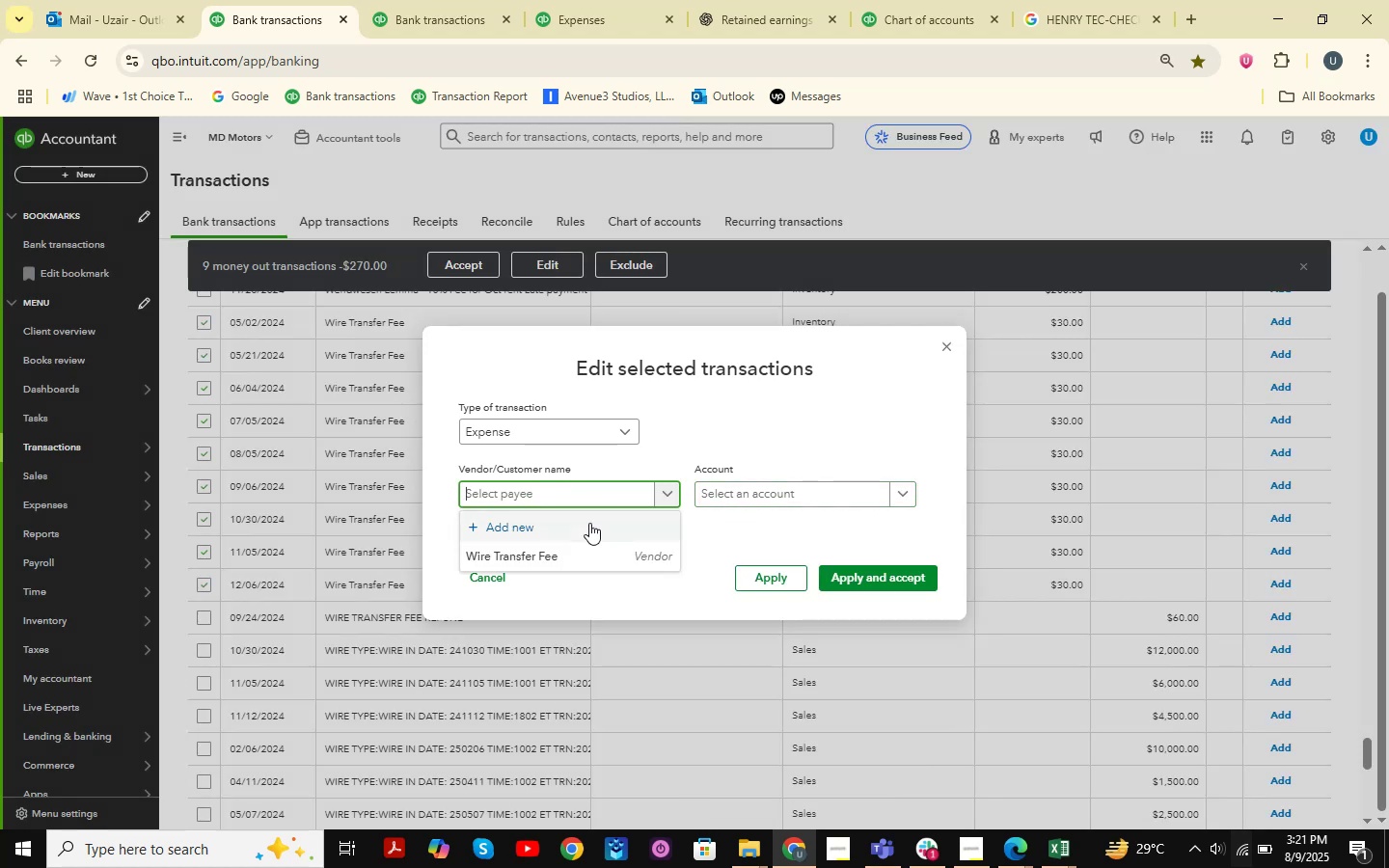 
left_click([552, 558])
 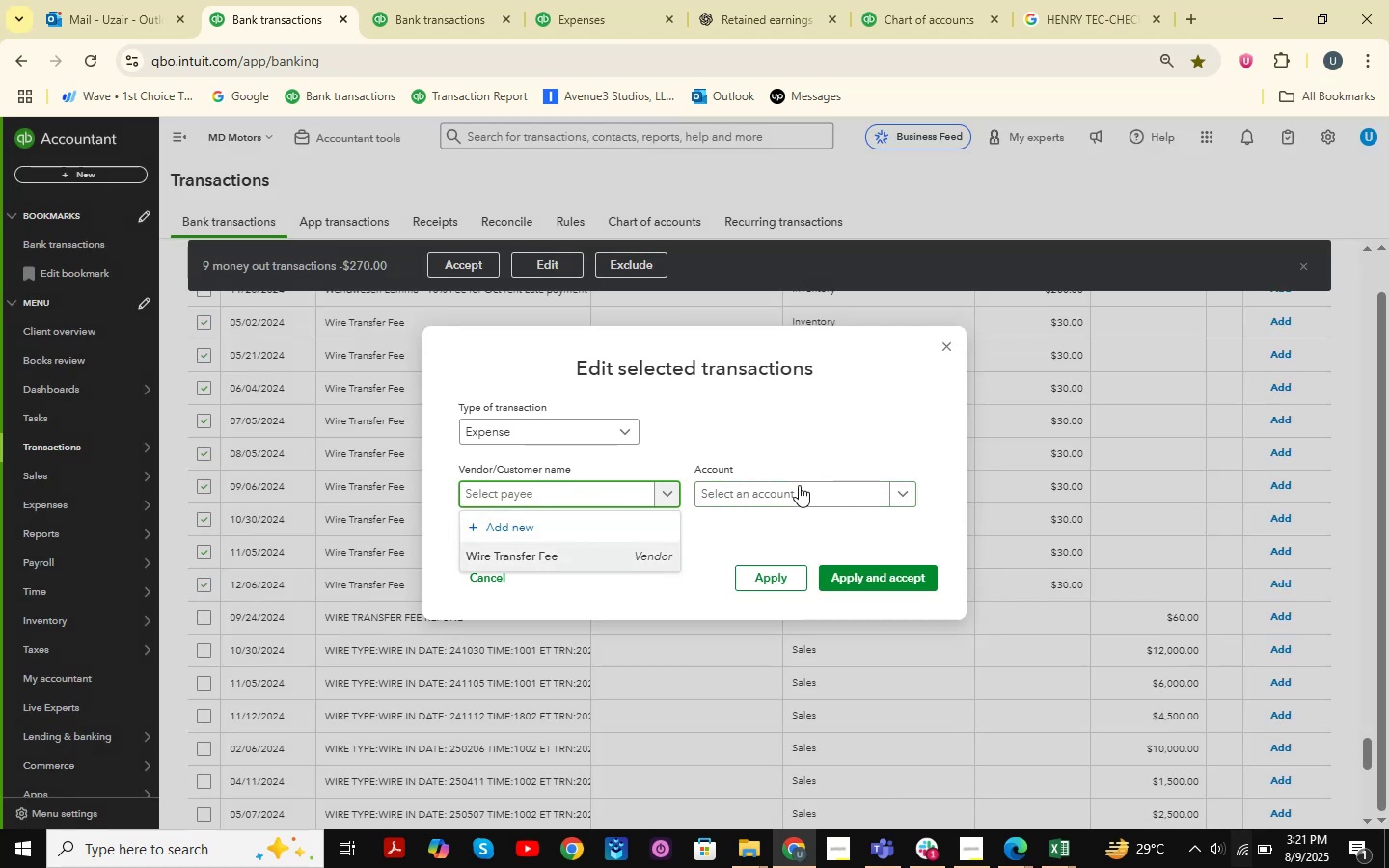 
left_click([799, 485])
 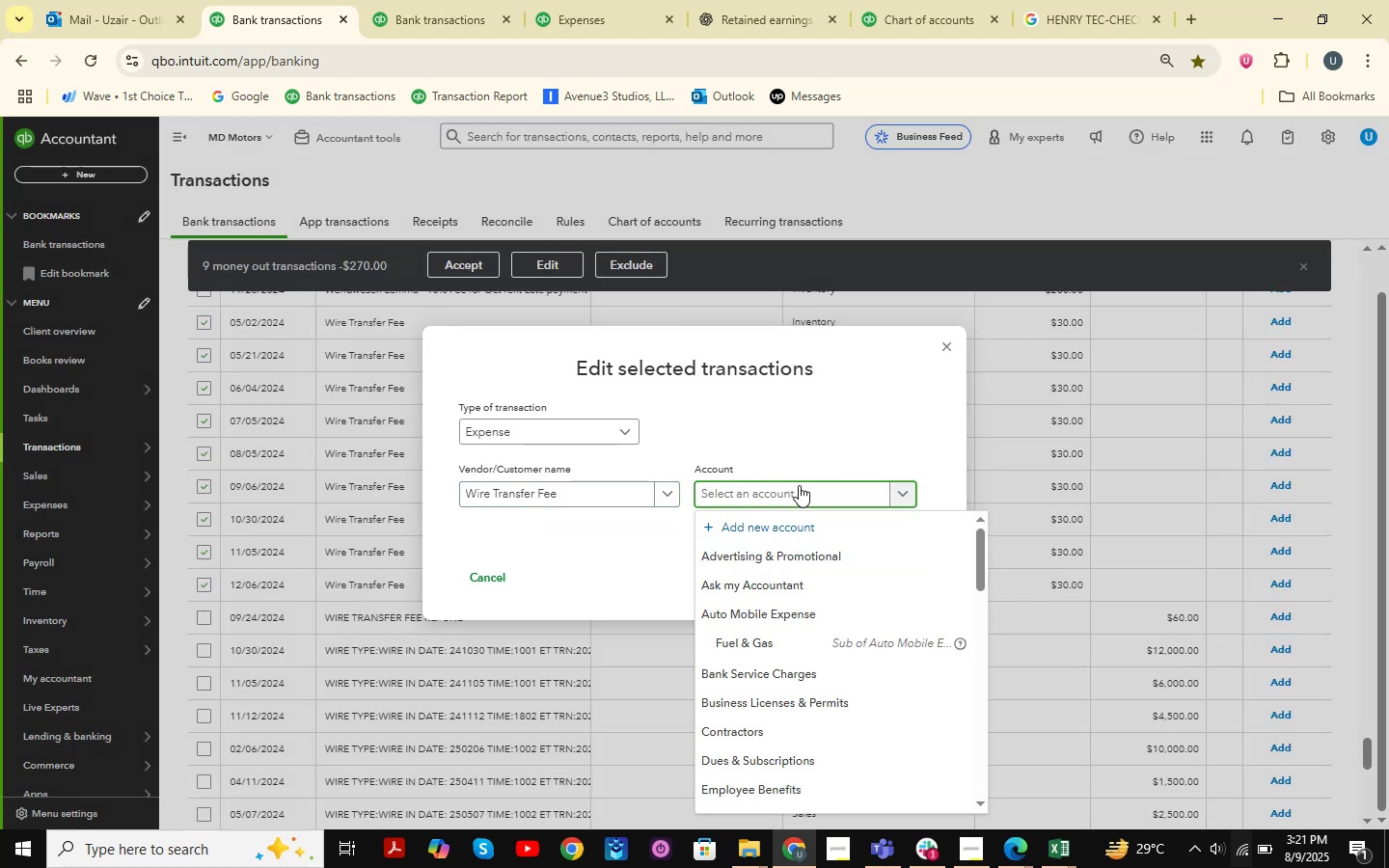 
type(bank )
 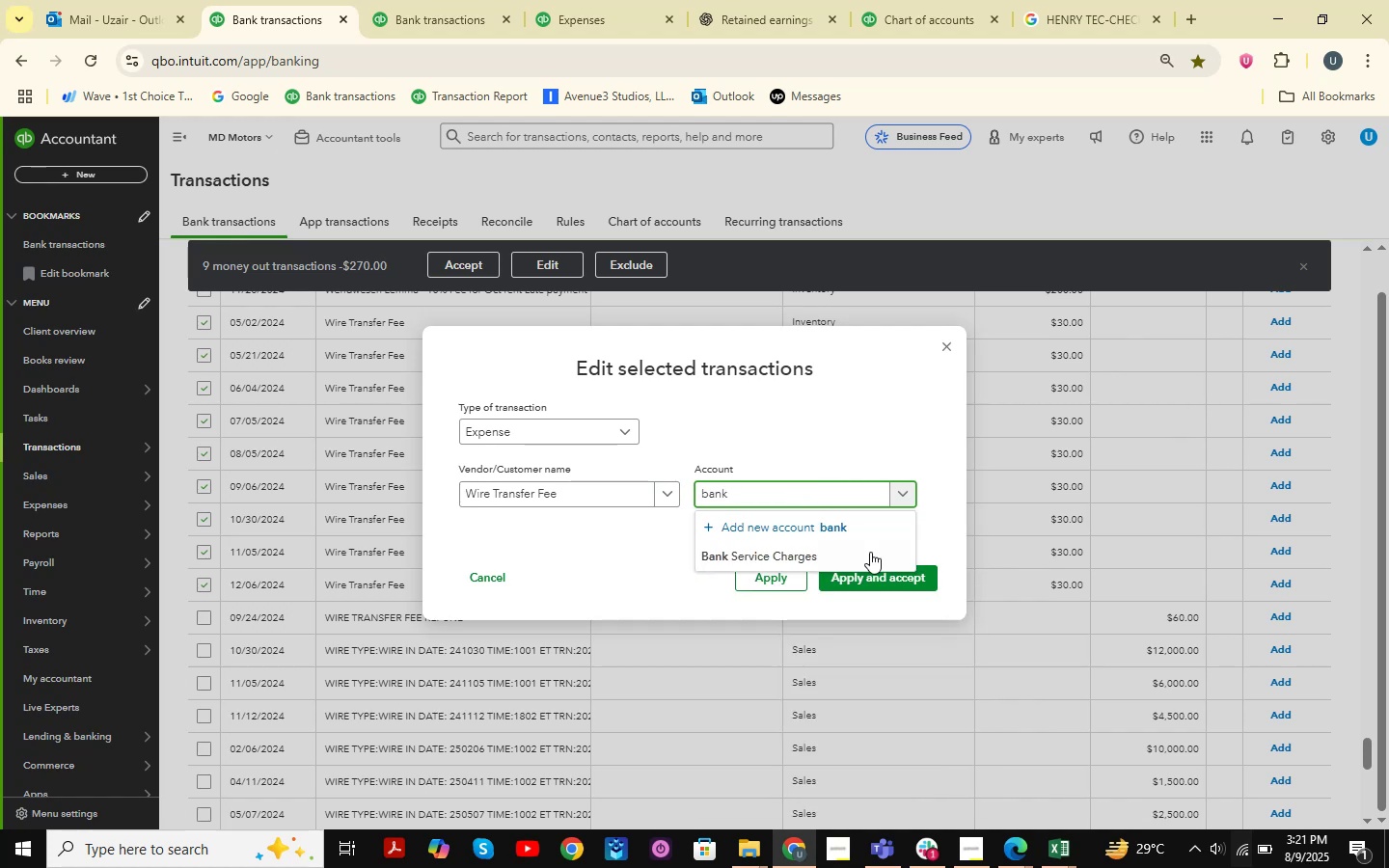 
left_click([814, 548])
 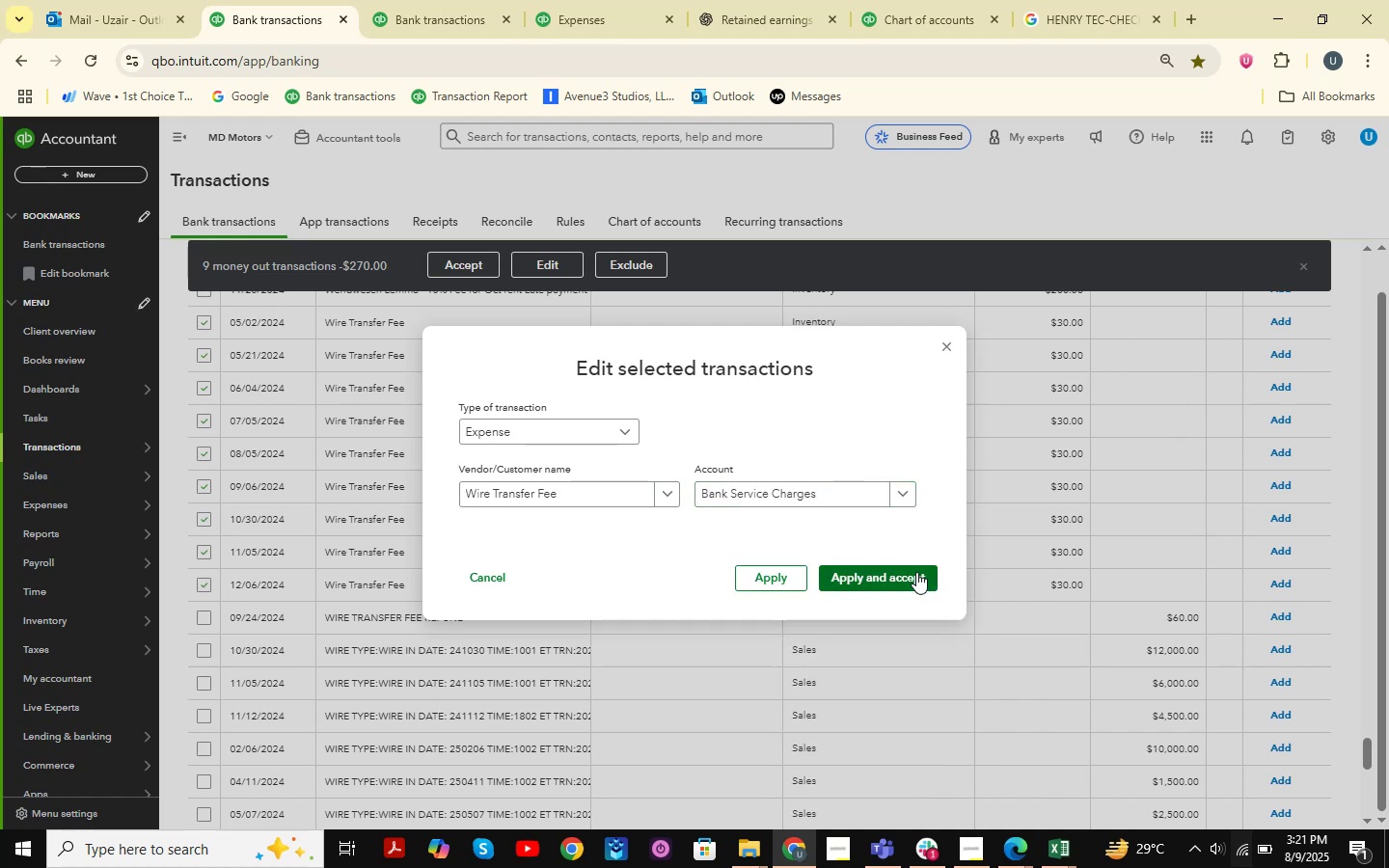 
left_click([916, 572])
 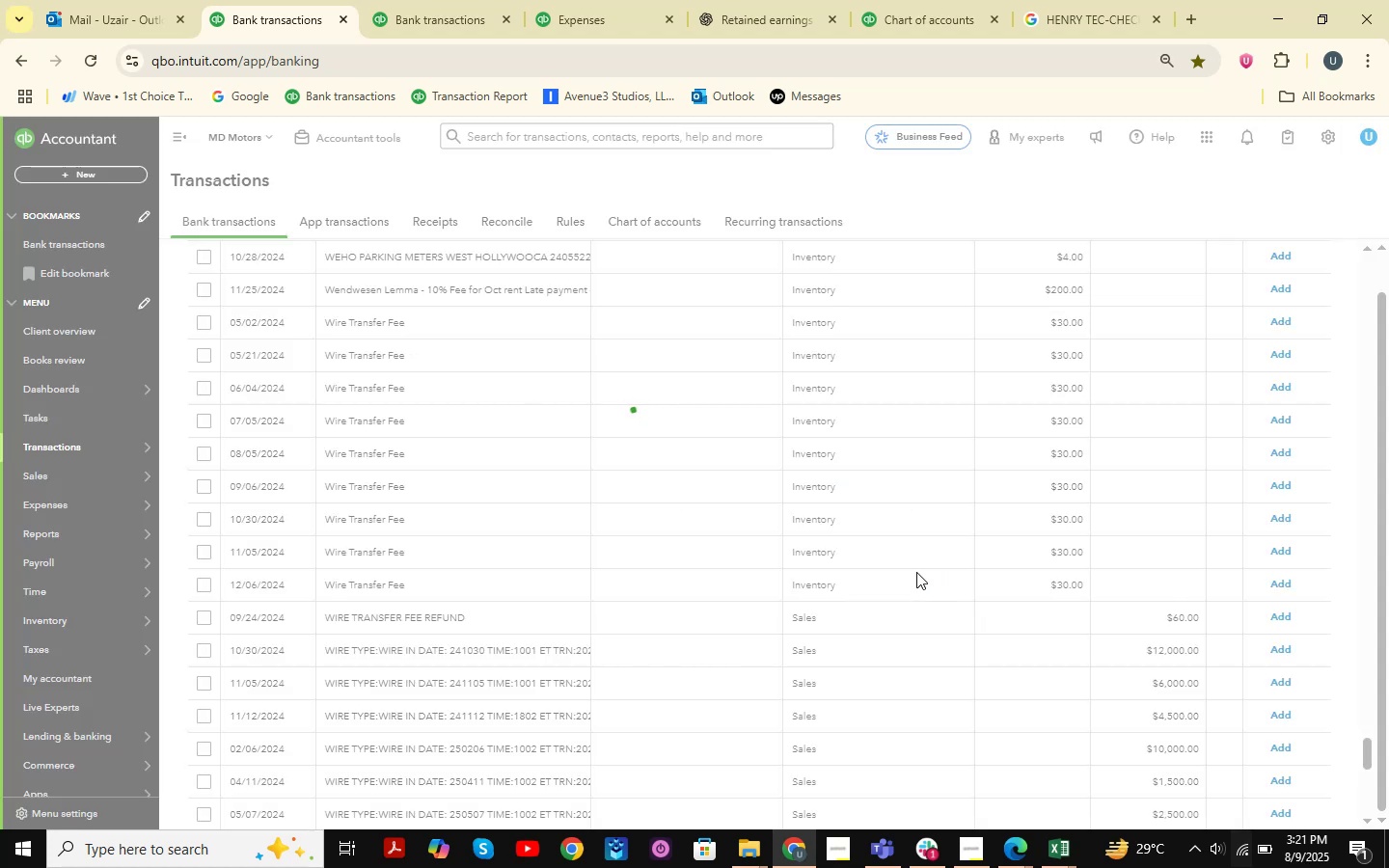 
wait(9.29)
 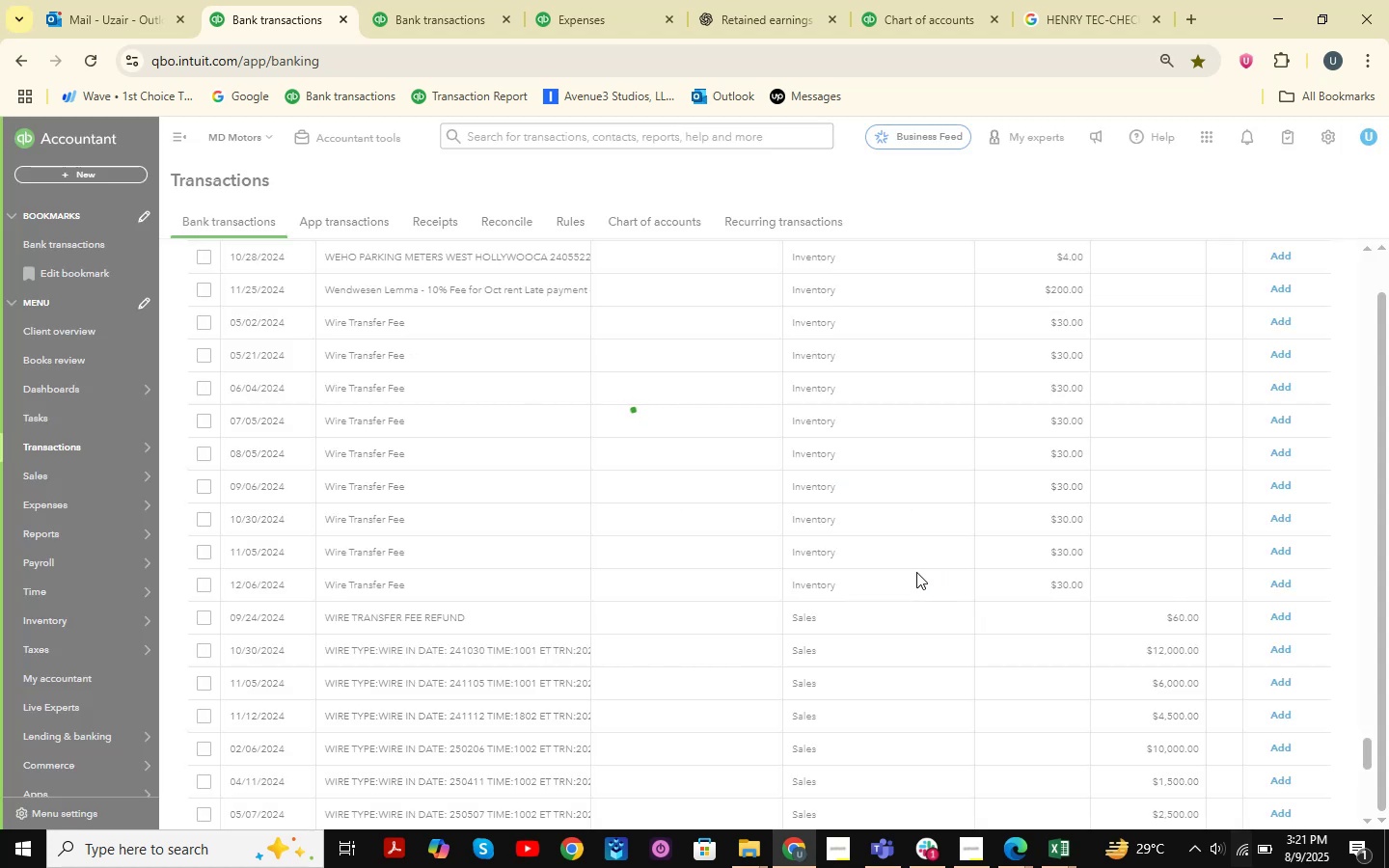 
left_click([1028, 855])
 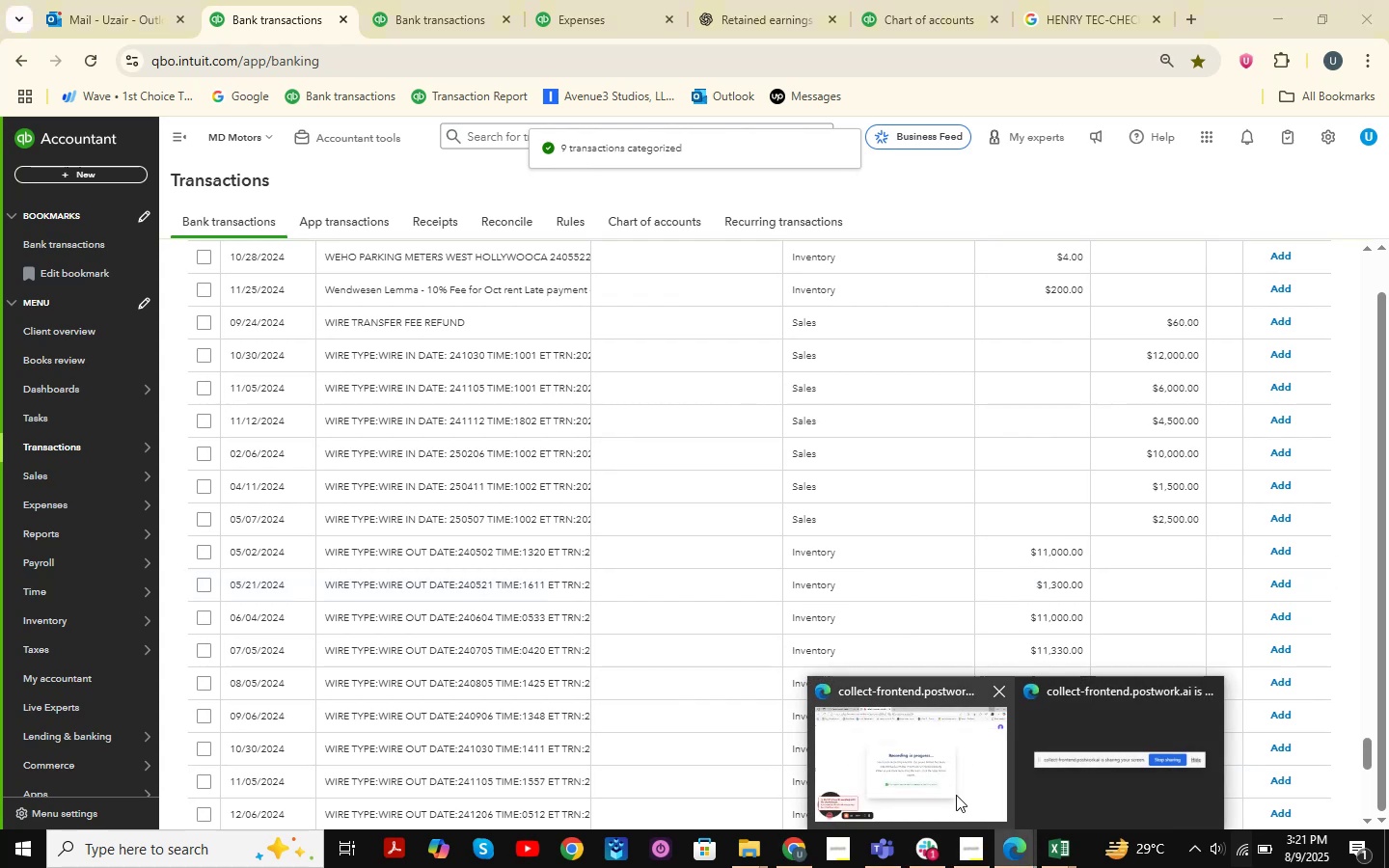 
left_click([946, 787])
 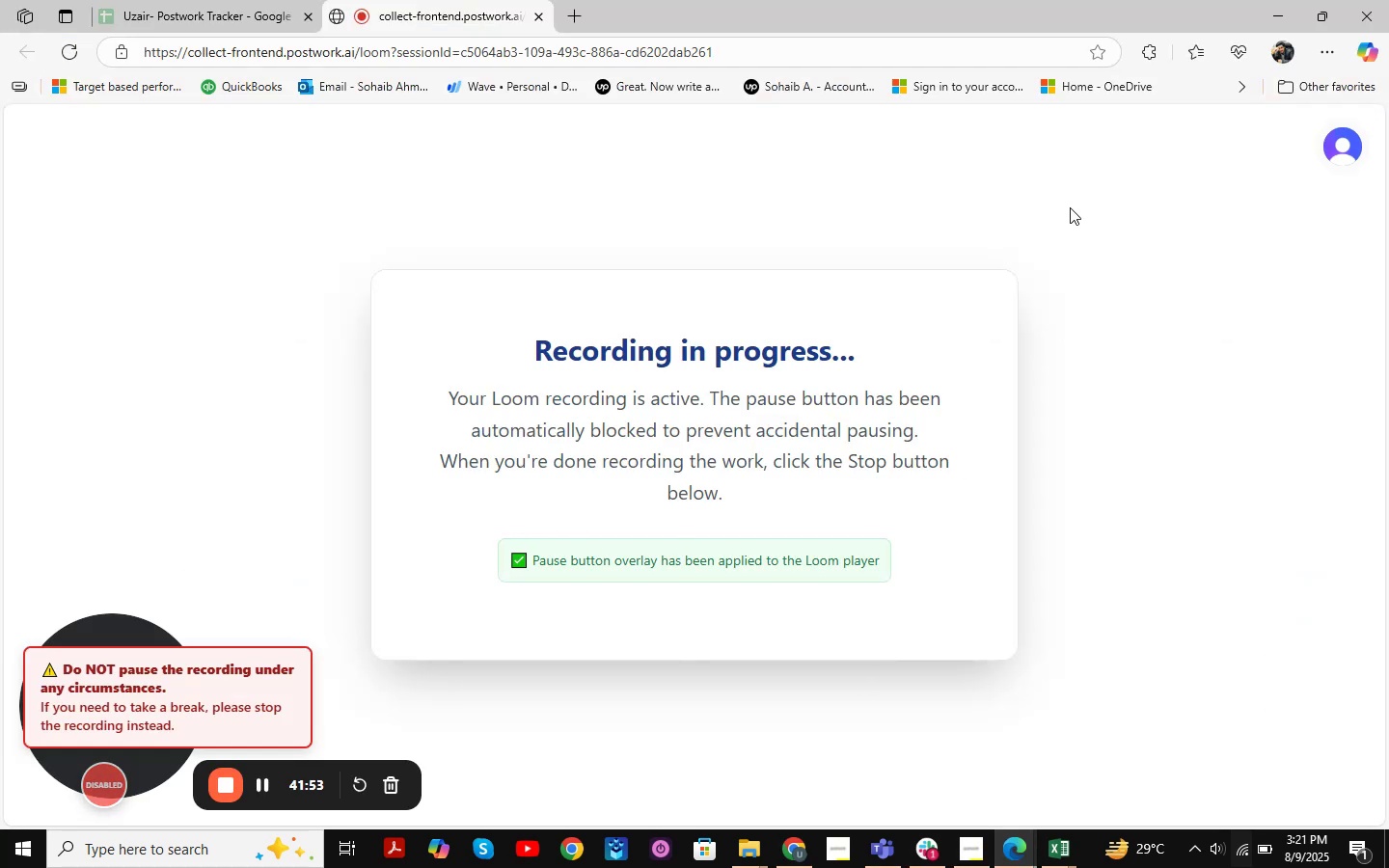 
left_click([1268, 7])
 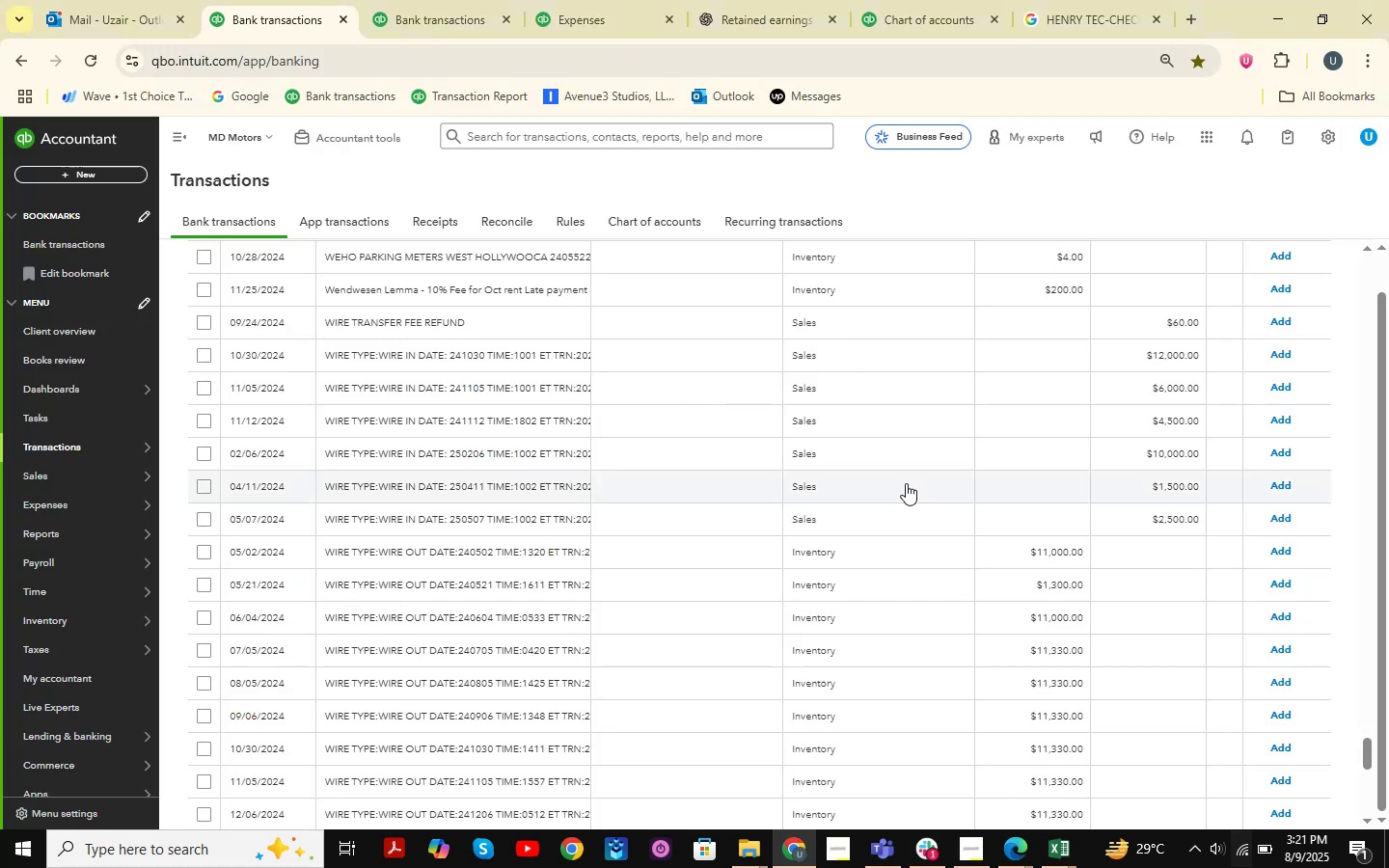 
wait(5.66)
 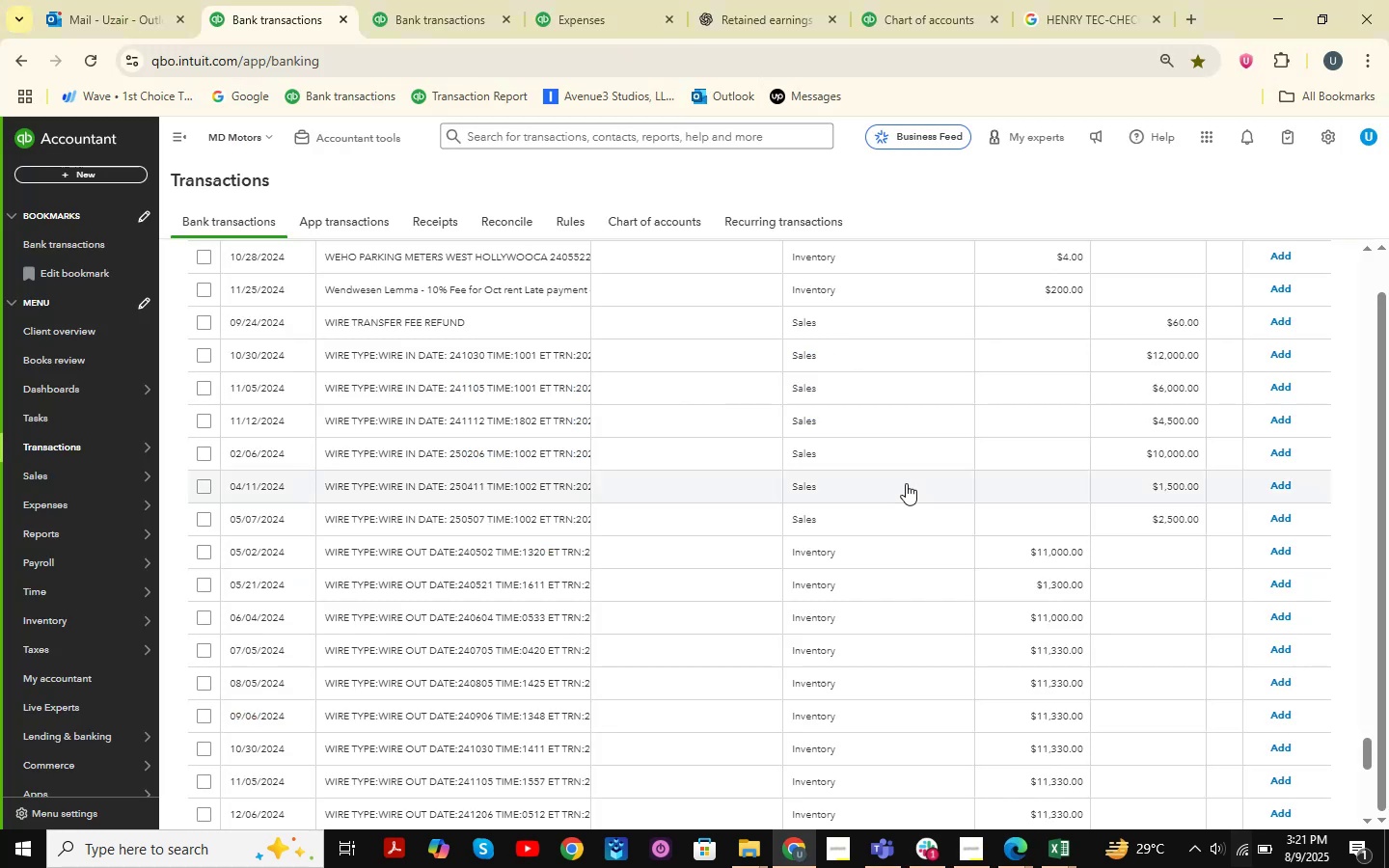 
scroll: coordinate [626, 433], scroll_direction: up, amount: 73.0
 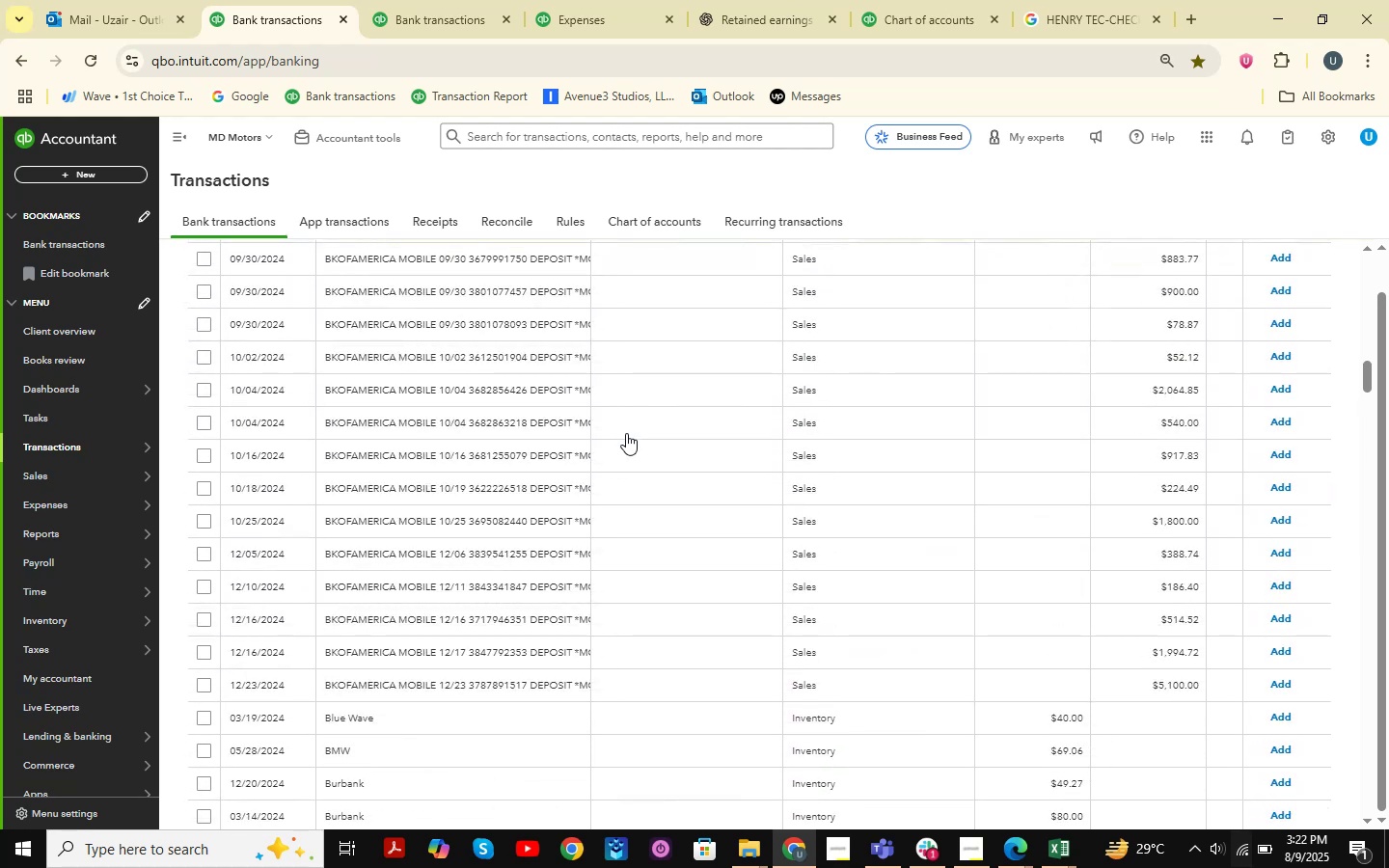 
scroll: coordinate [626, 433], scroll_direction: down, amount: 83.0
 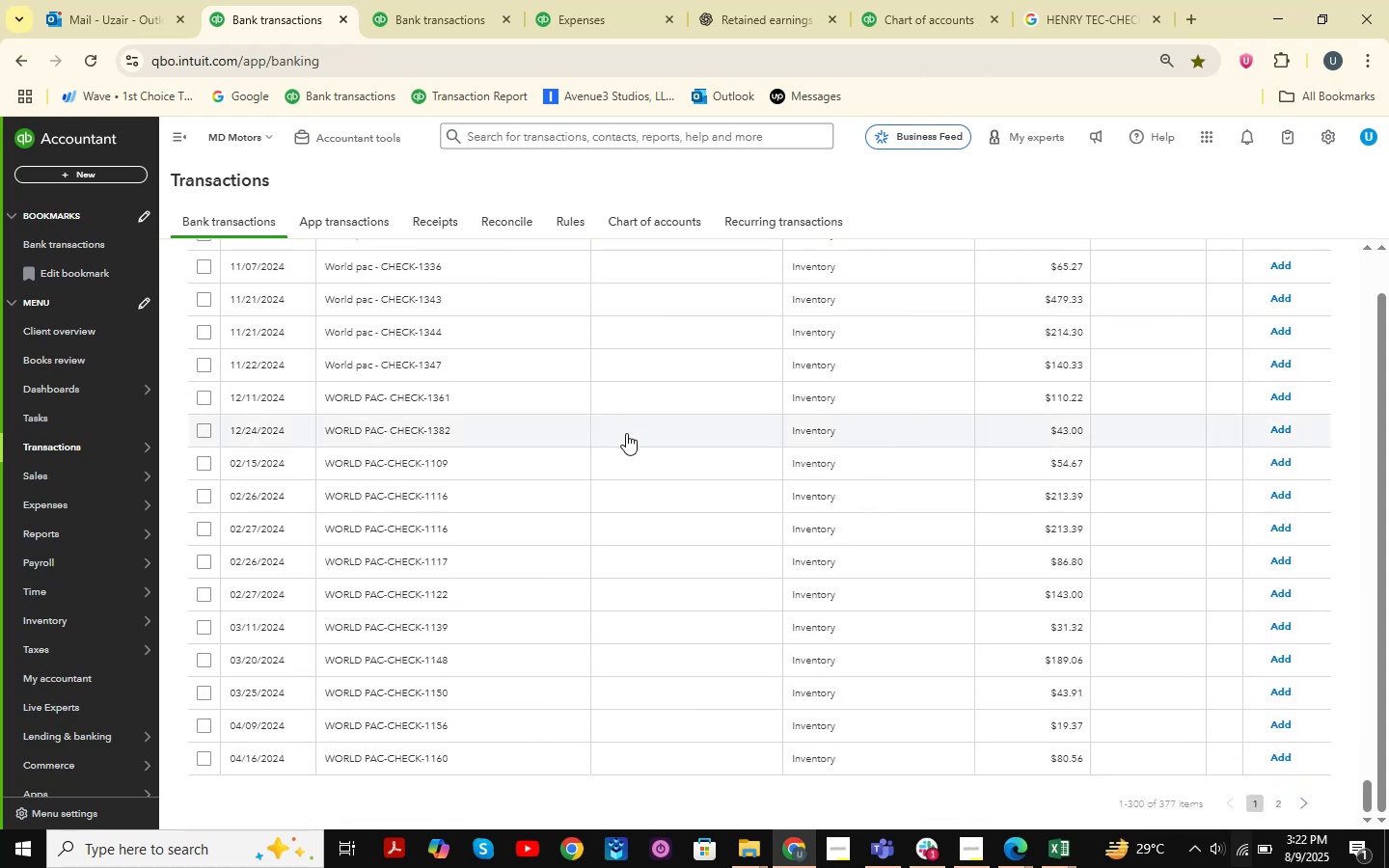 
scroll: coordinate [427, 384], scroll_direction: up, amount: 5.0
 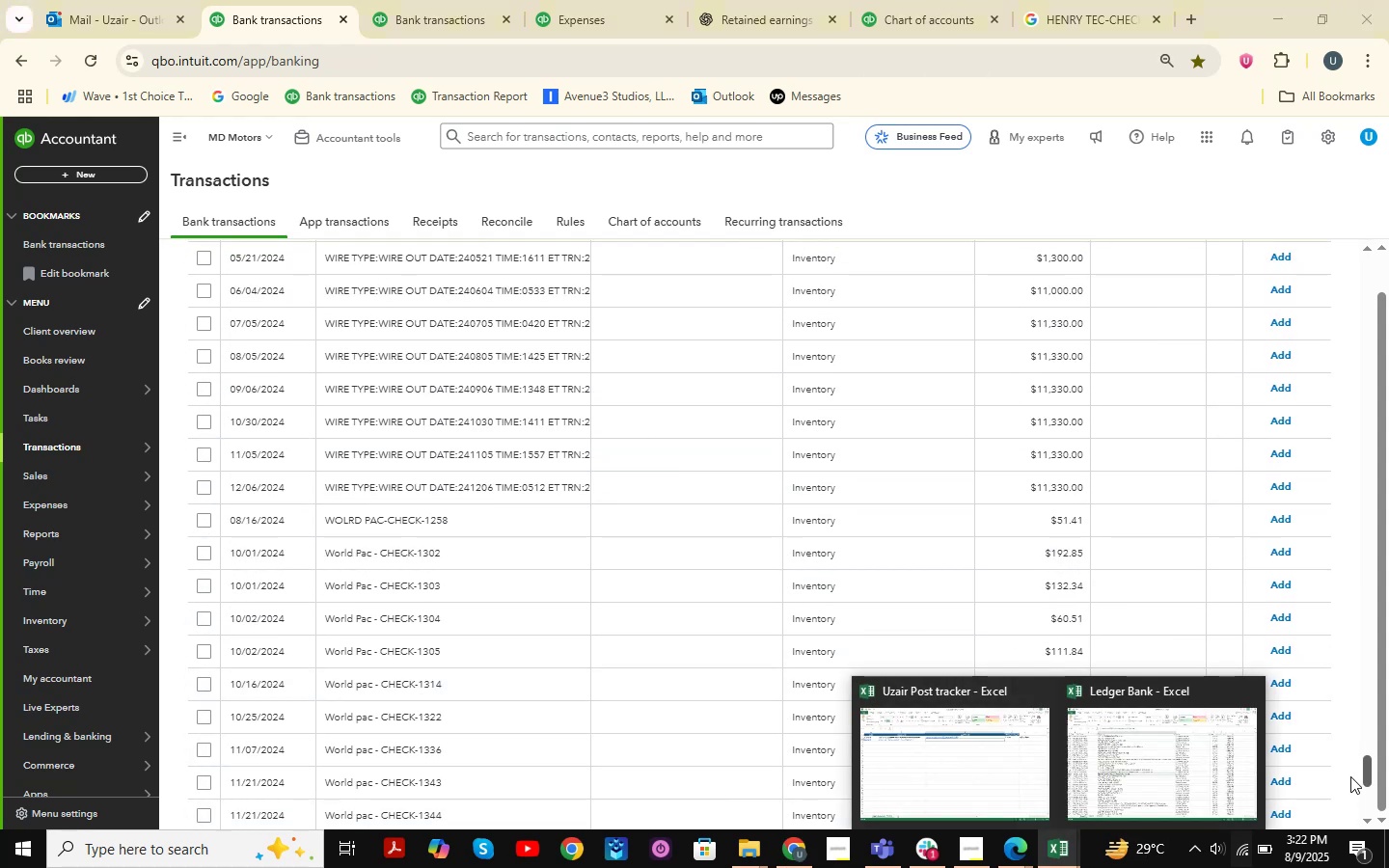 
left_click([1161, 779])
 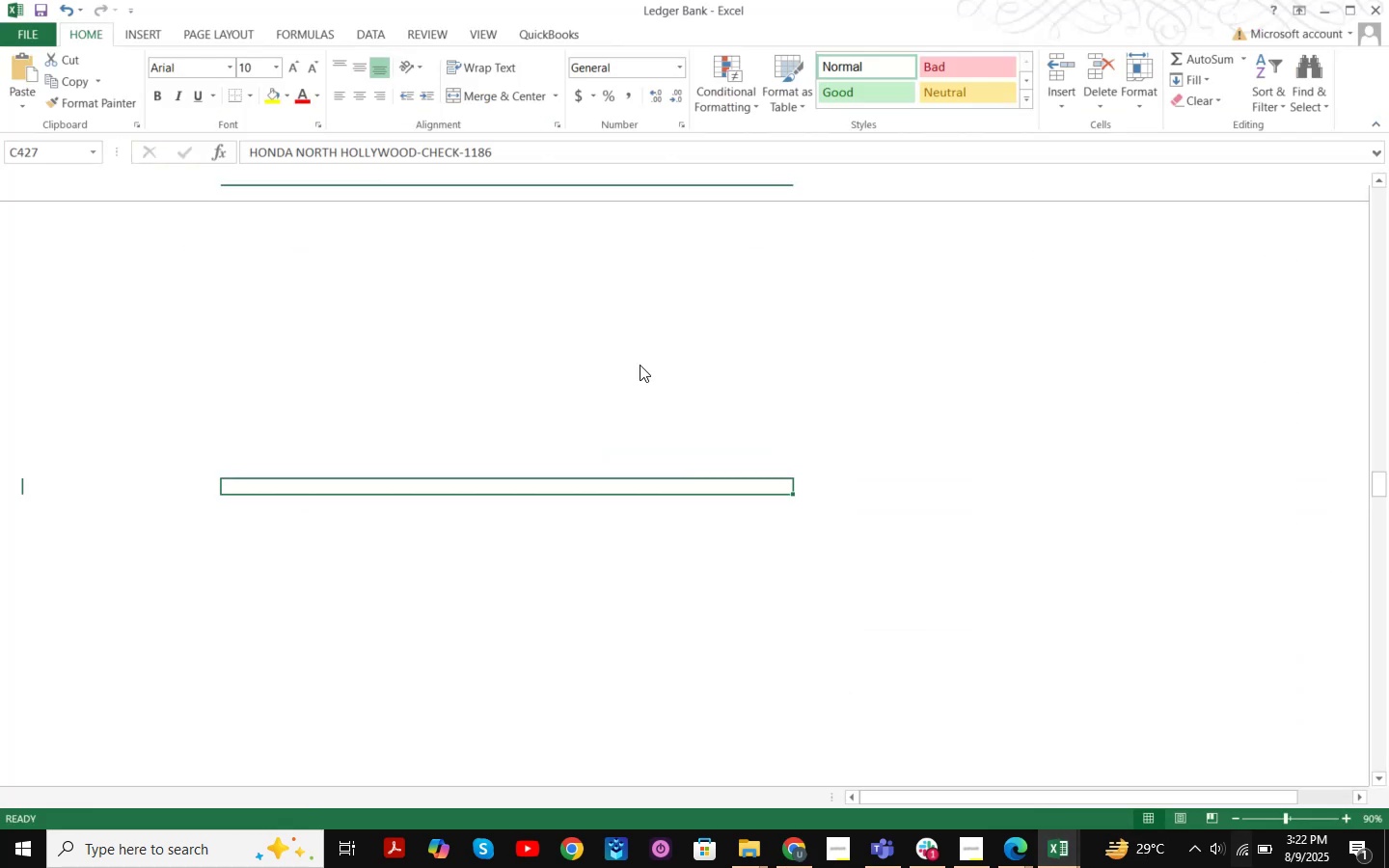 
key(Control+F)
 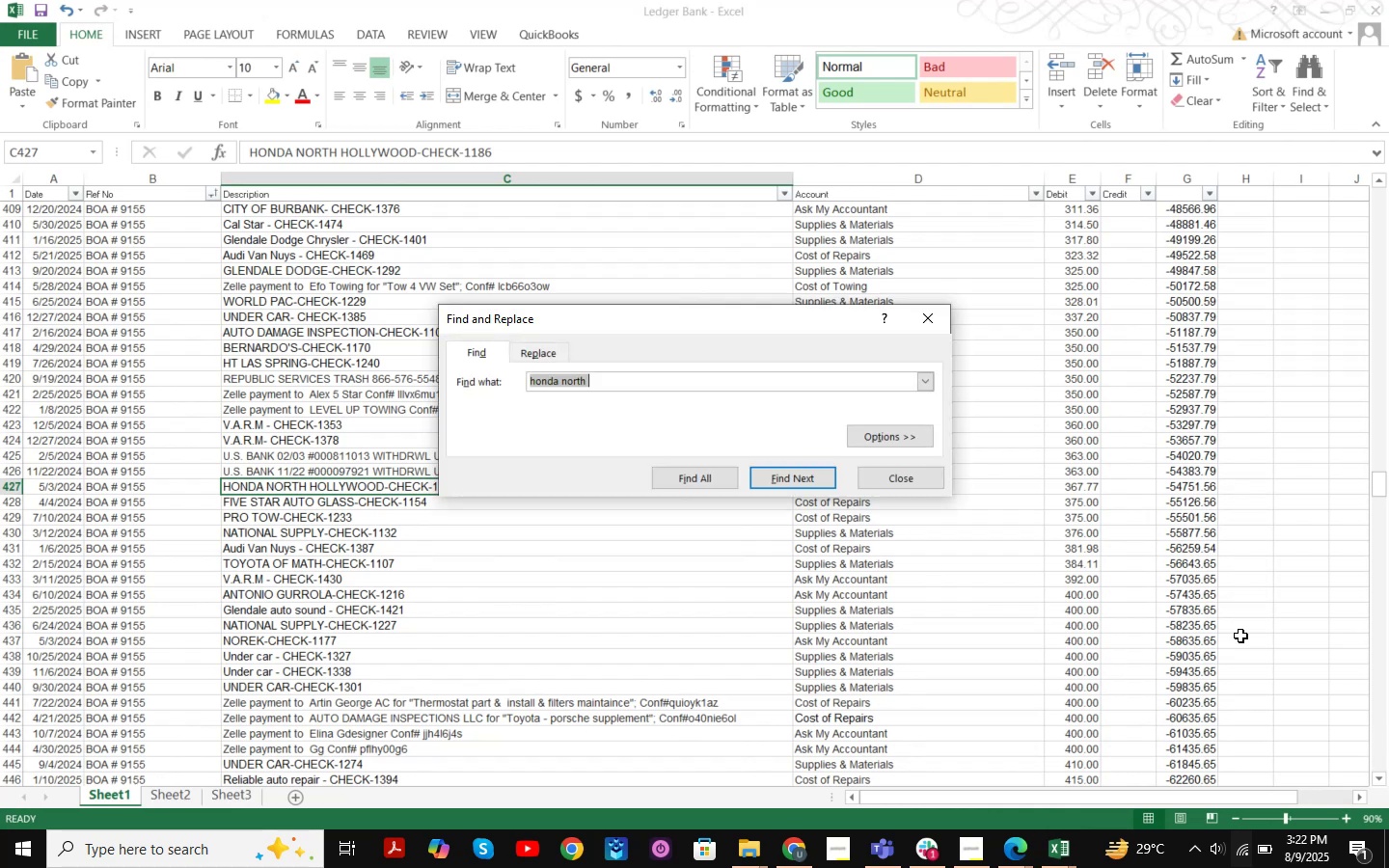 
type(world a)
key(Backspace)
type(pac)
 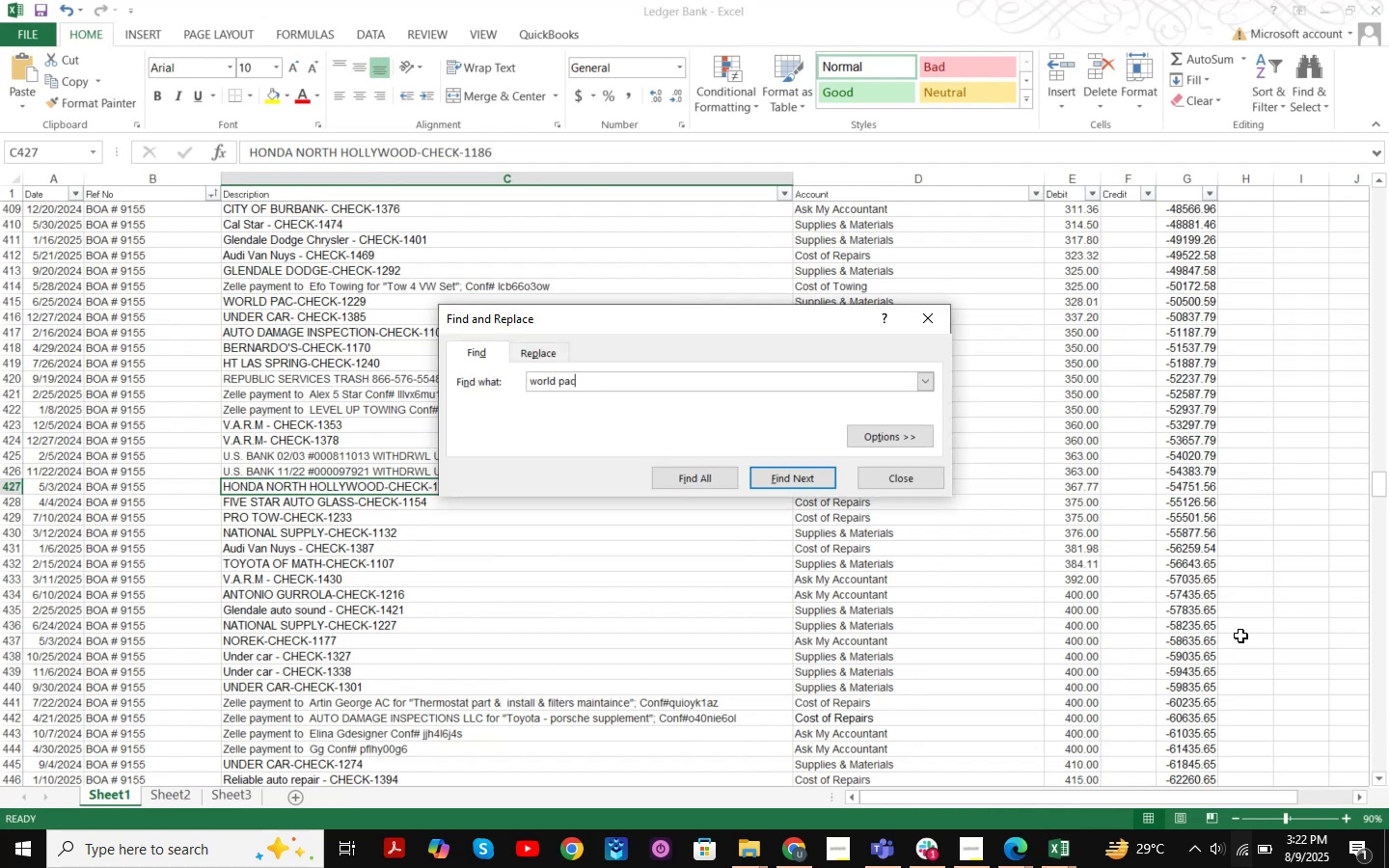 
key(Enter)
 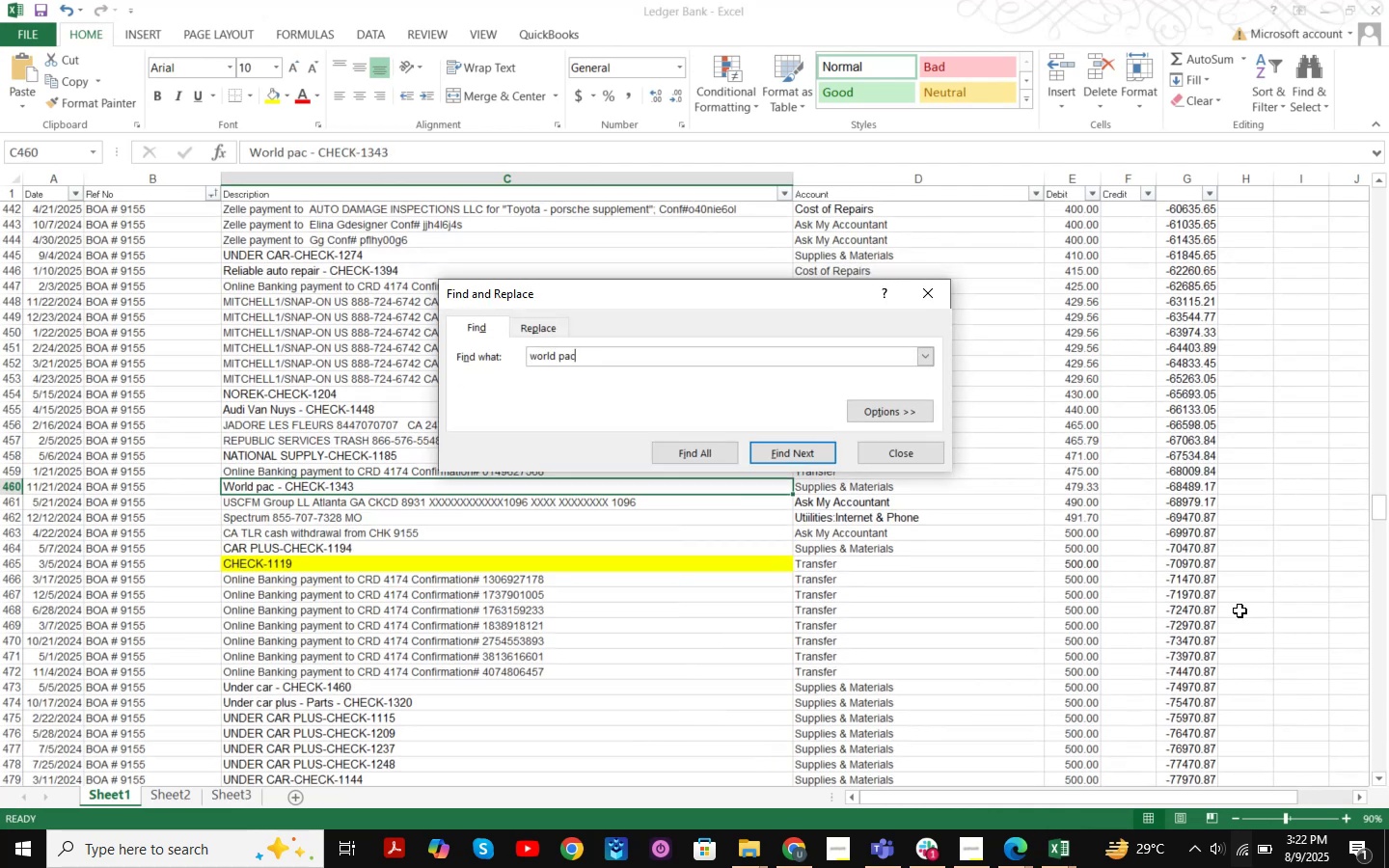 
key(Enter)
 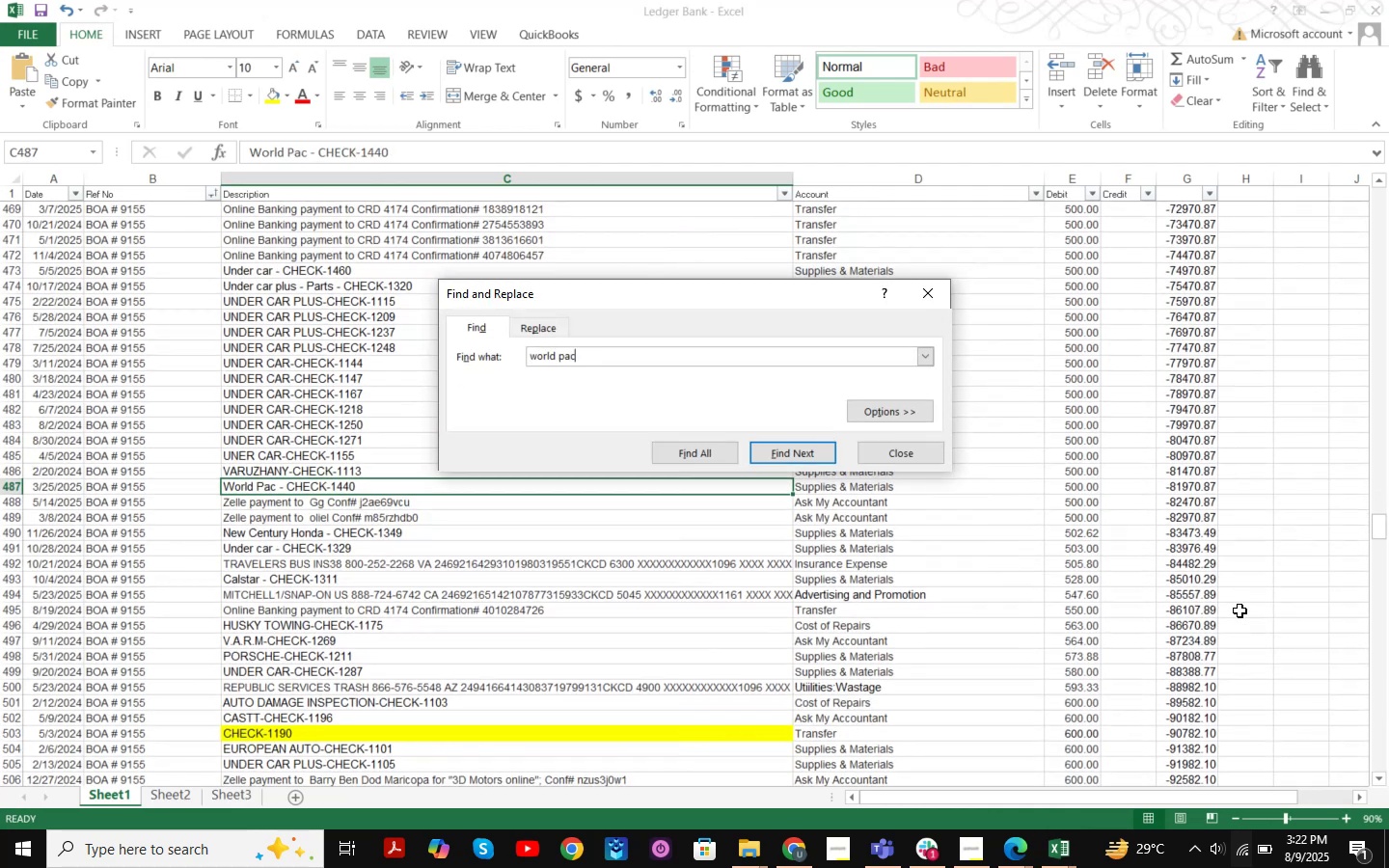 
key(Enter)
 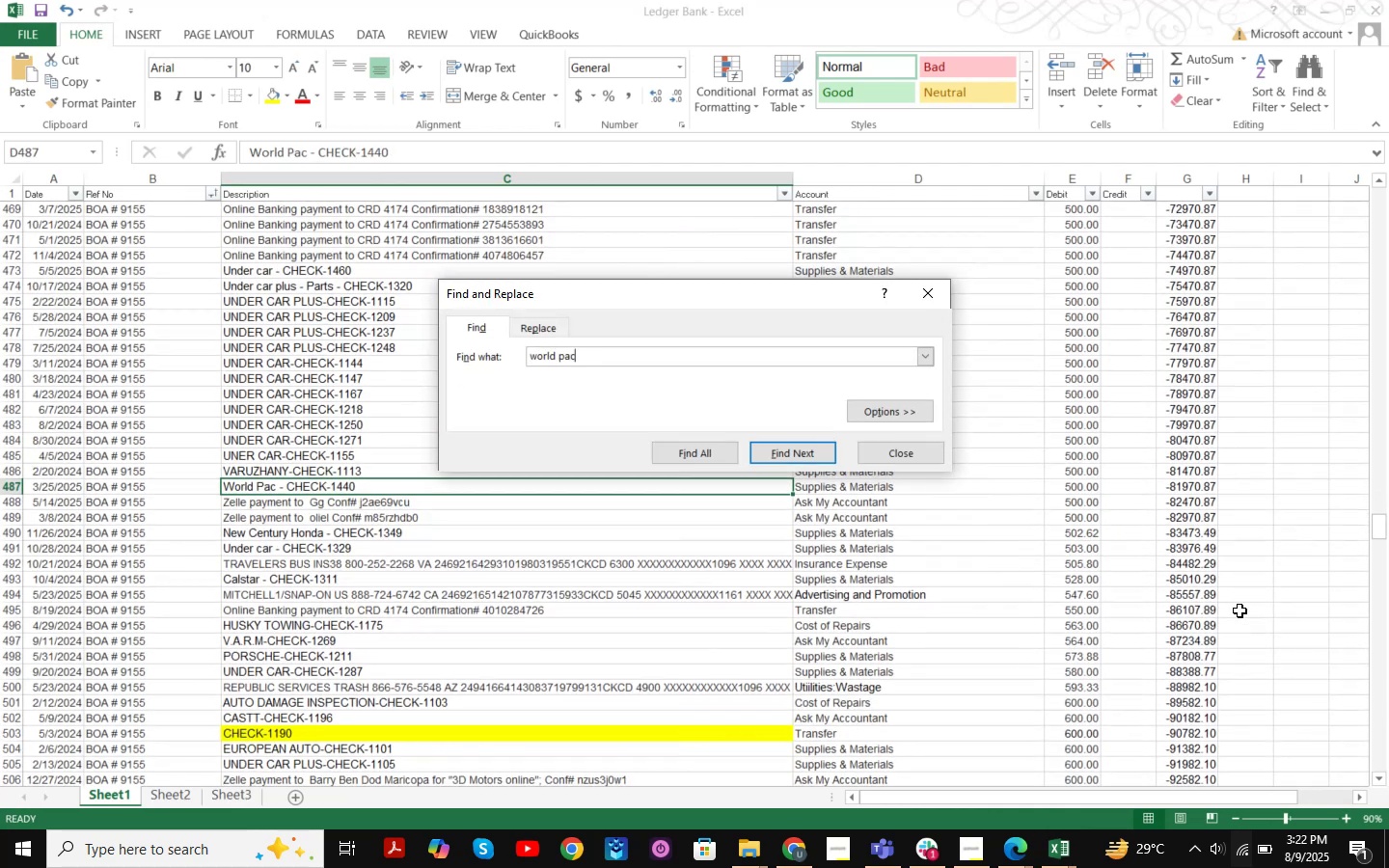 
key(Enter)
 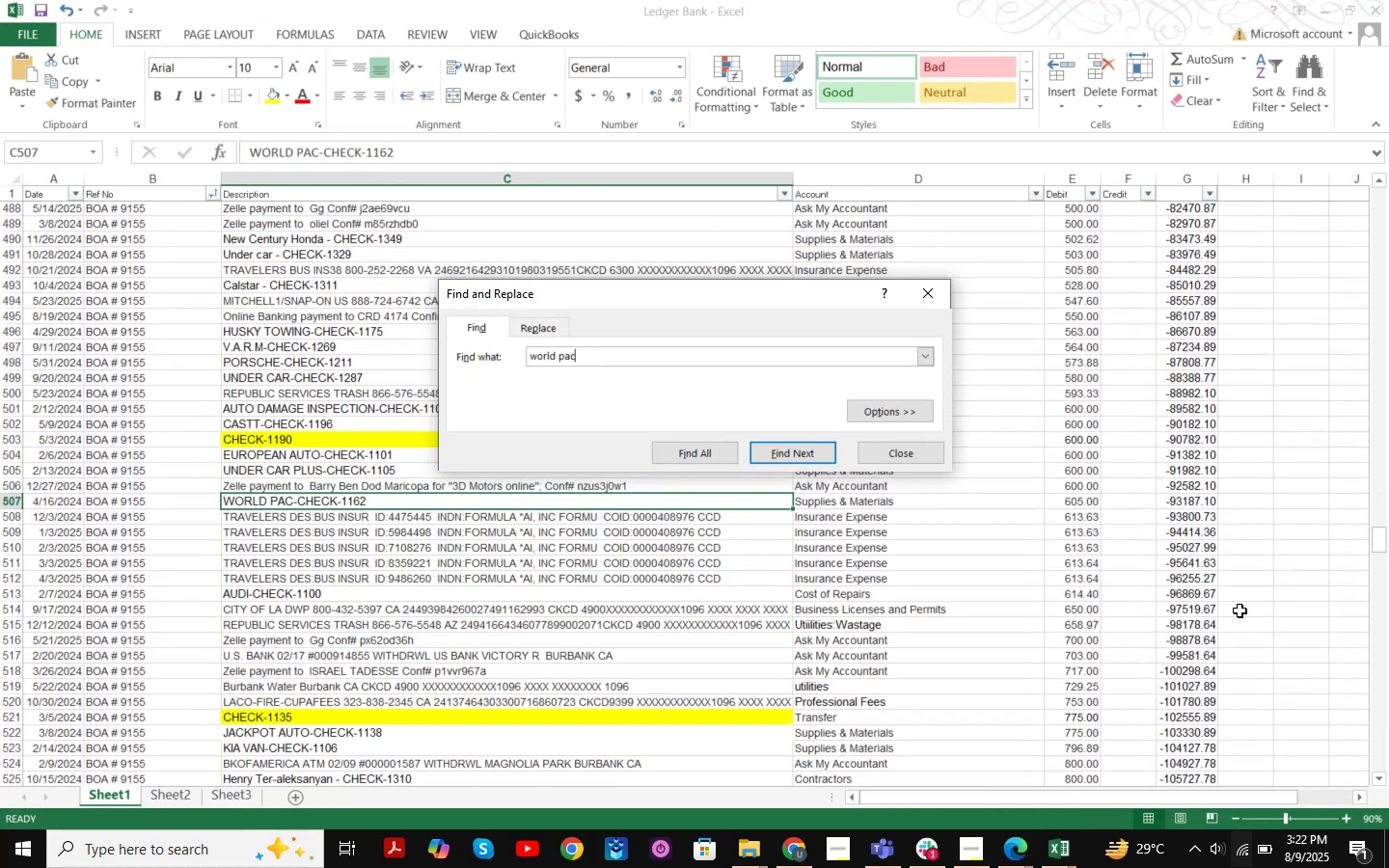 
key(Enter)
 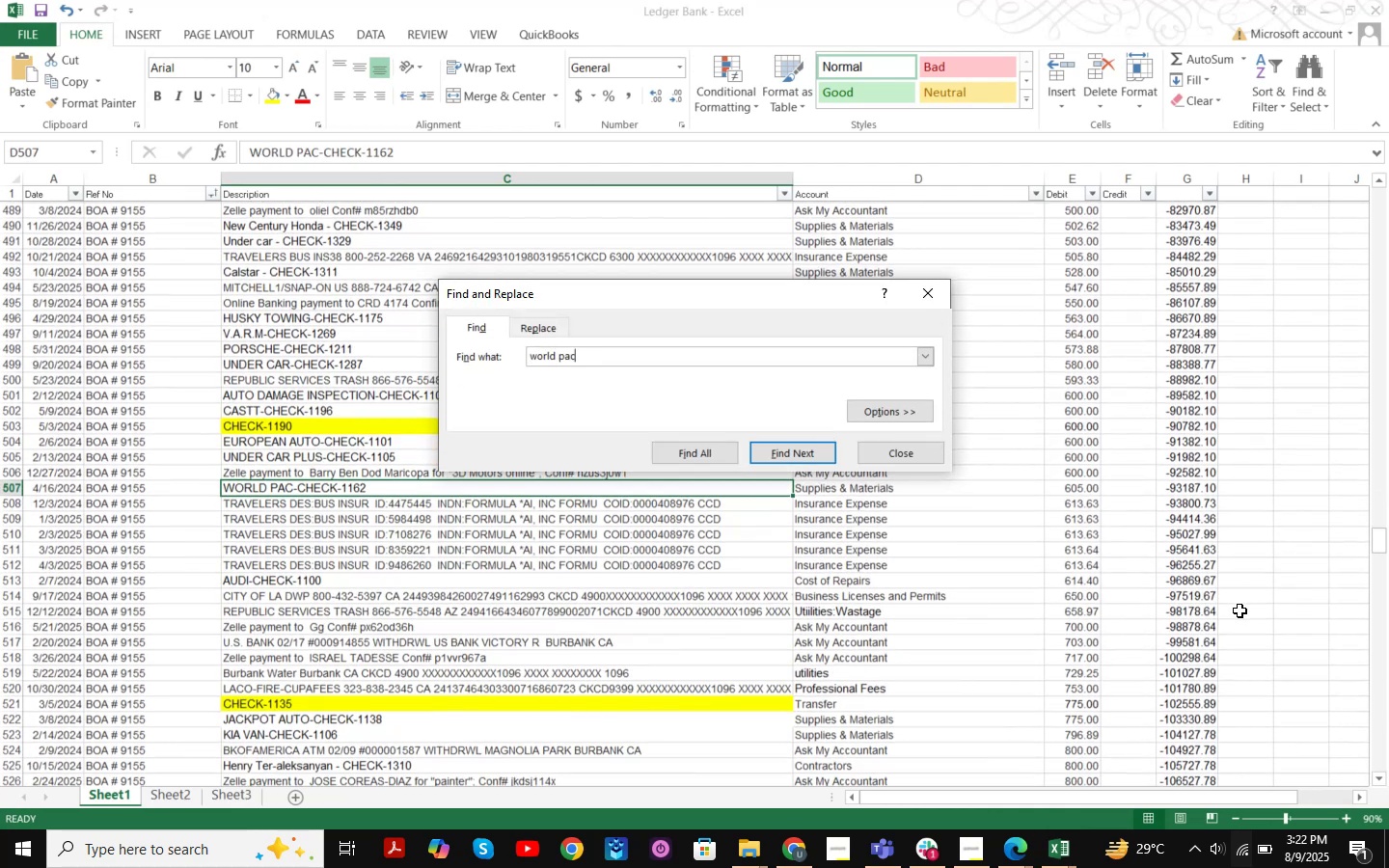 
key(Enter)
 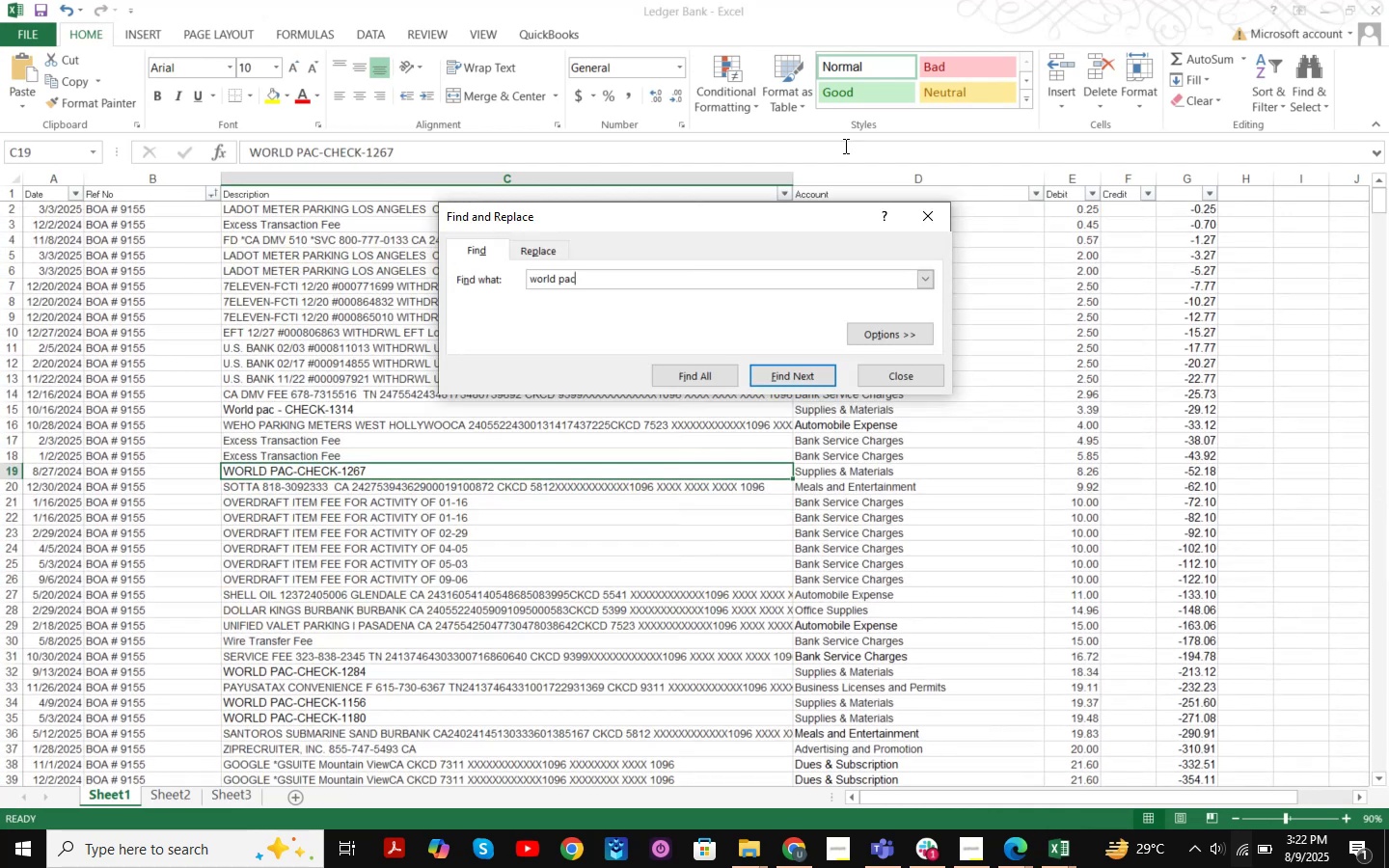 
left_click([935, 369])
 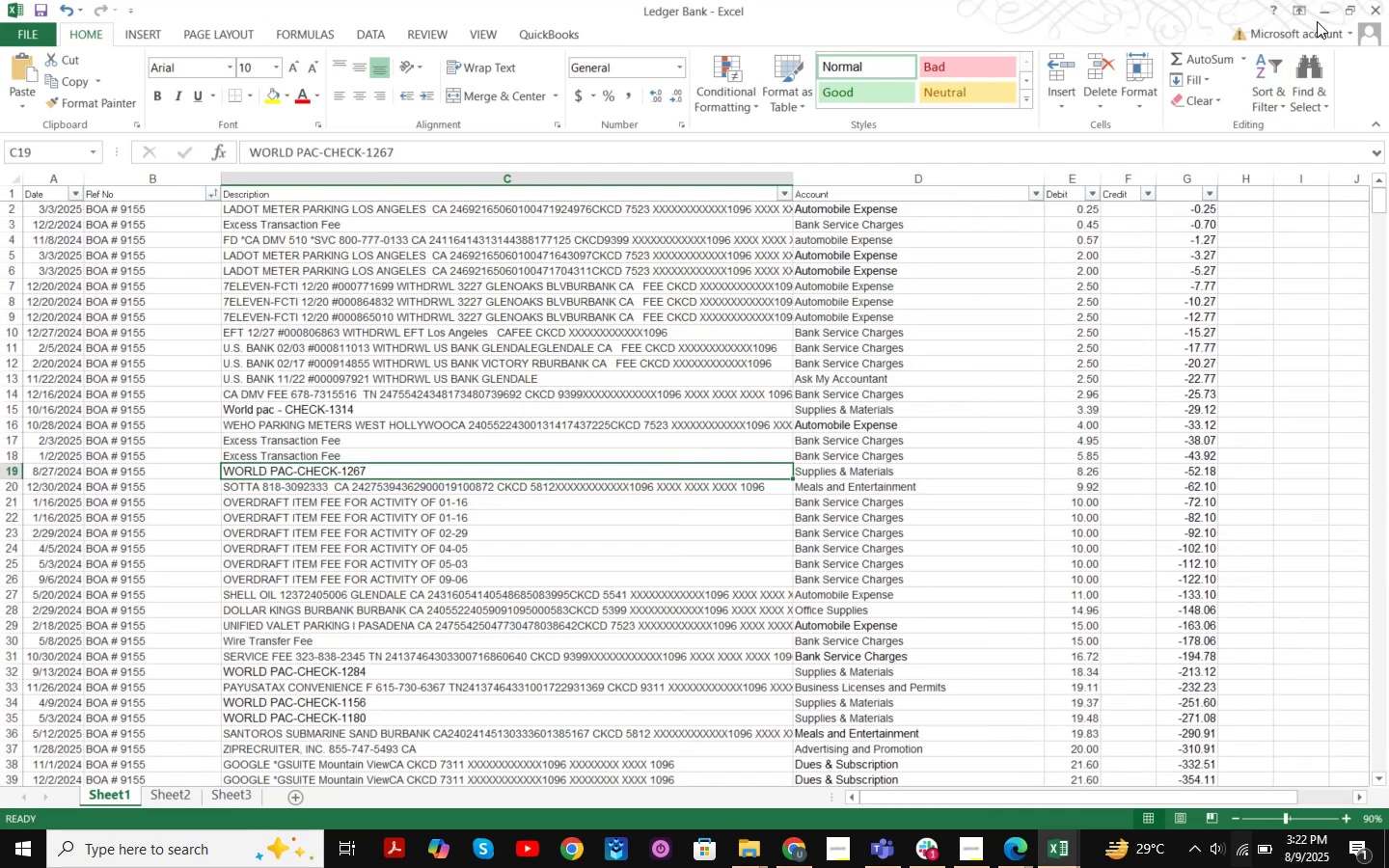 
left_click([1323, 4])
 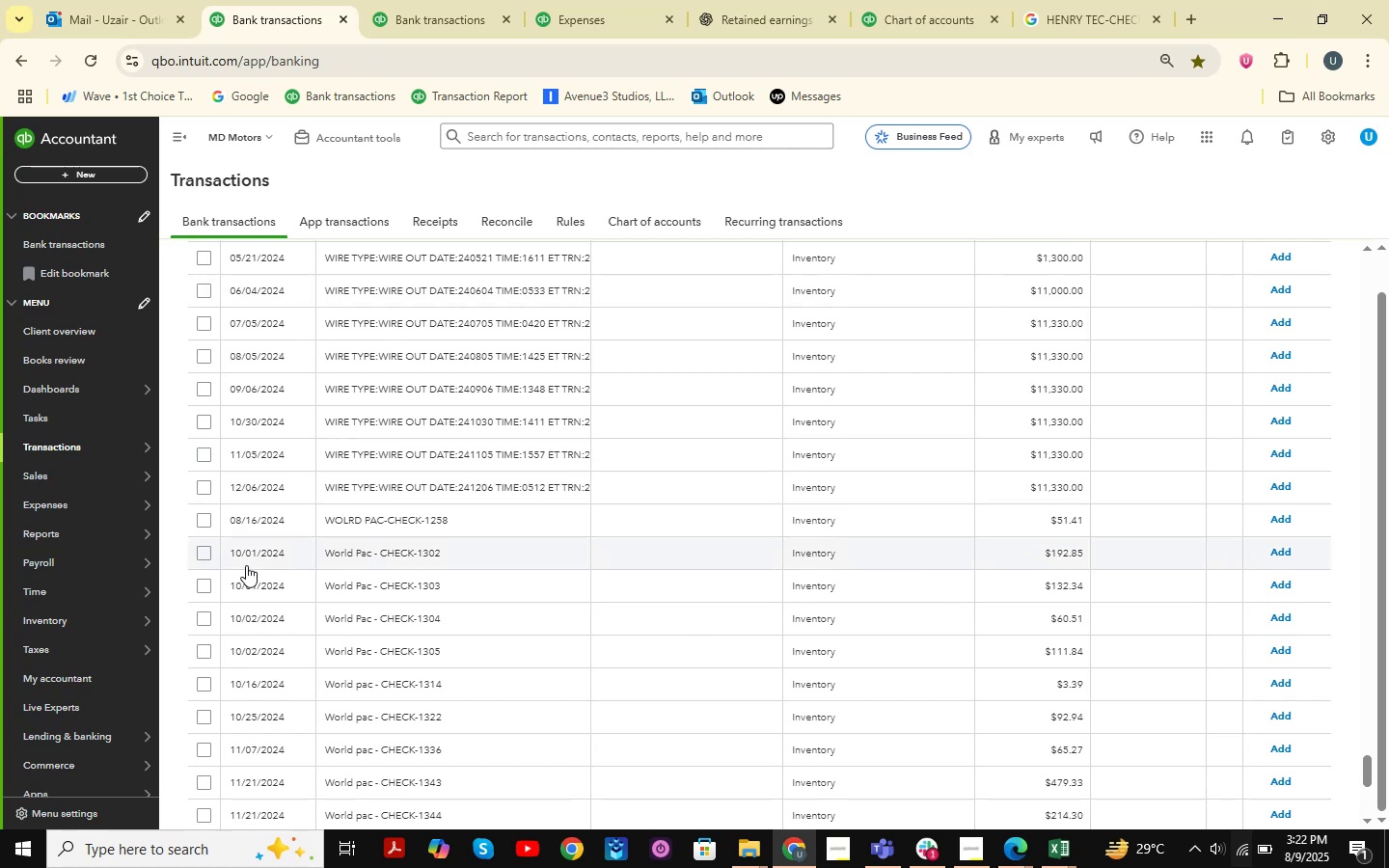 
left_click([203, 525])
 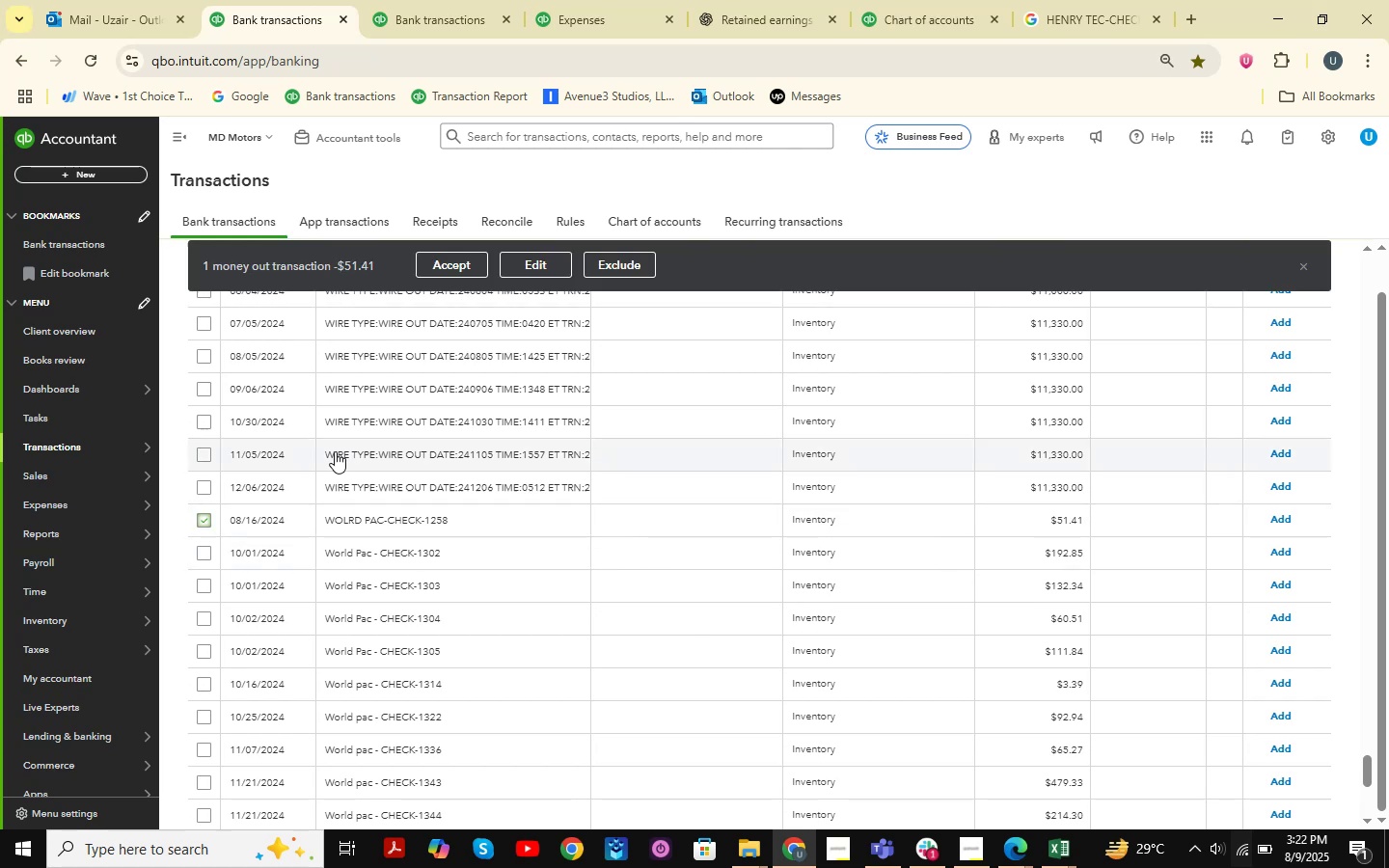 
scroll: coordinate [382, 439], scroll_direction: down, amount: 14.0
 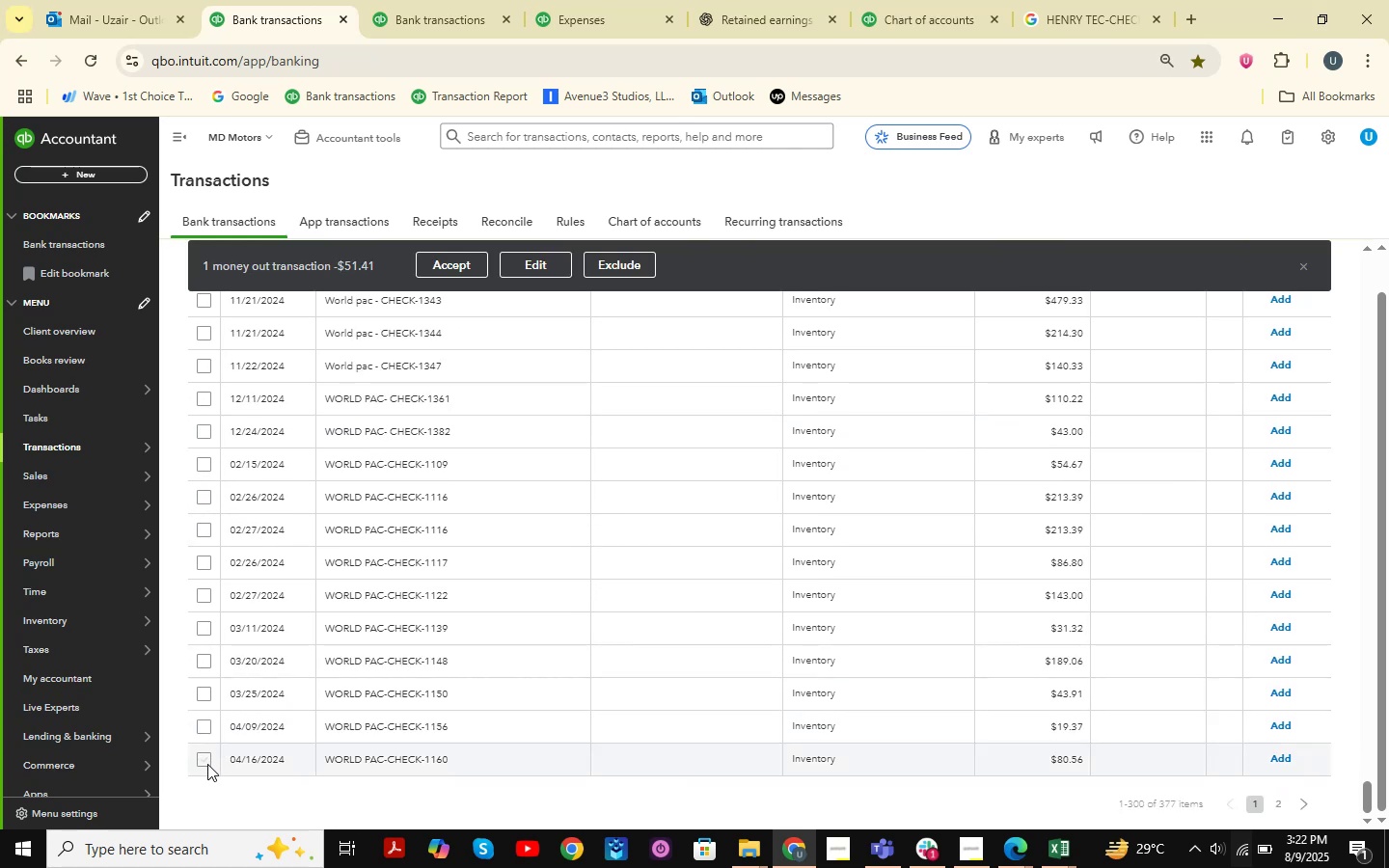 
hold_key(key=ShiftLeft, duration=0.63)
left_click([205, 765])
 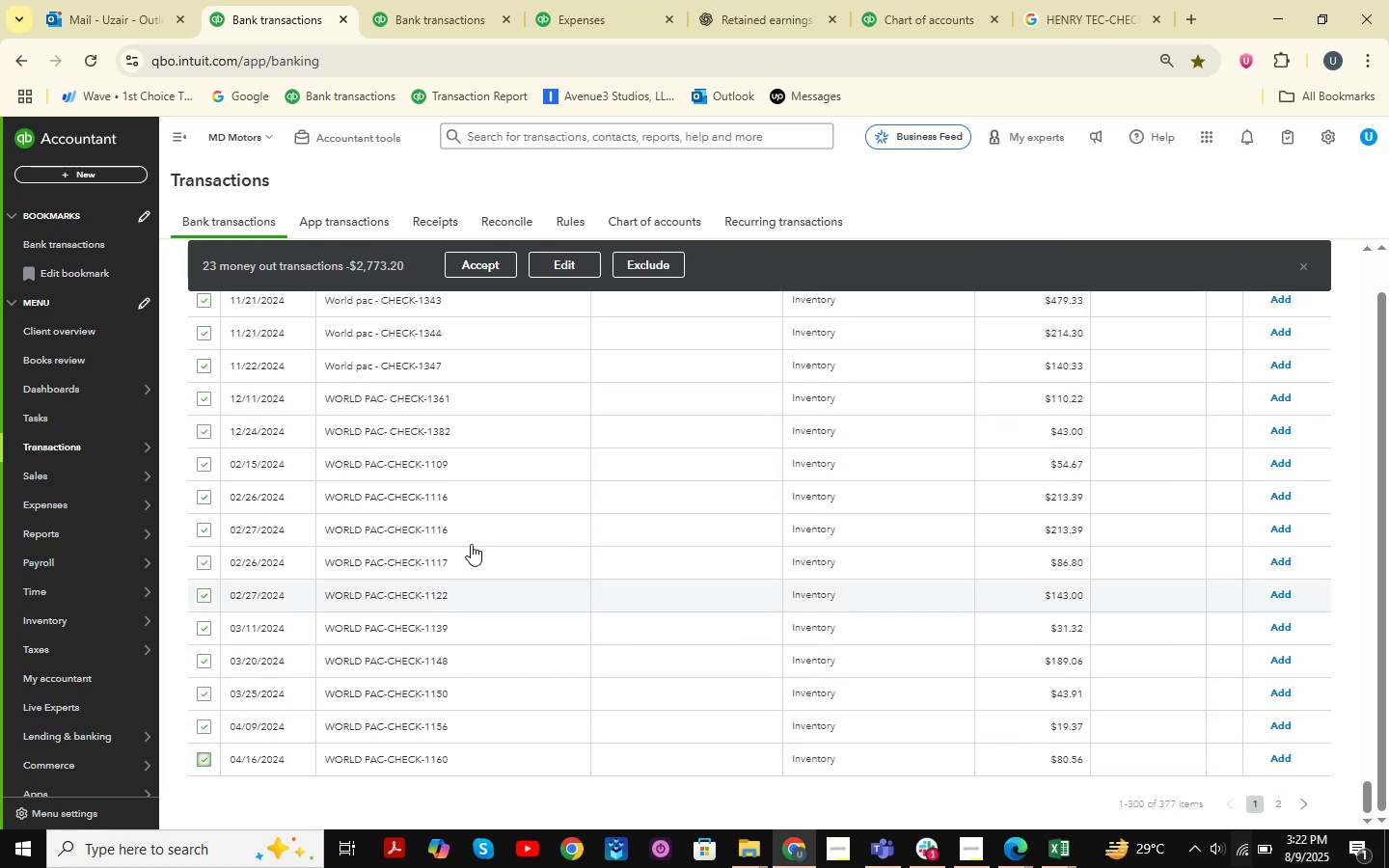 
left_click([568, 262])
 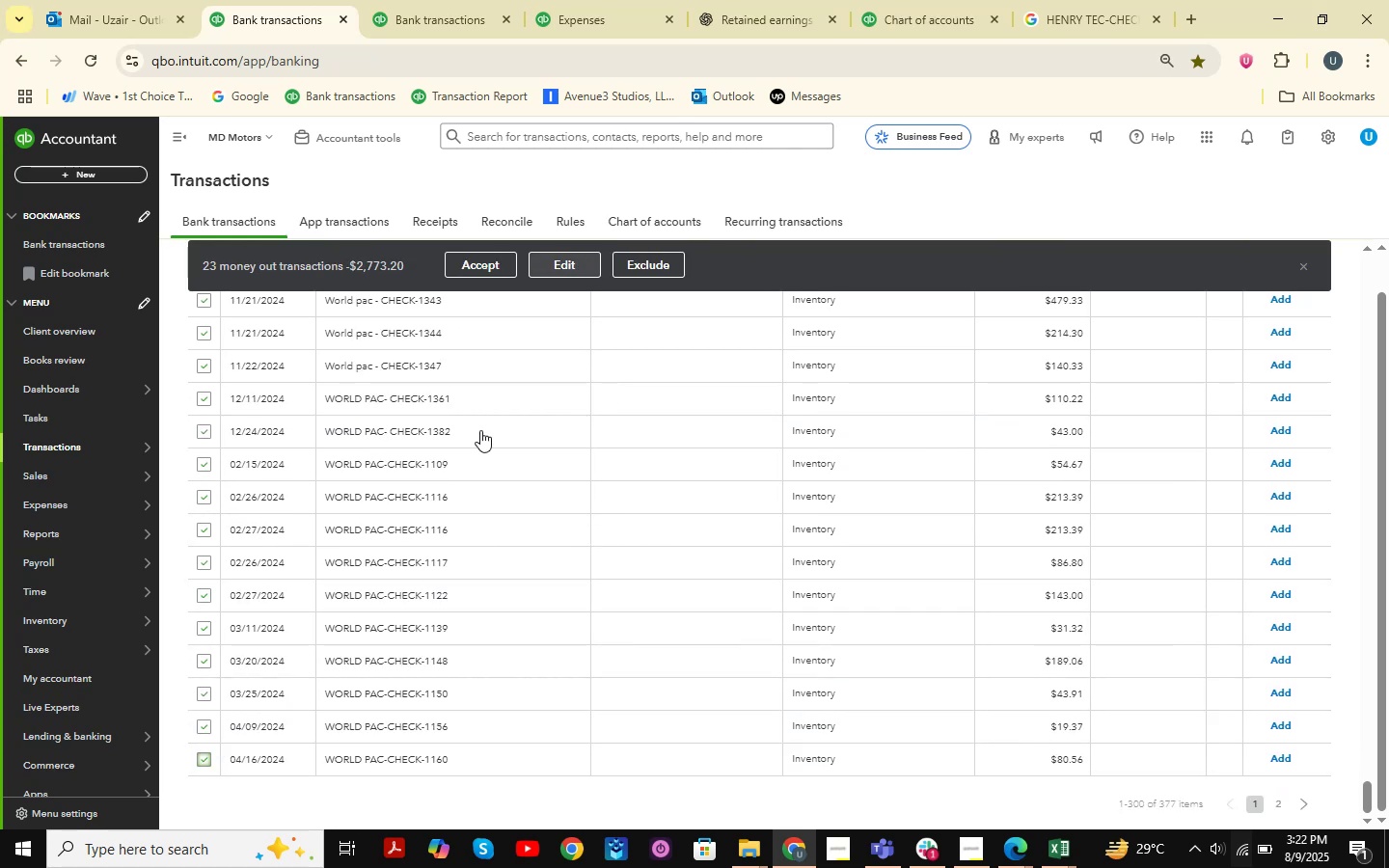 
left_click([509, 426])
 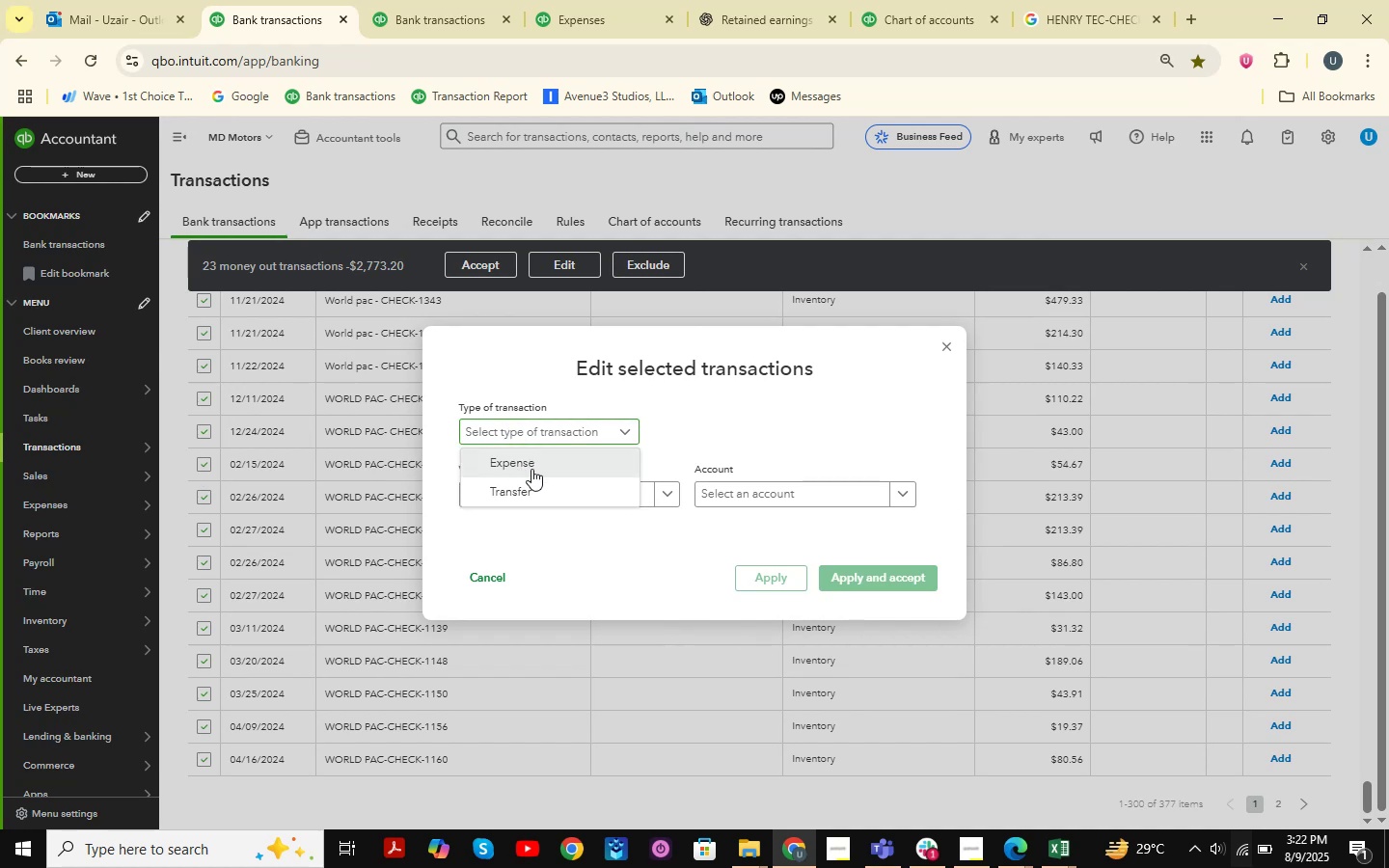 
double_click([518, 487])
 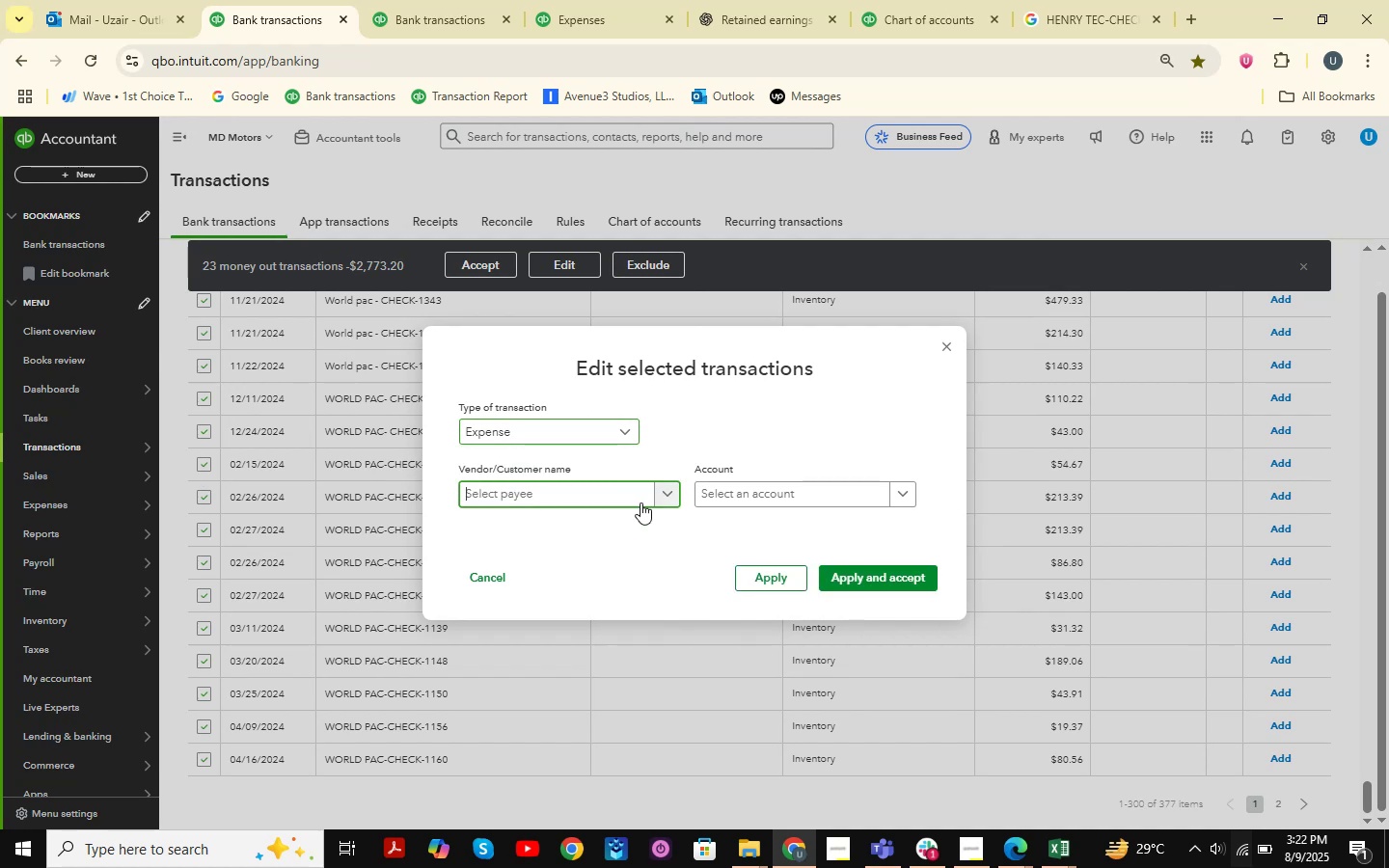 
type(World Pac )
 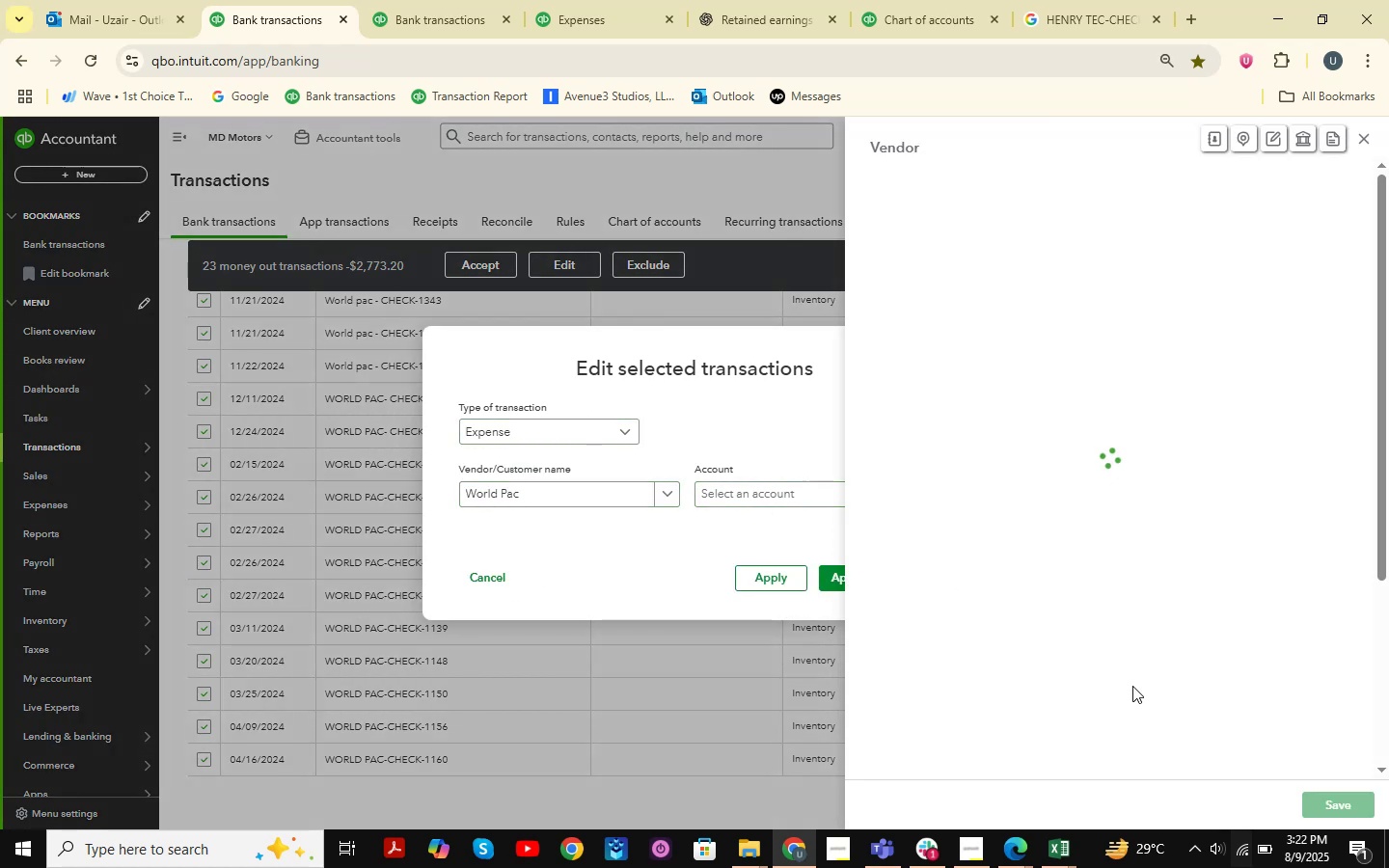 
wait(5.71)
 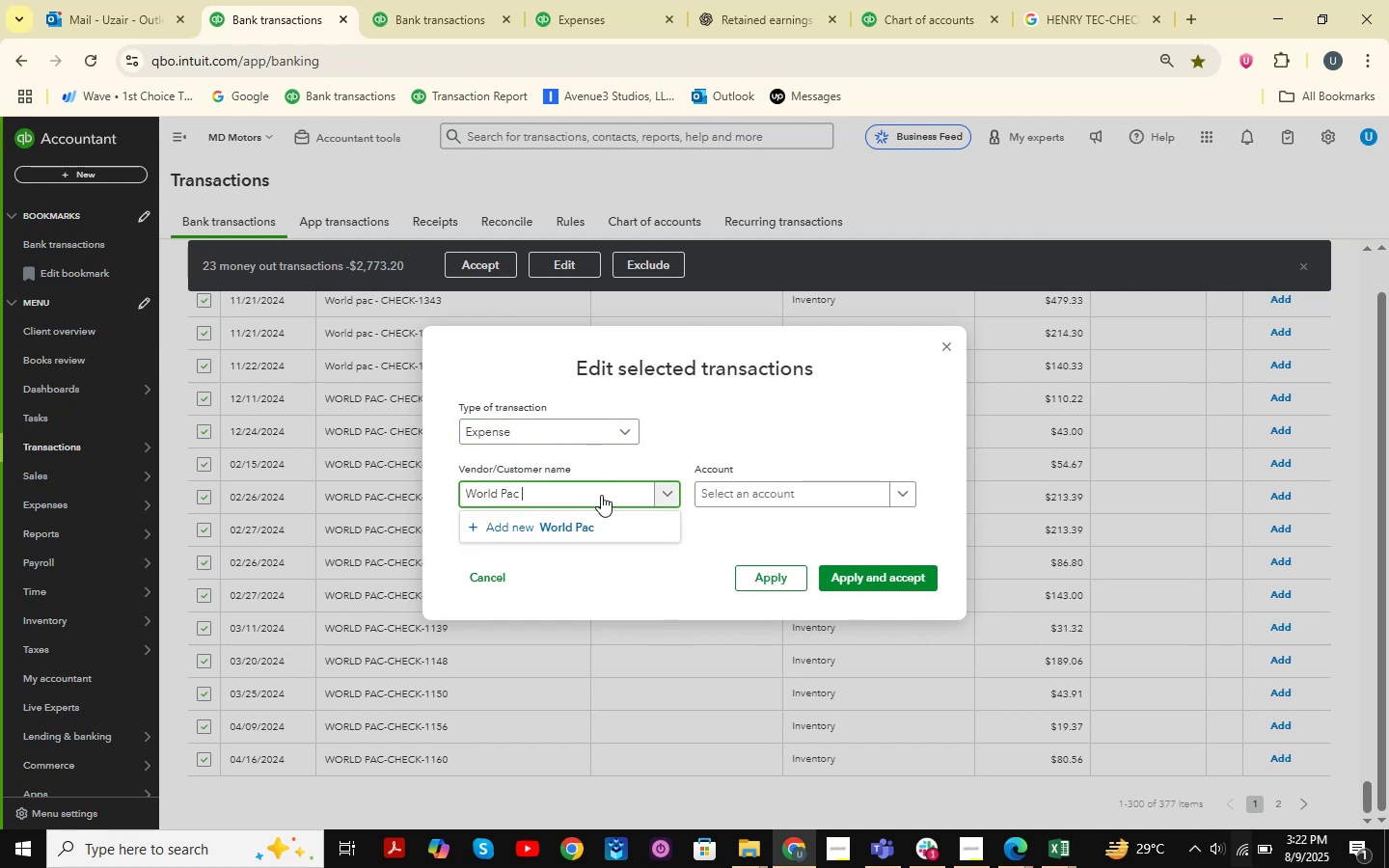 
left_click([1350, 797])
 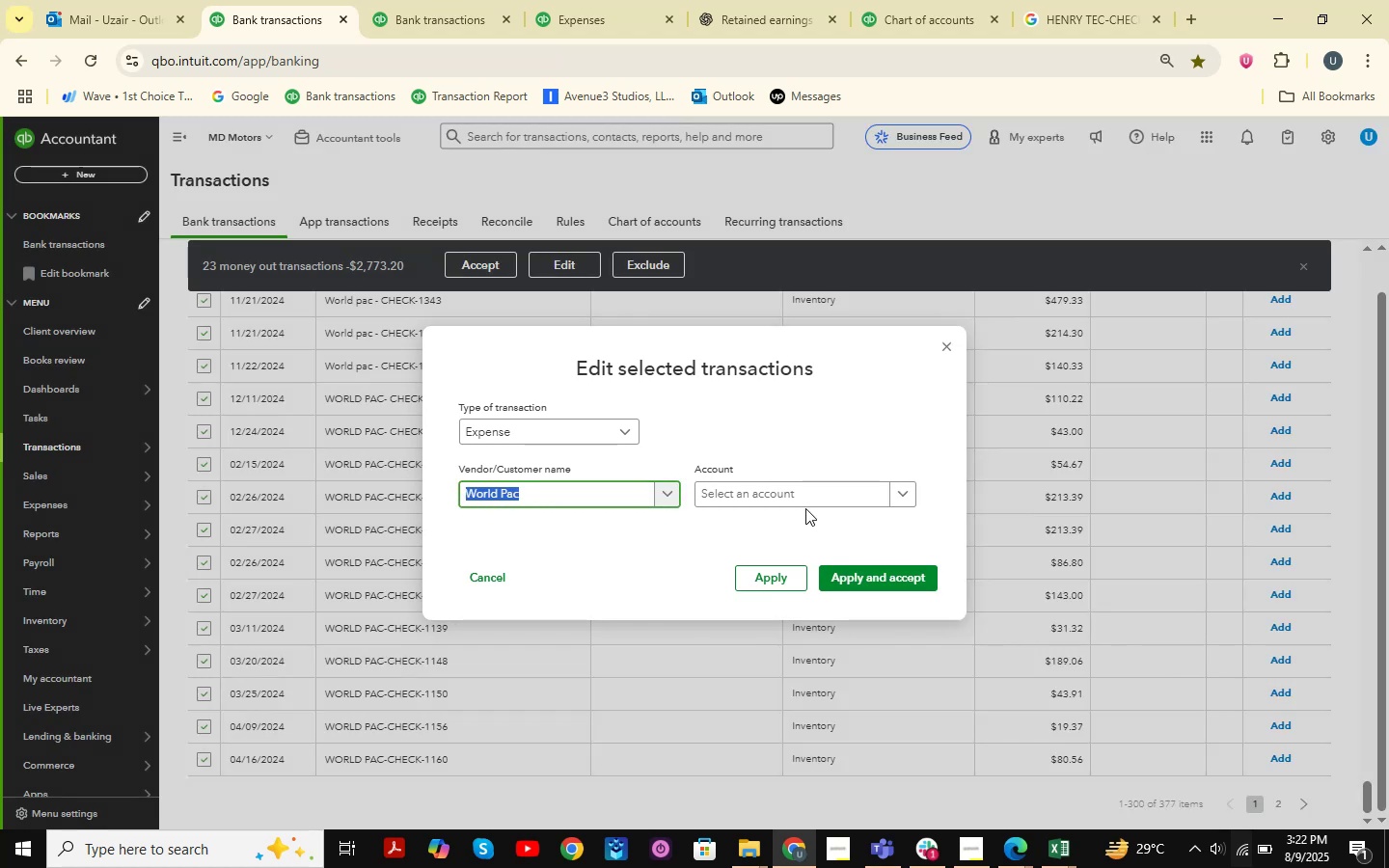 
left_click([774, 505])
 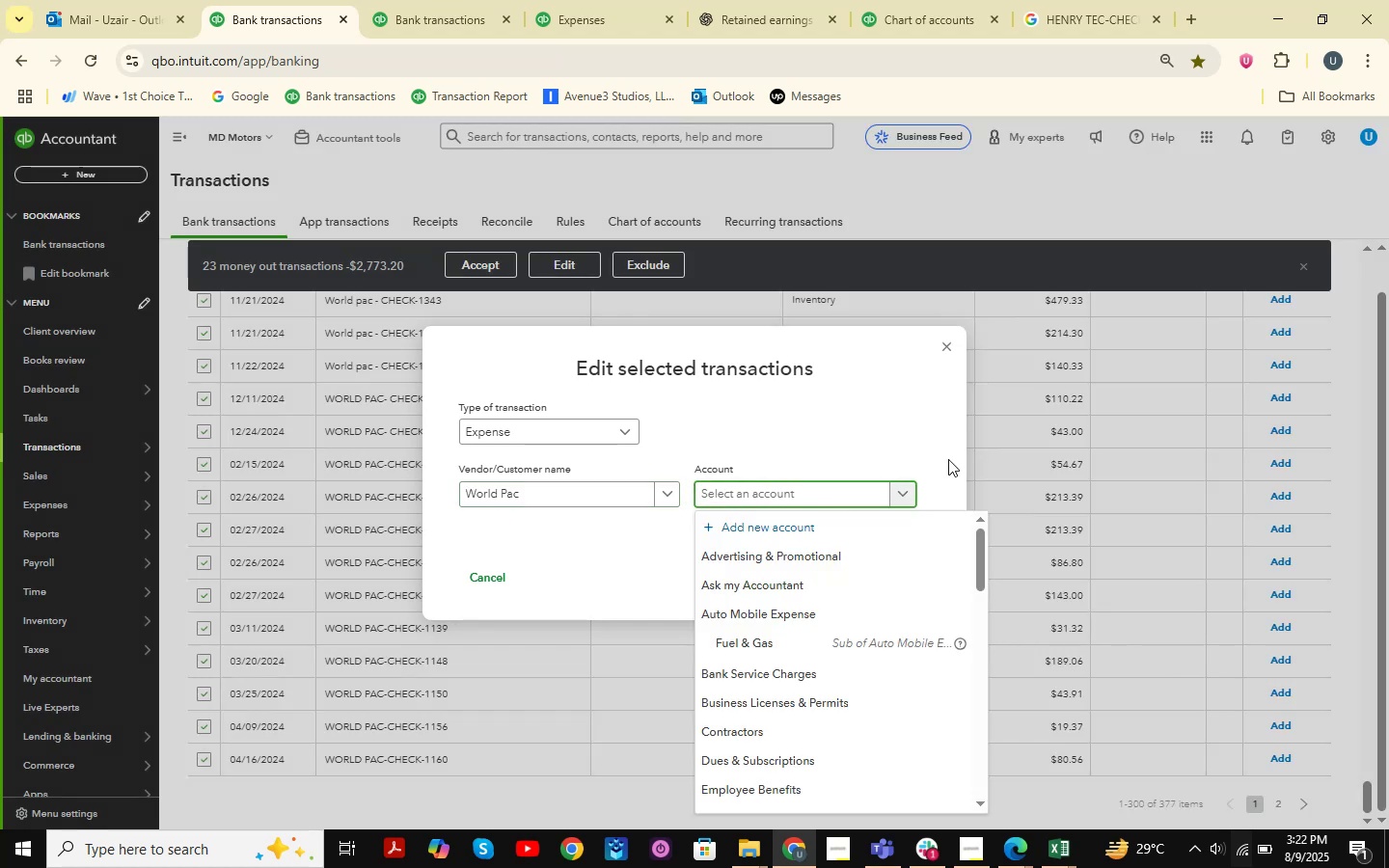 
type(supplies )
 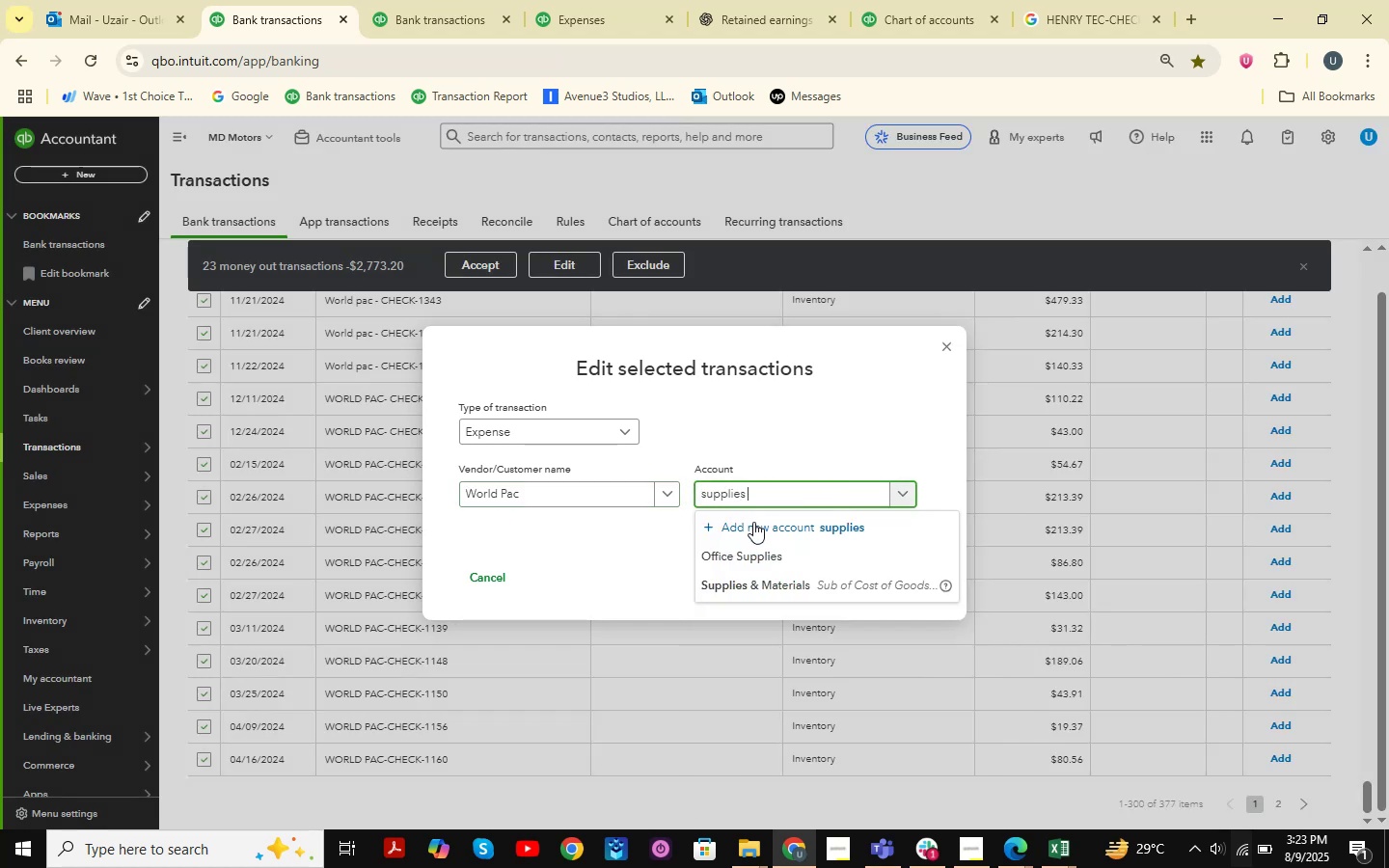 
left_click([770, 583])
 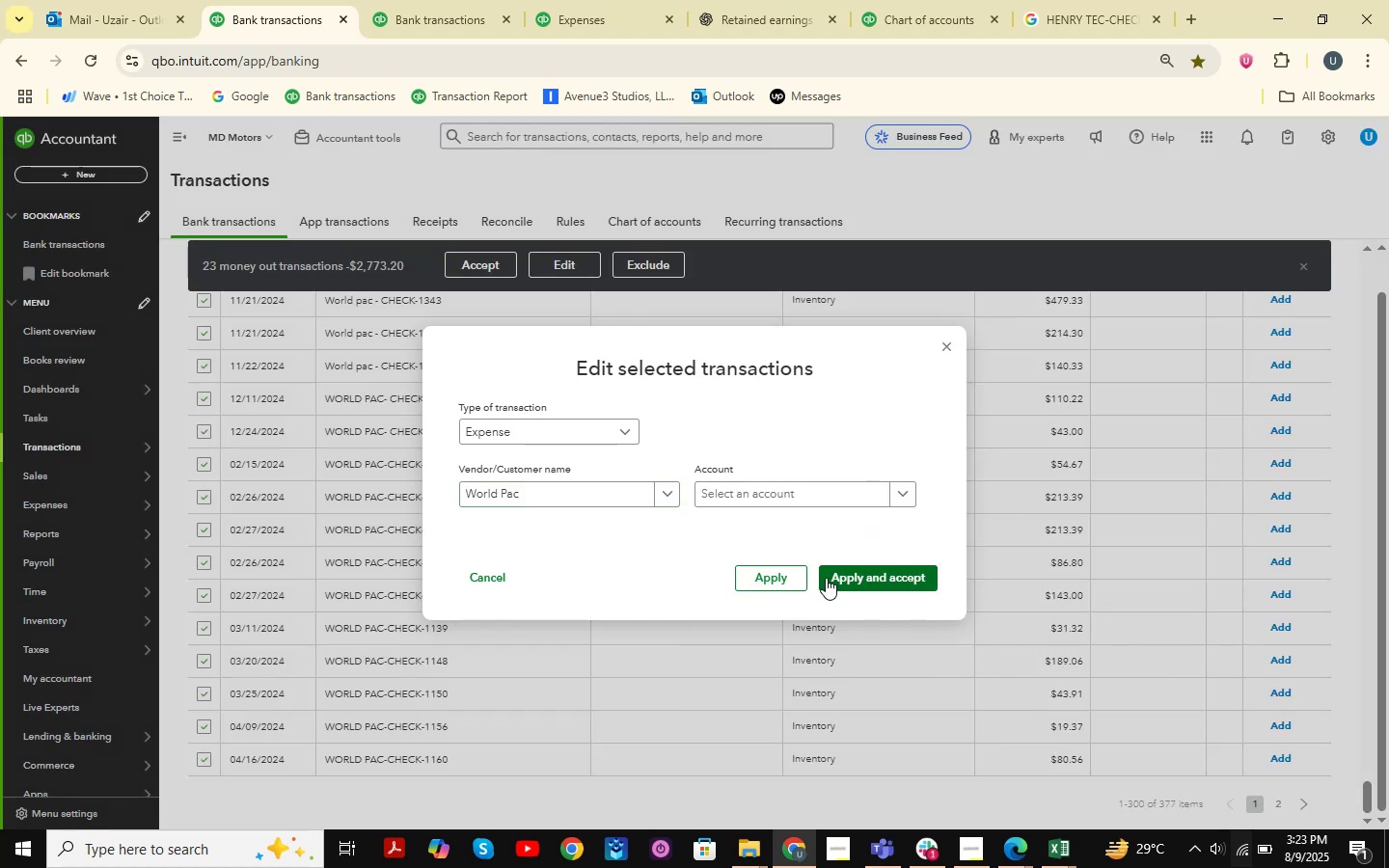 
left_click([887, 579])
 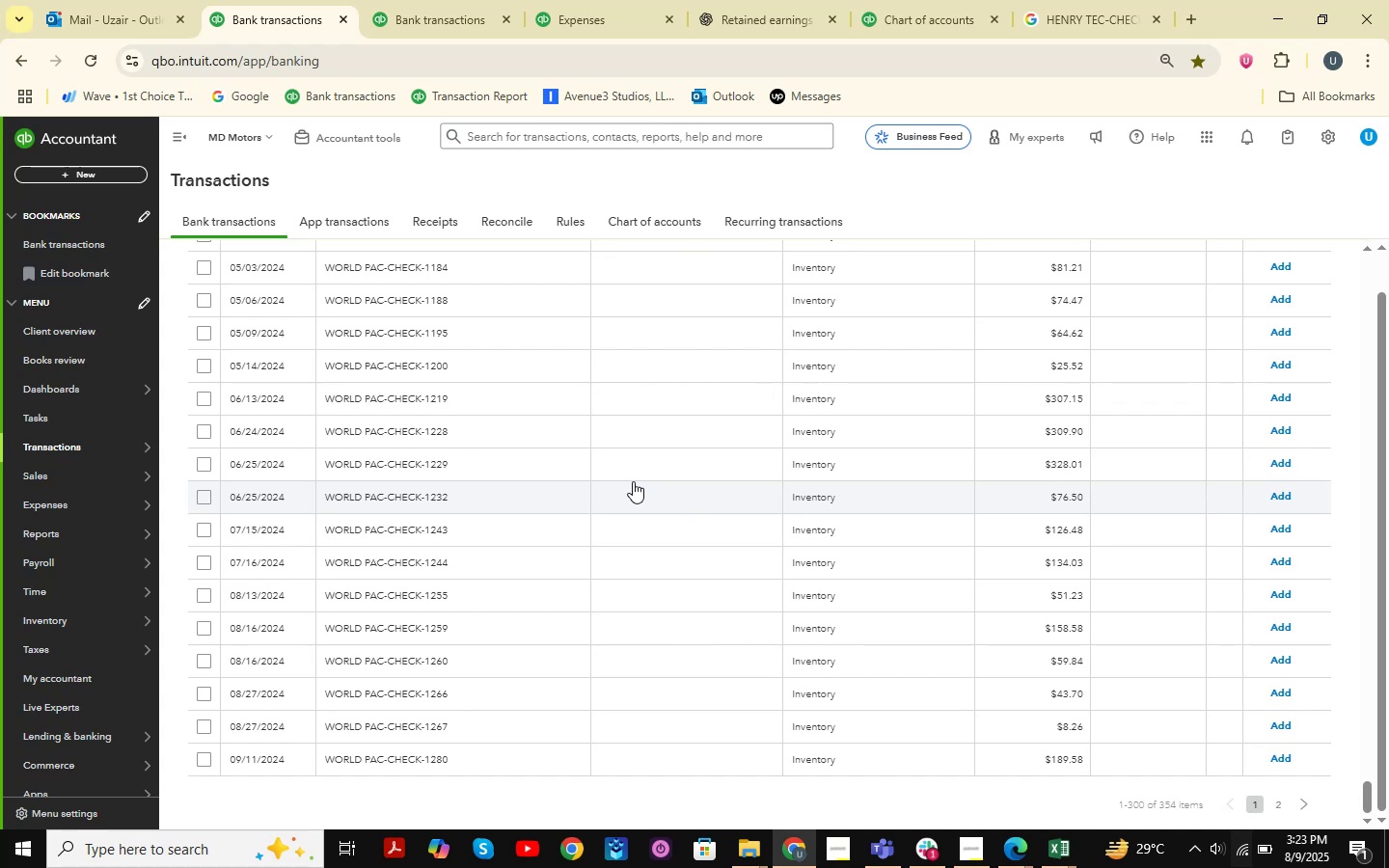 
wait(22.38)
 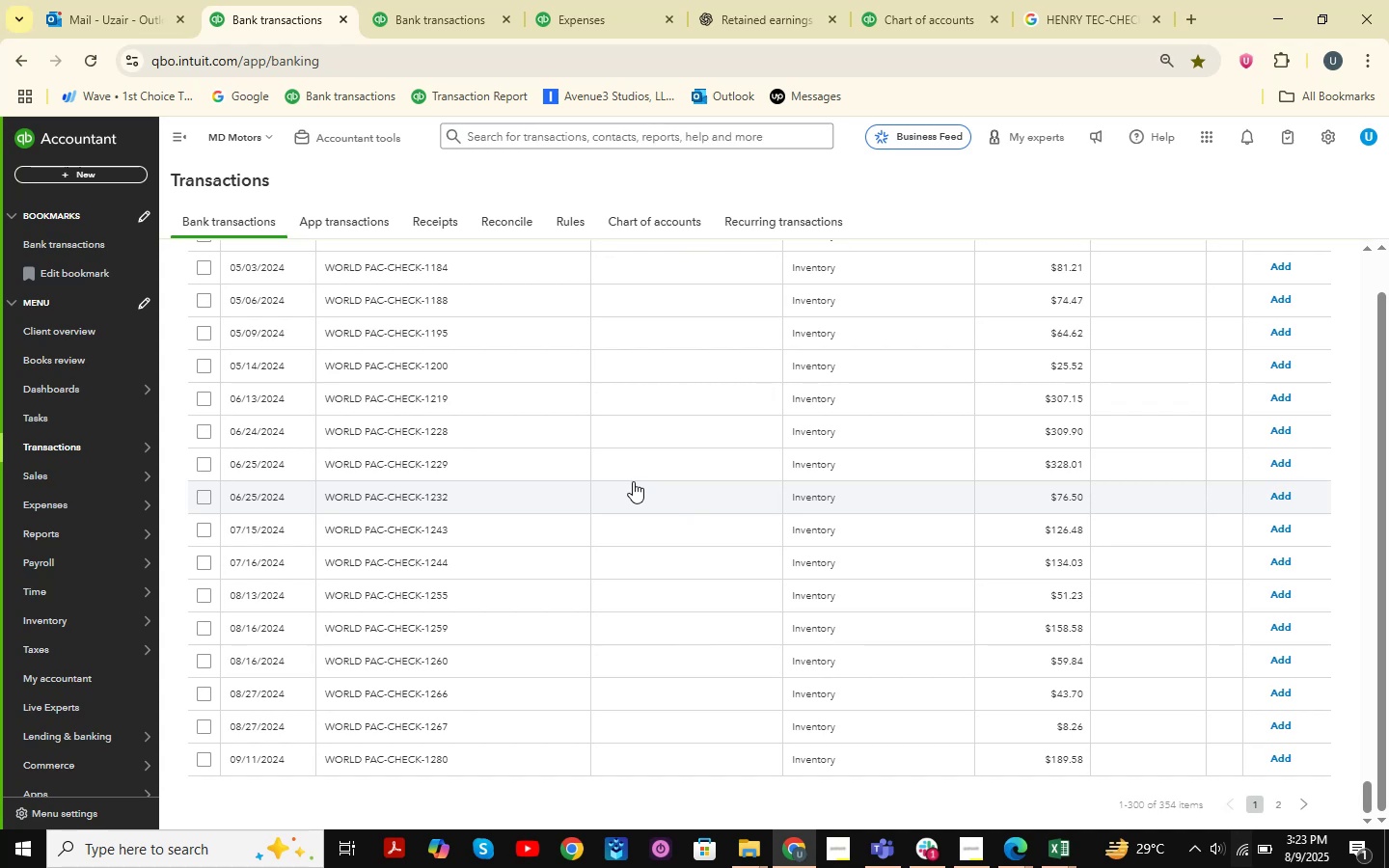 
scroll: coordinate [557, 554], scroll_direction: up, amount: 2.0
 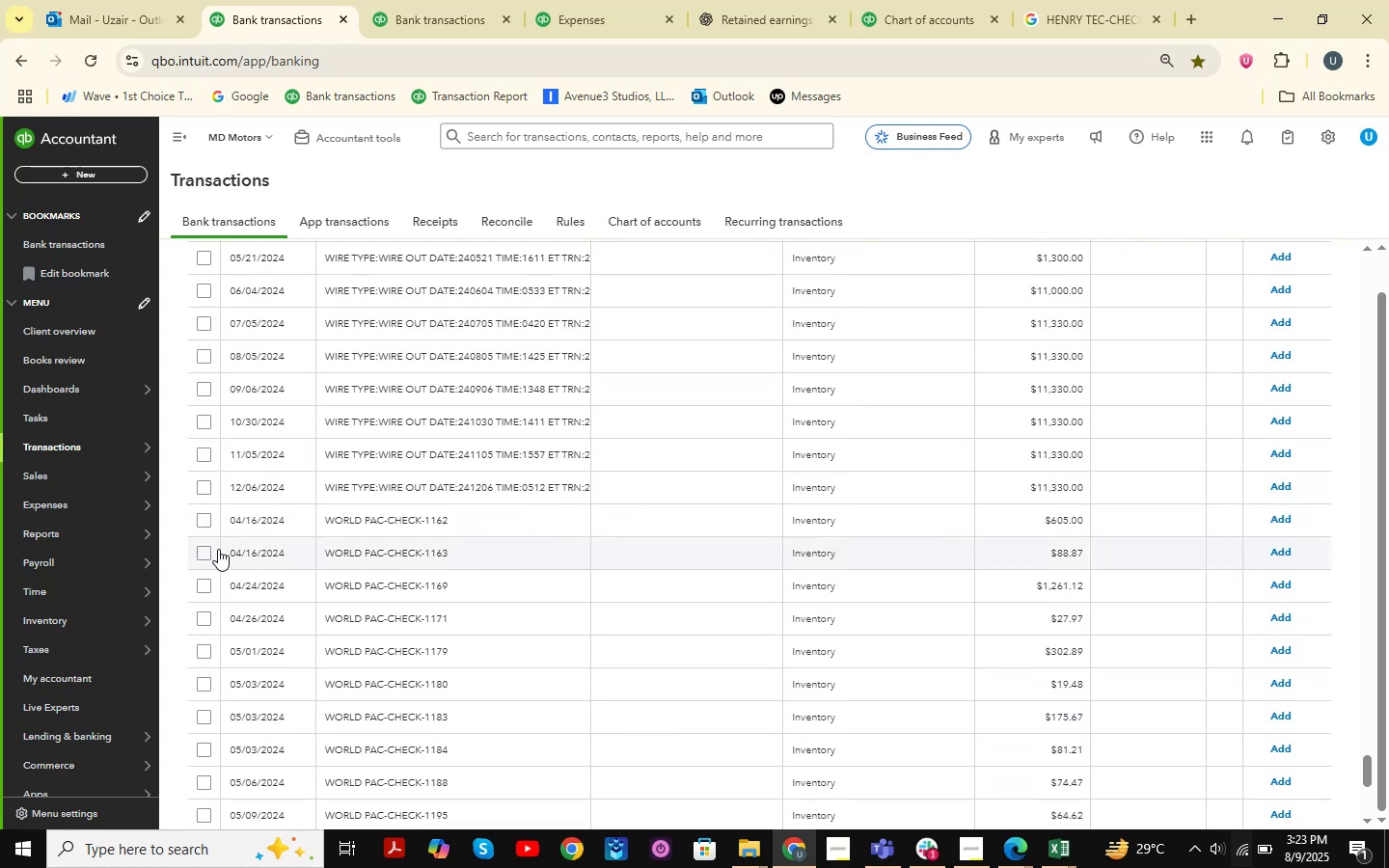 
left_click([203, 517])
 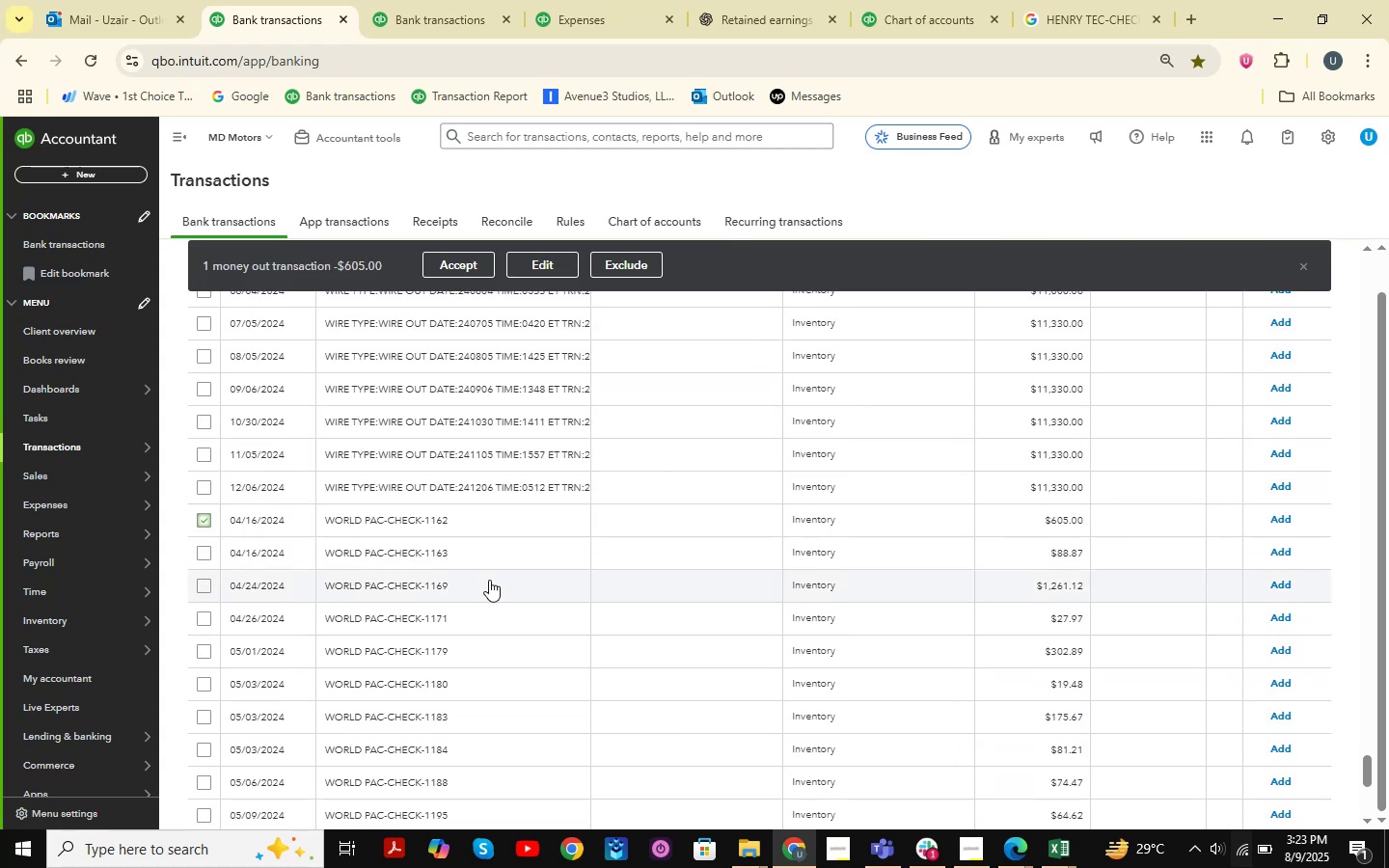 
scroll: coordinate [642, 529], scroll_direction: down, amount: 13.0
 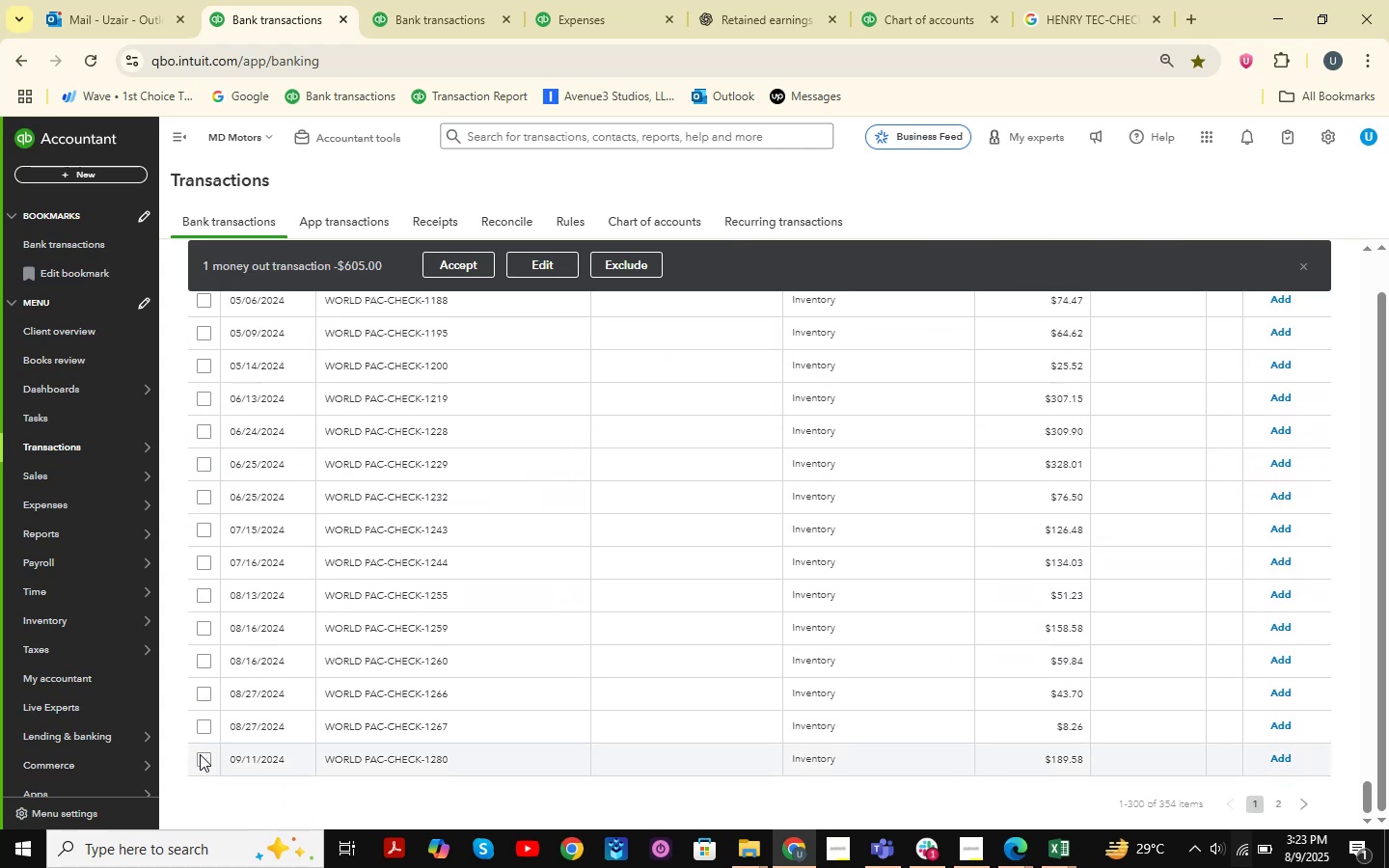 
hold_key(key=ShiftLeft, duration=0.52)
left_click([206, 762])
 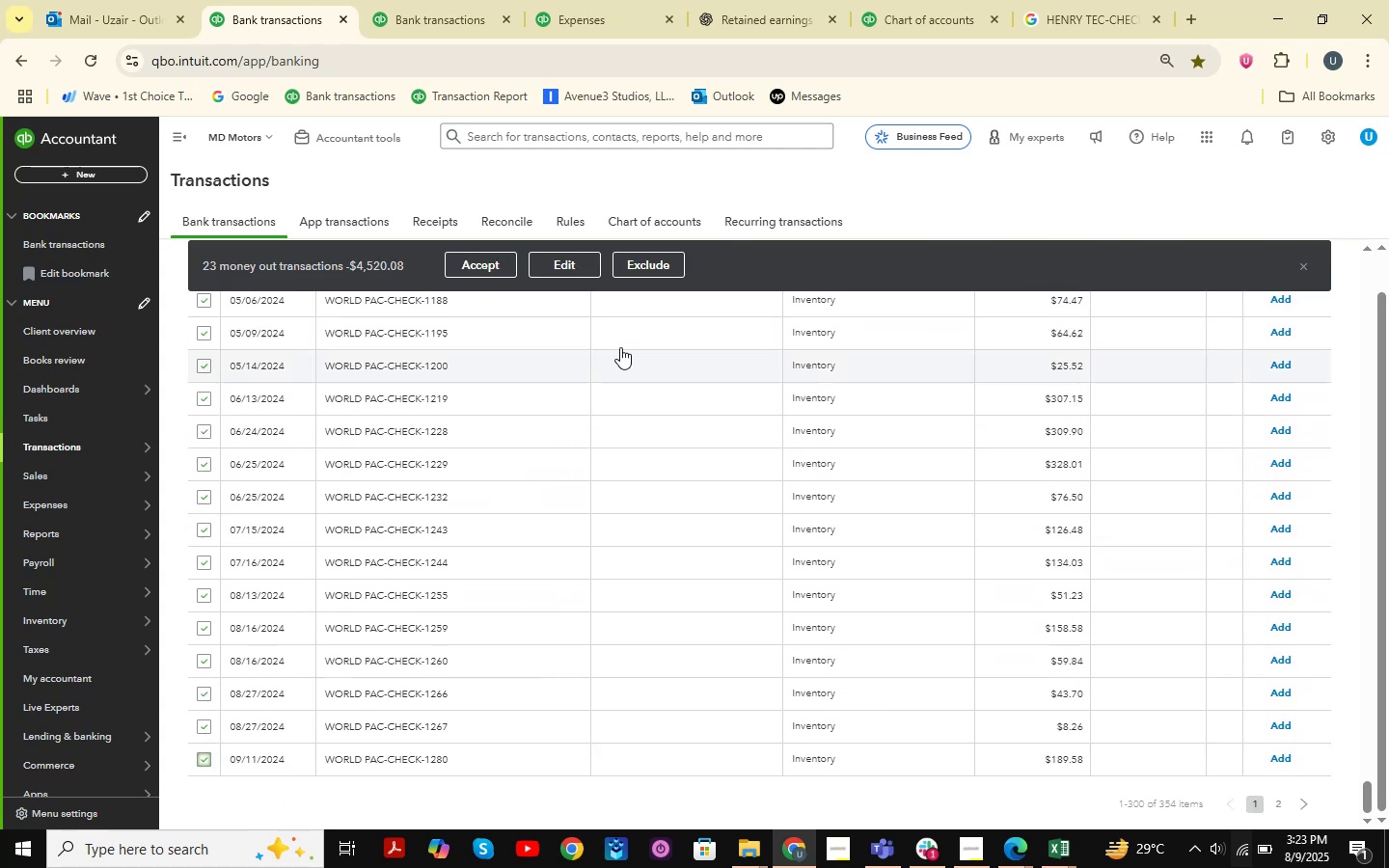 
left_click([564, 258])
 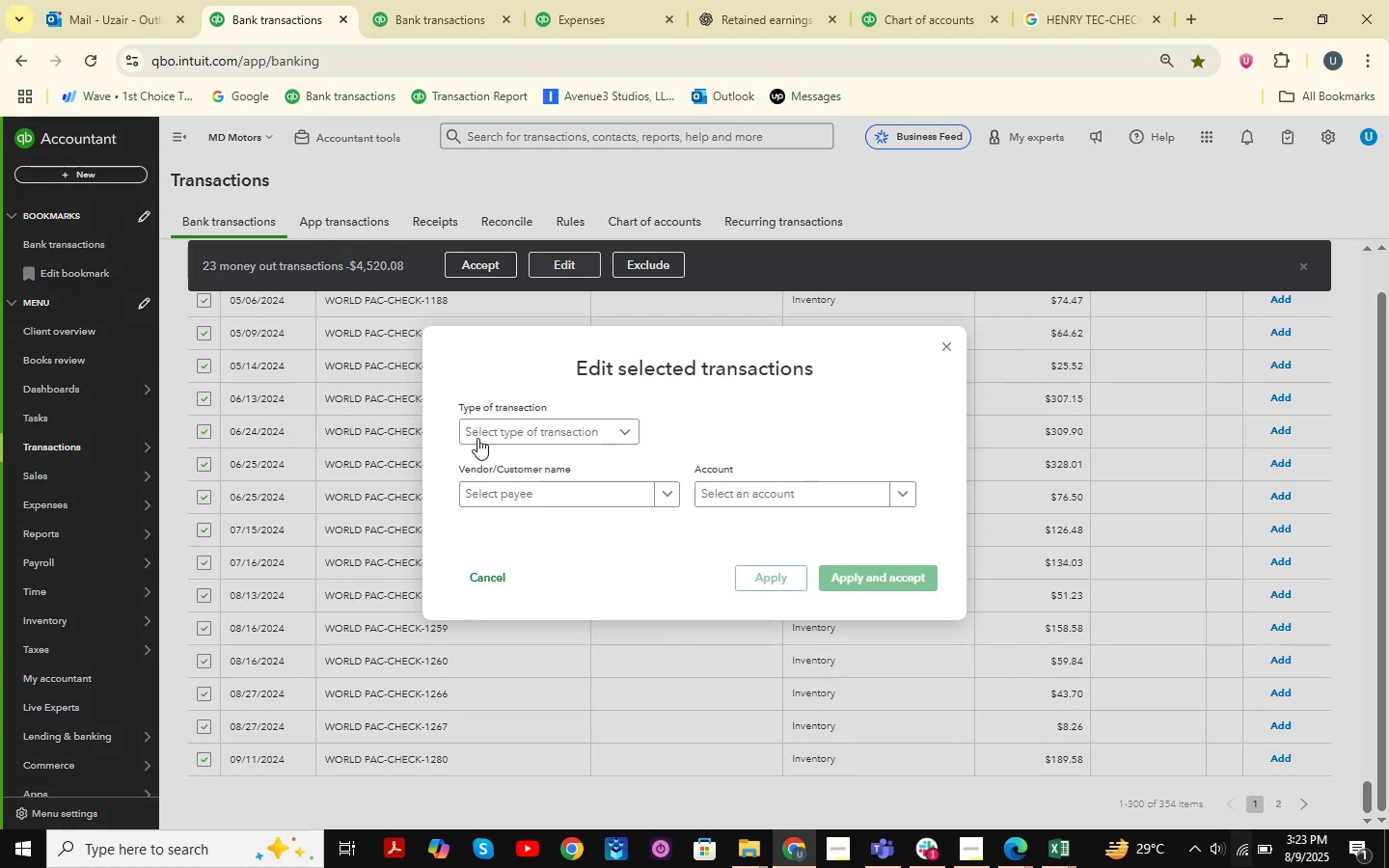 
left_click([542, 439])
 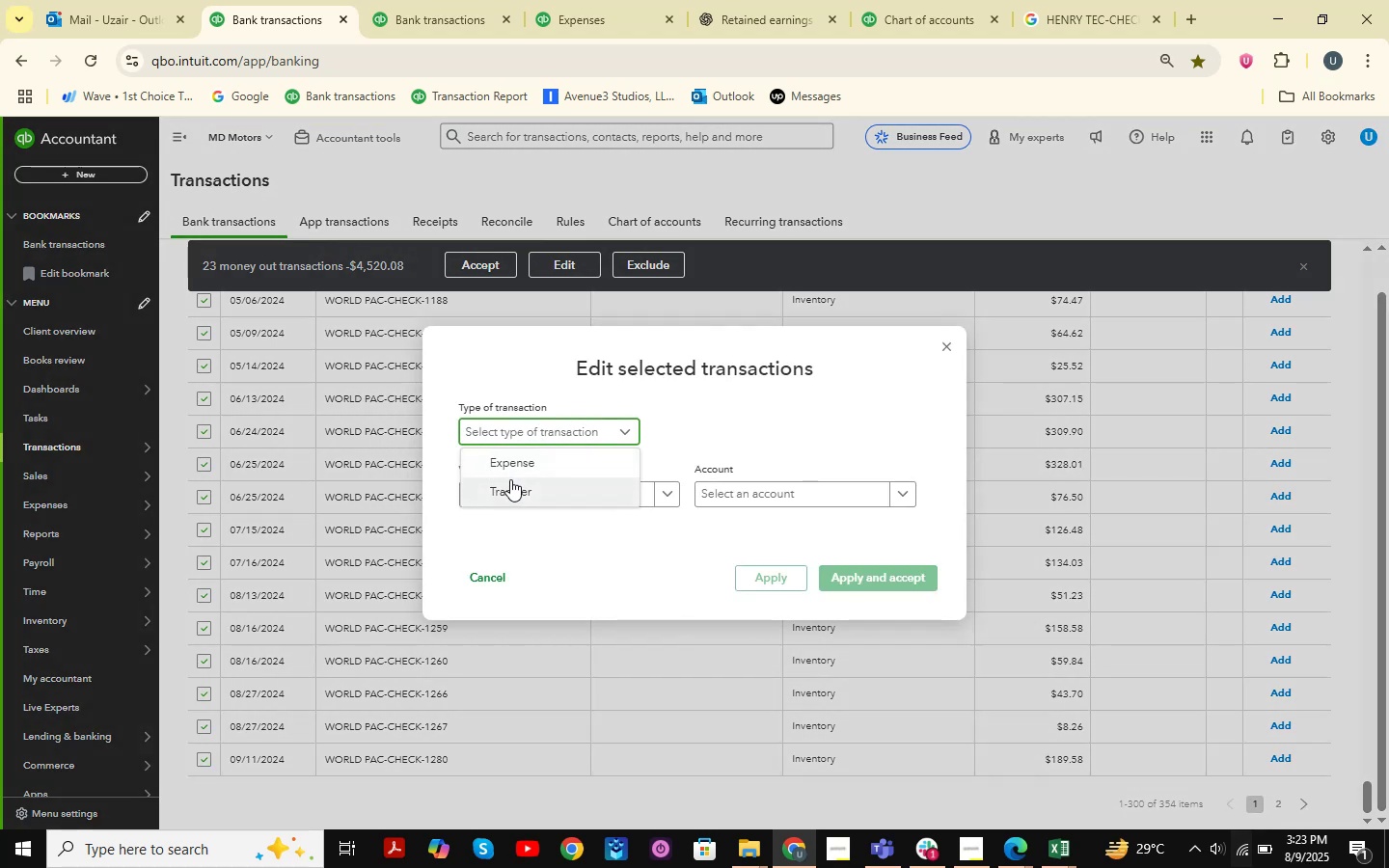 
left_click([516, 461])
 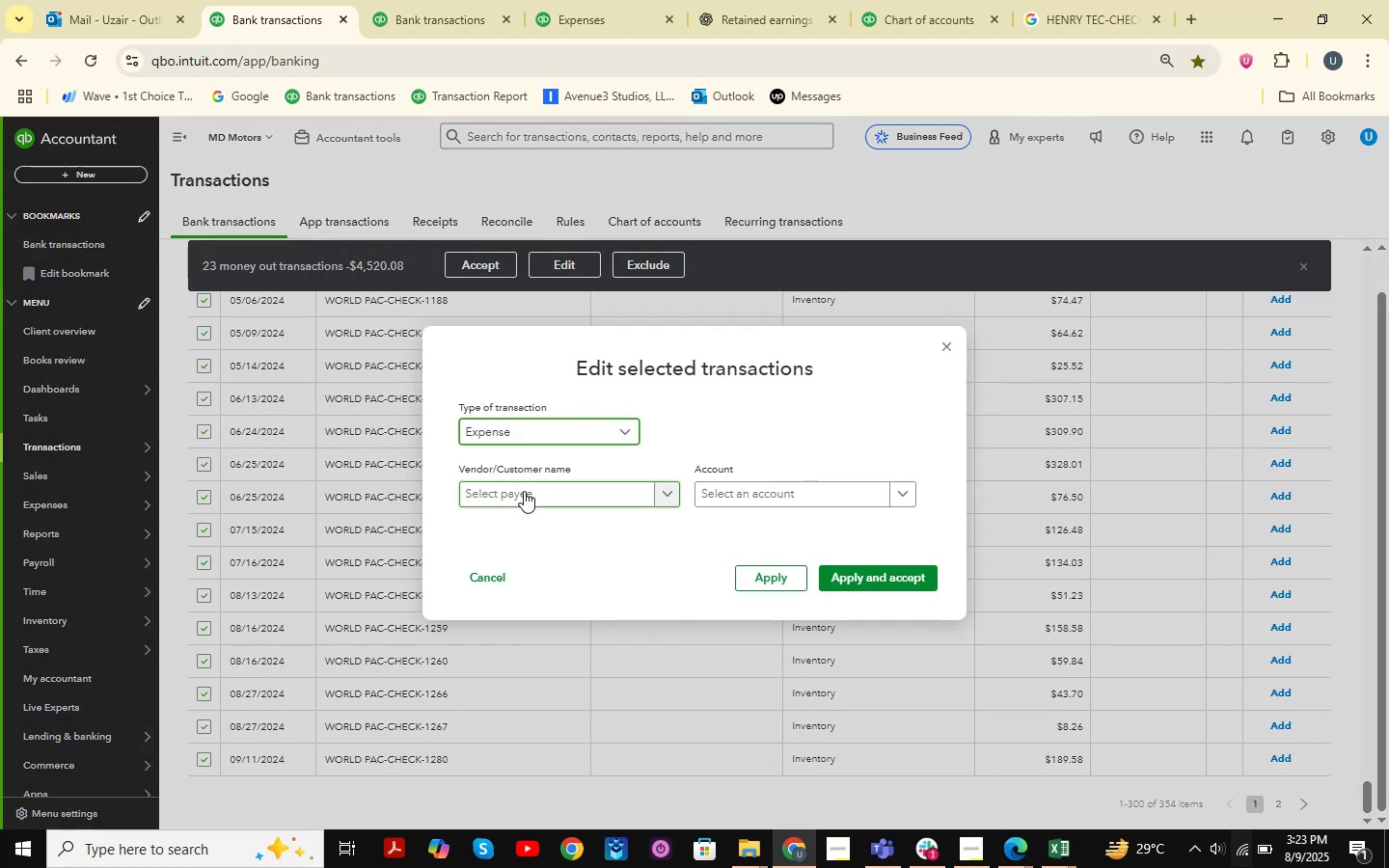 
left_click([524, 491])
 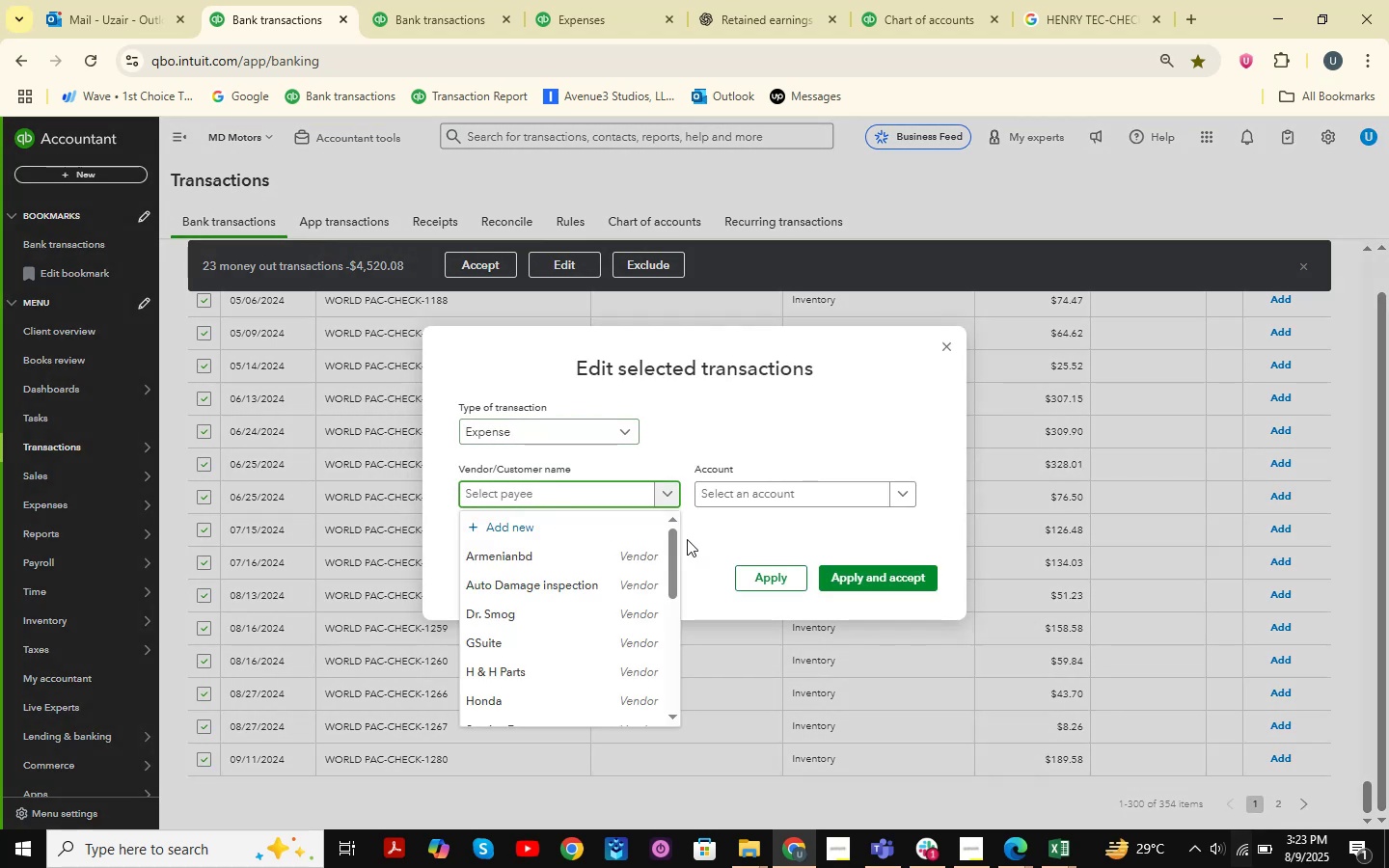 
type(world )
 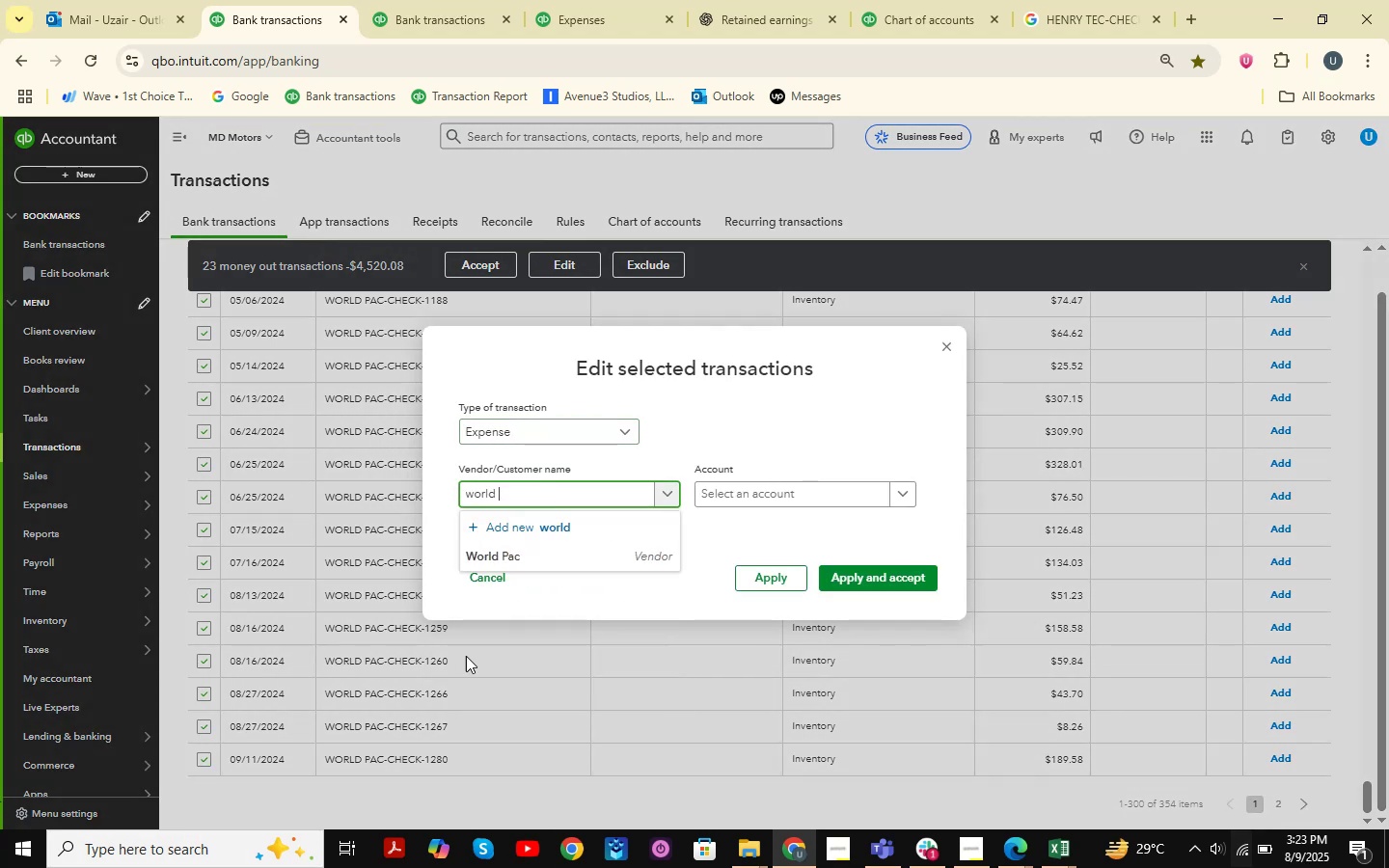 
left_click([576, 553])
 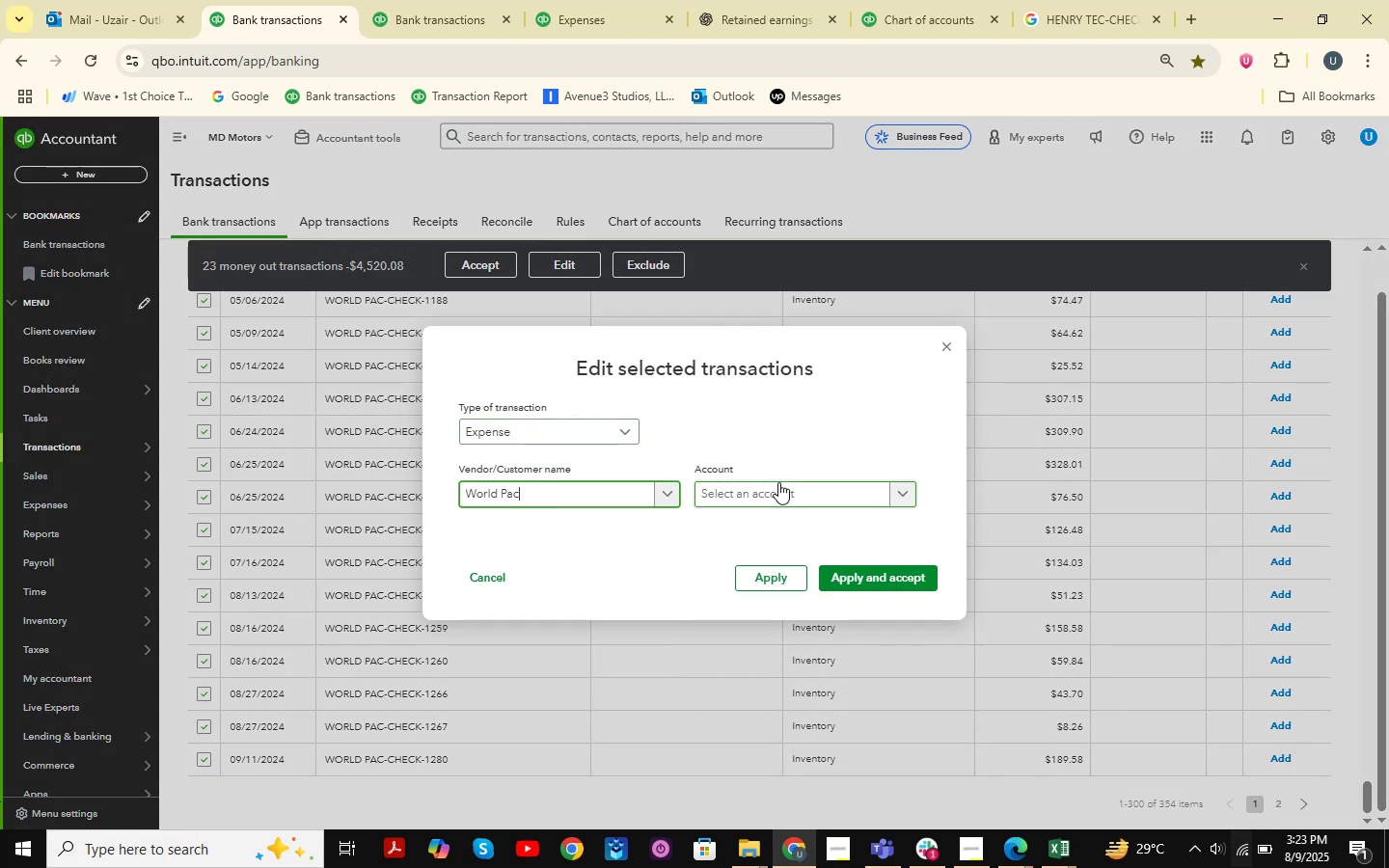 
left_click([791, 490])
 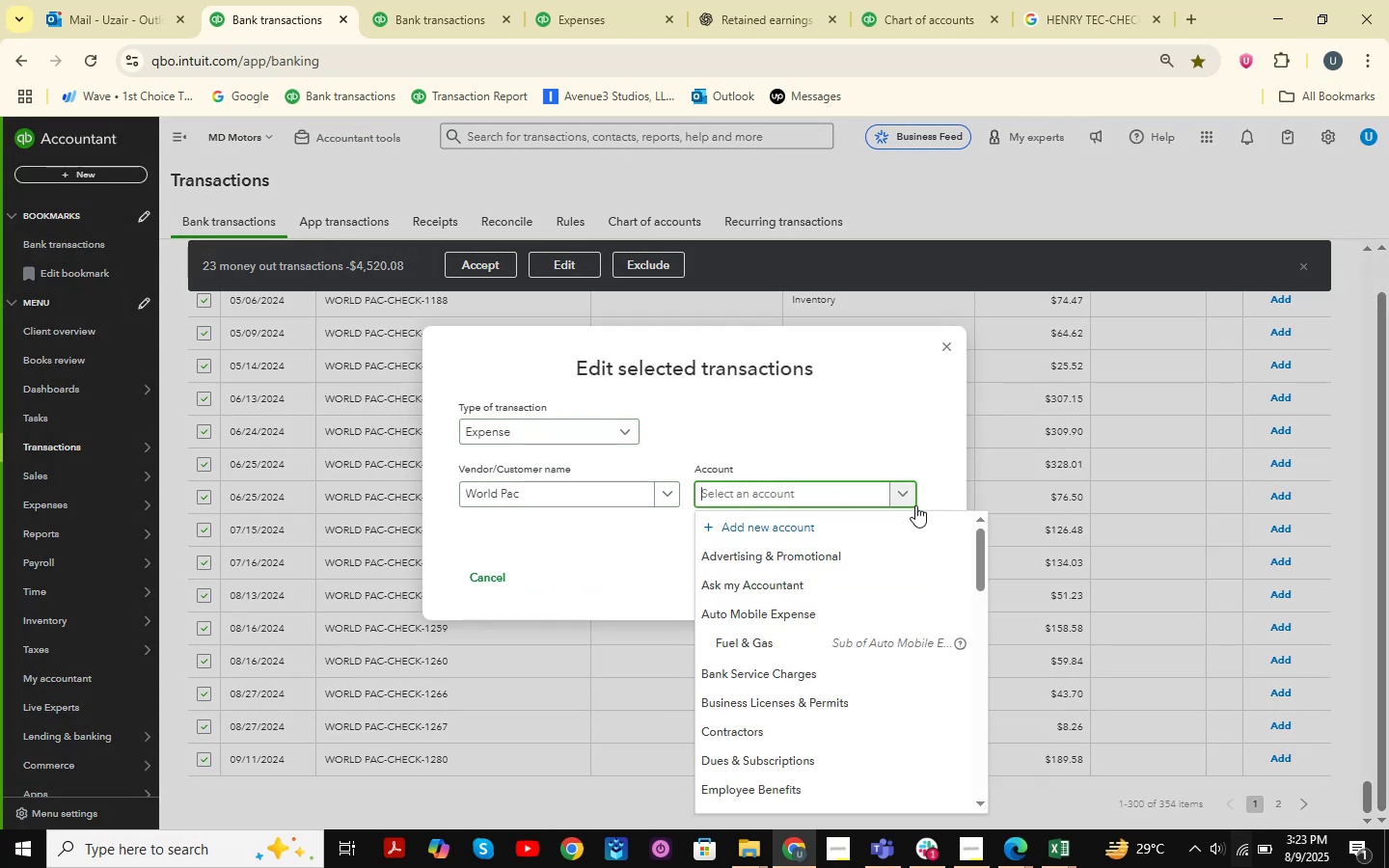 
type(supplies )
 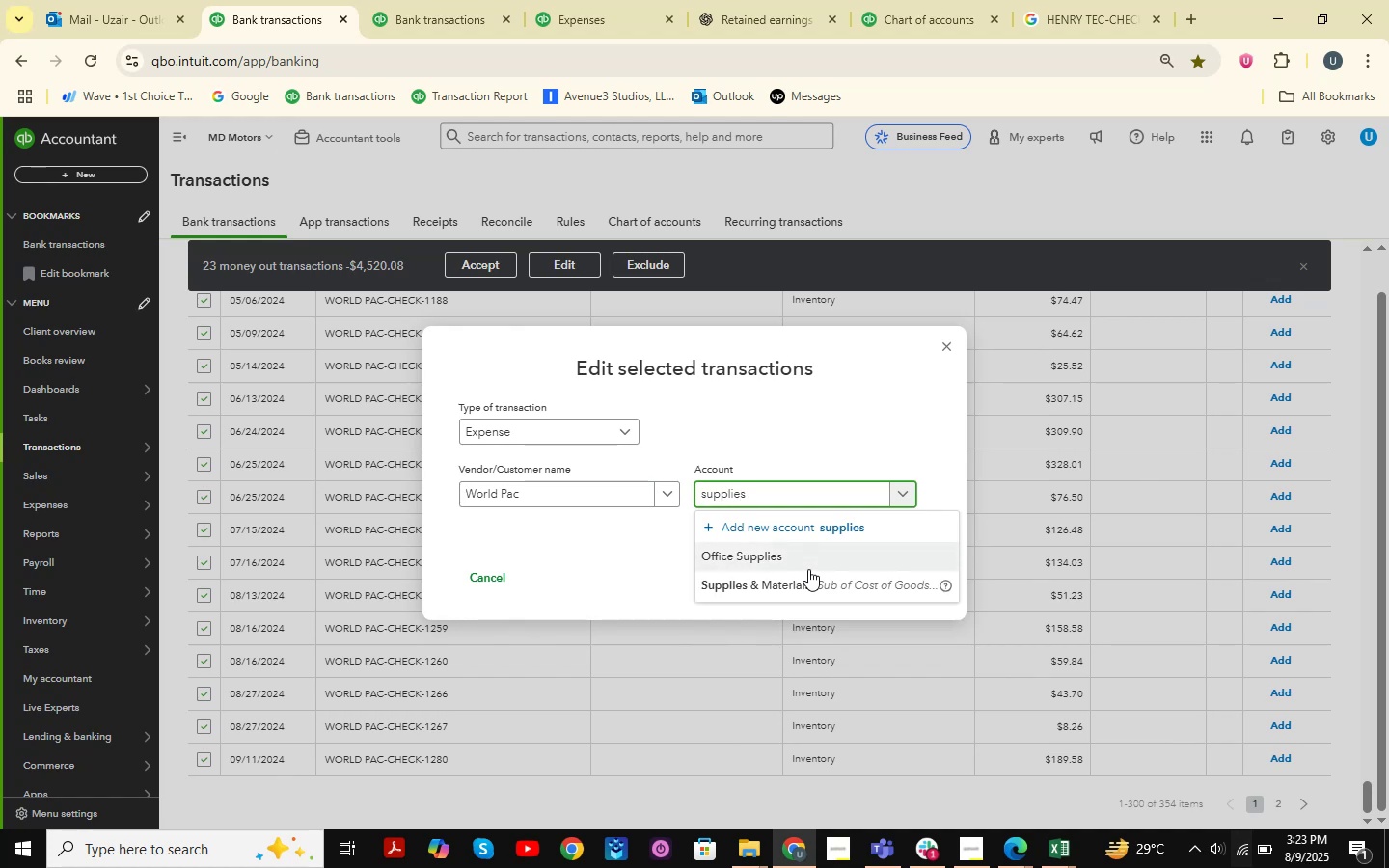 
left_click([811, 584])
 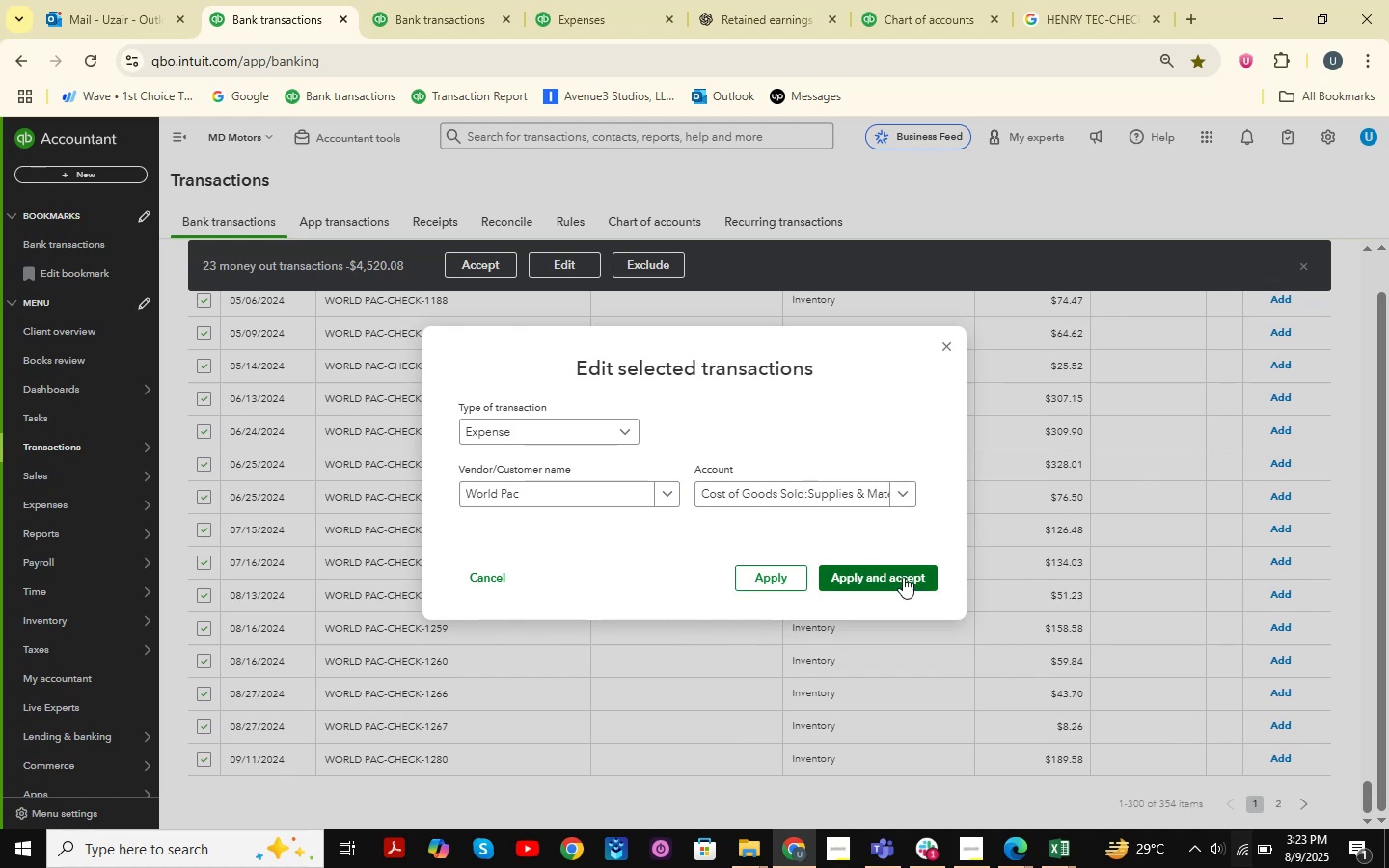 
left_click([893, 569])
 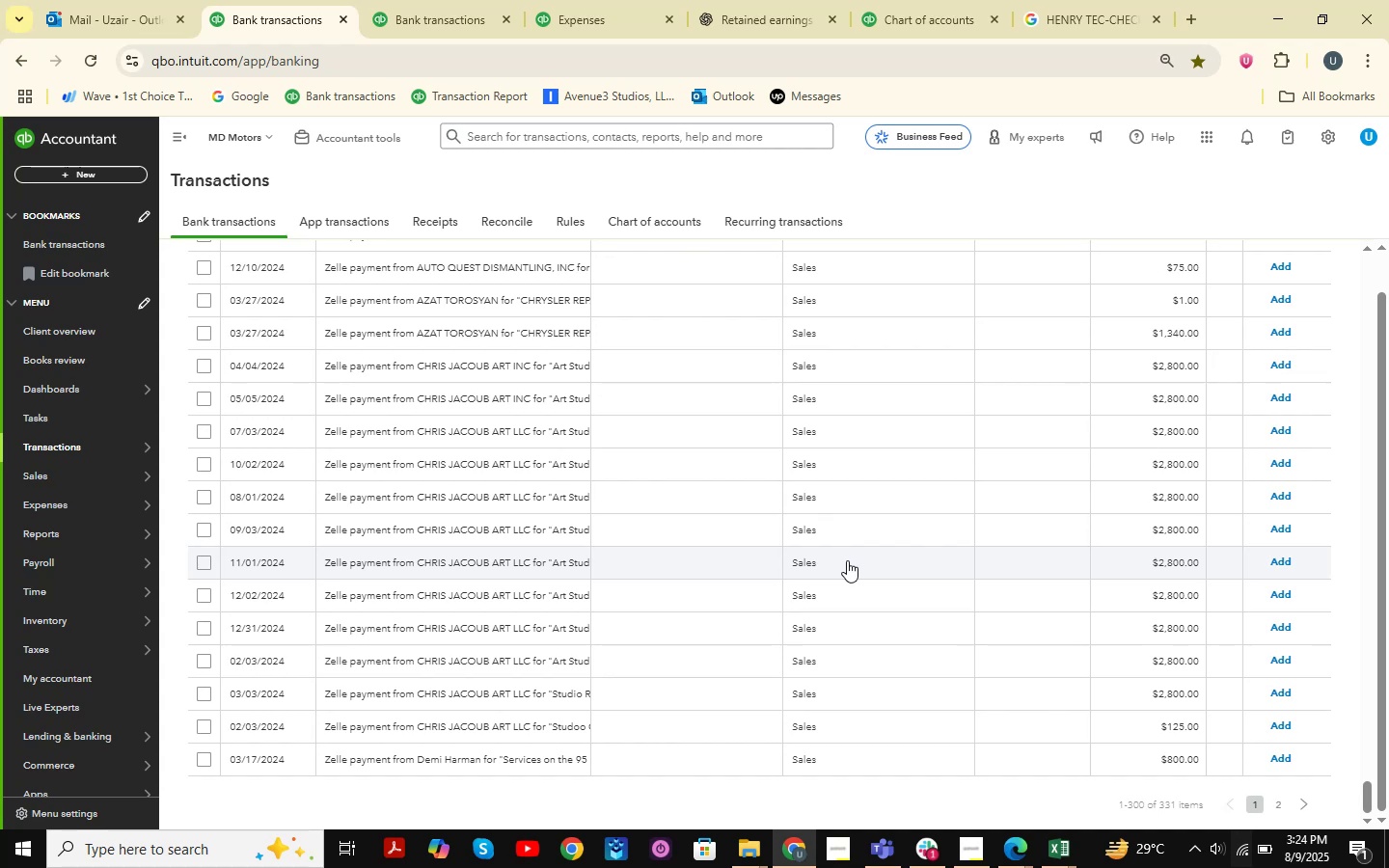 
wait(25.44)
 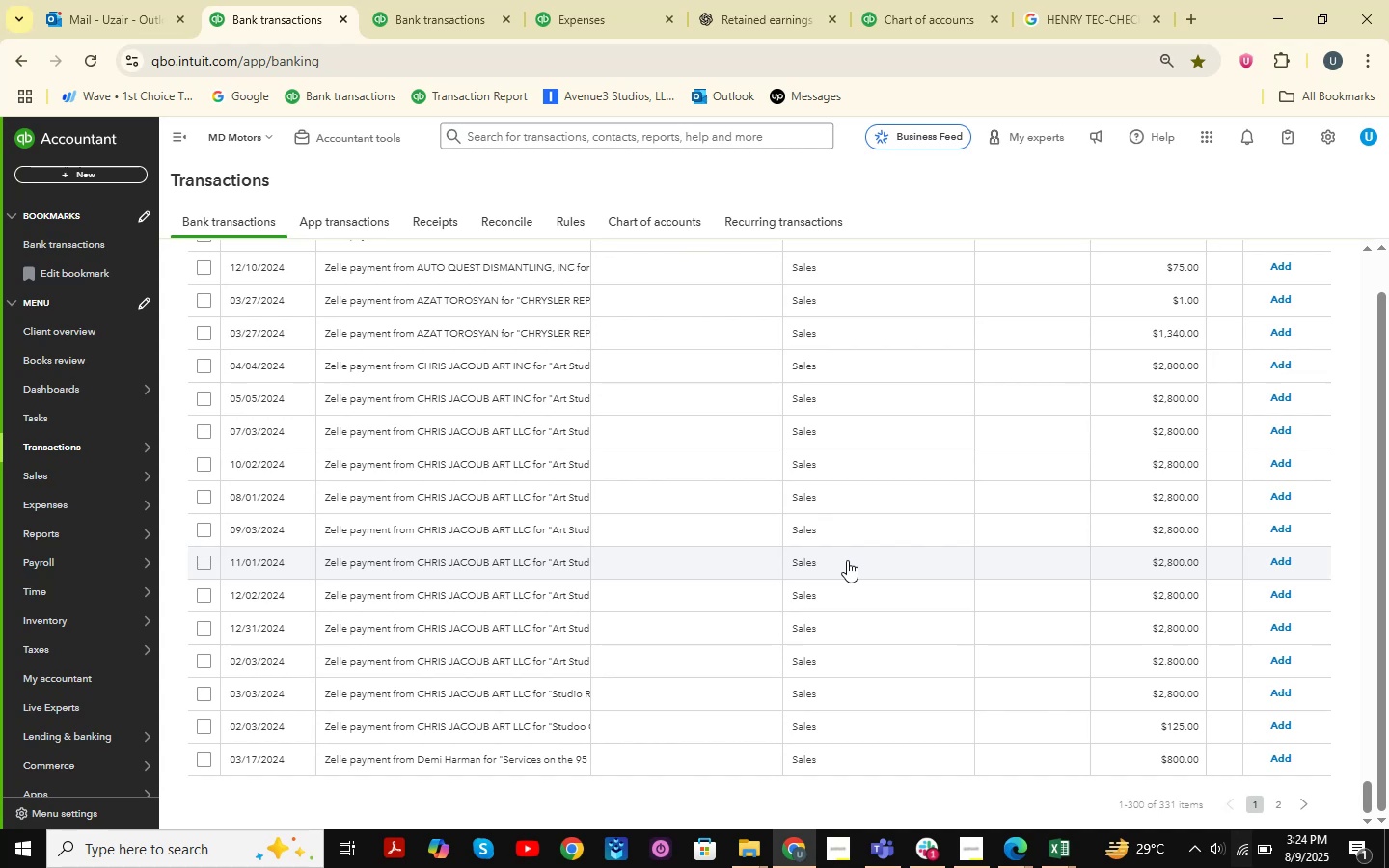 
scroll: coordinate [595, 295], scroll_direction: up, amount: 6.0
 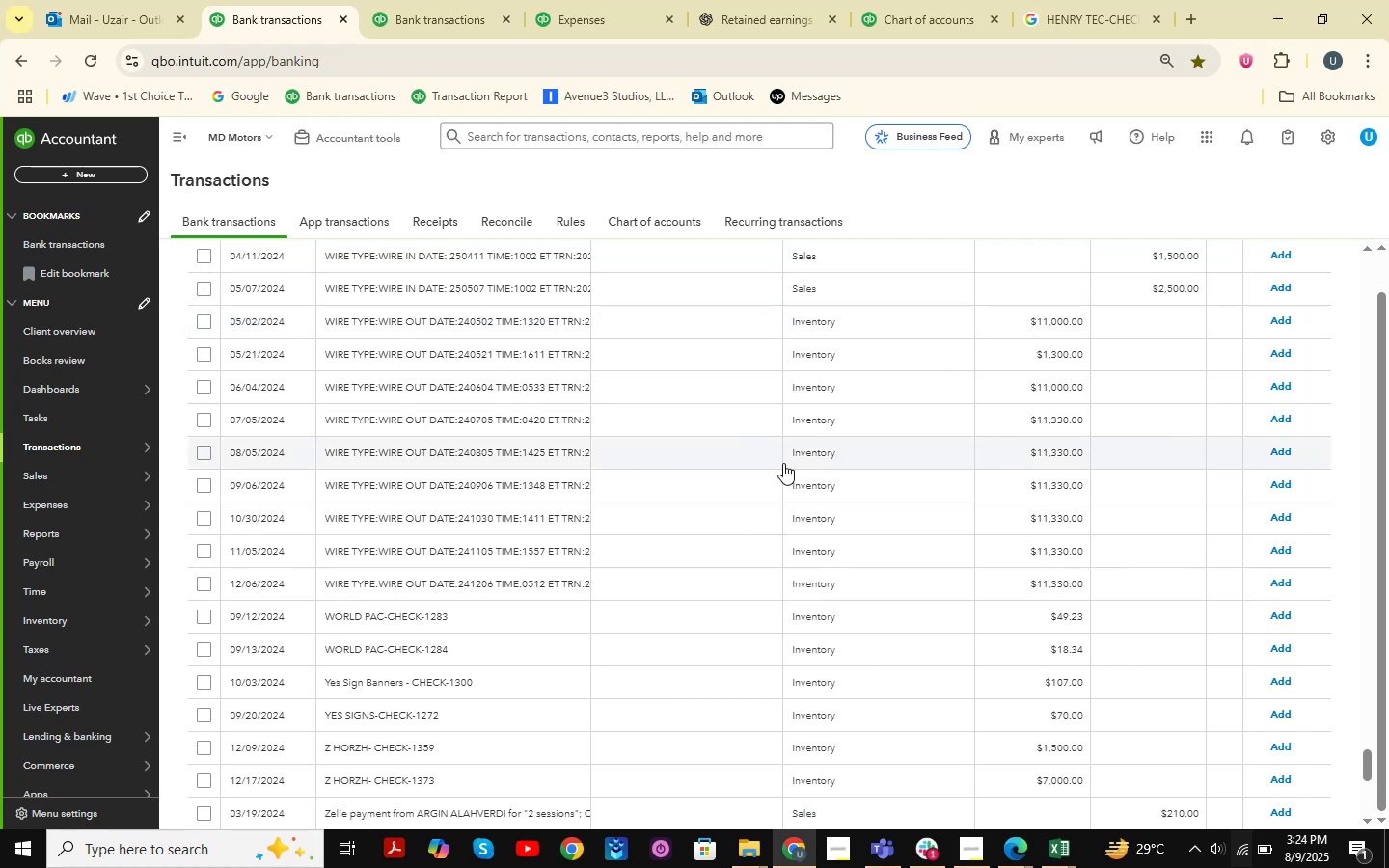 
wait(6.93)
 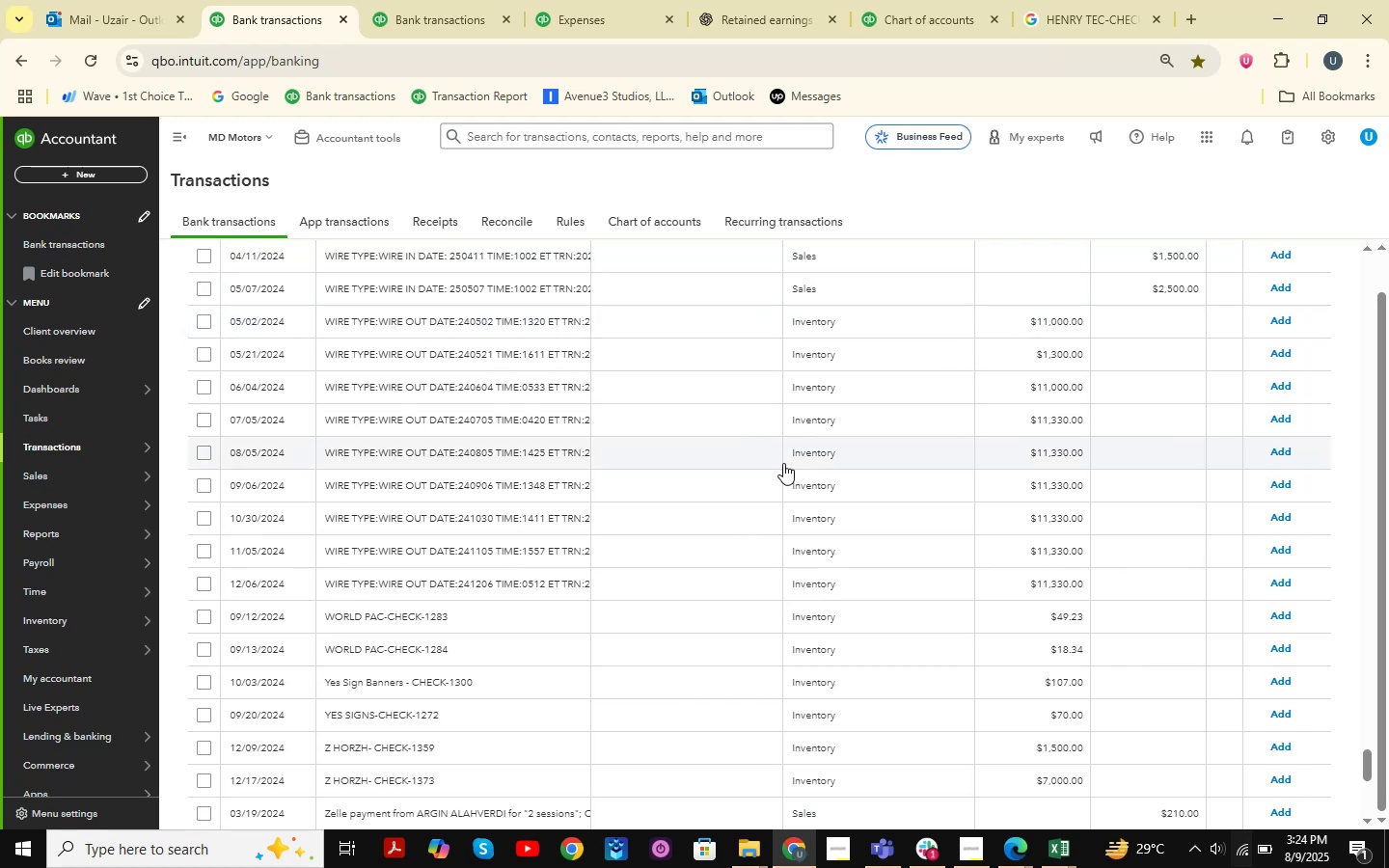 
scroll: coordinate [792, 453], scroll_direction: down, amount: 5.0
 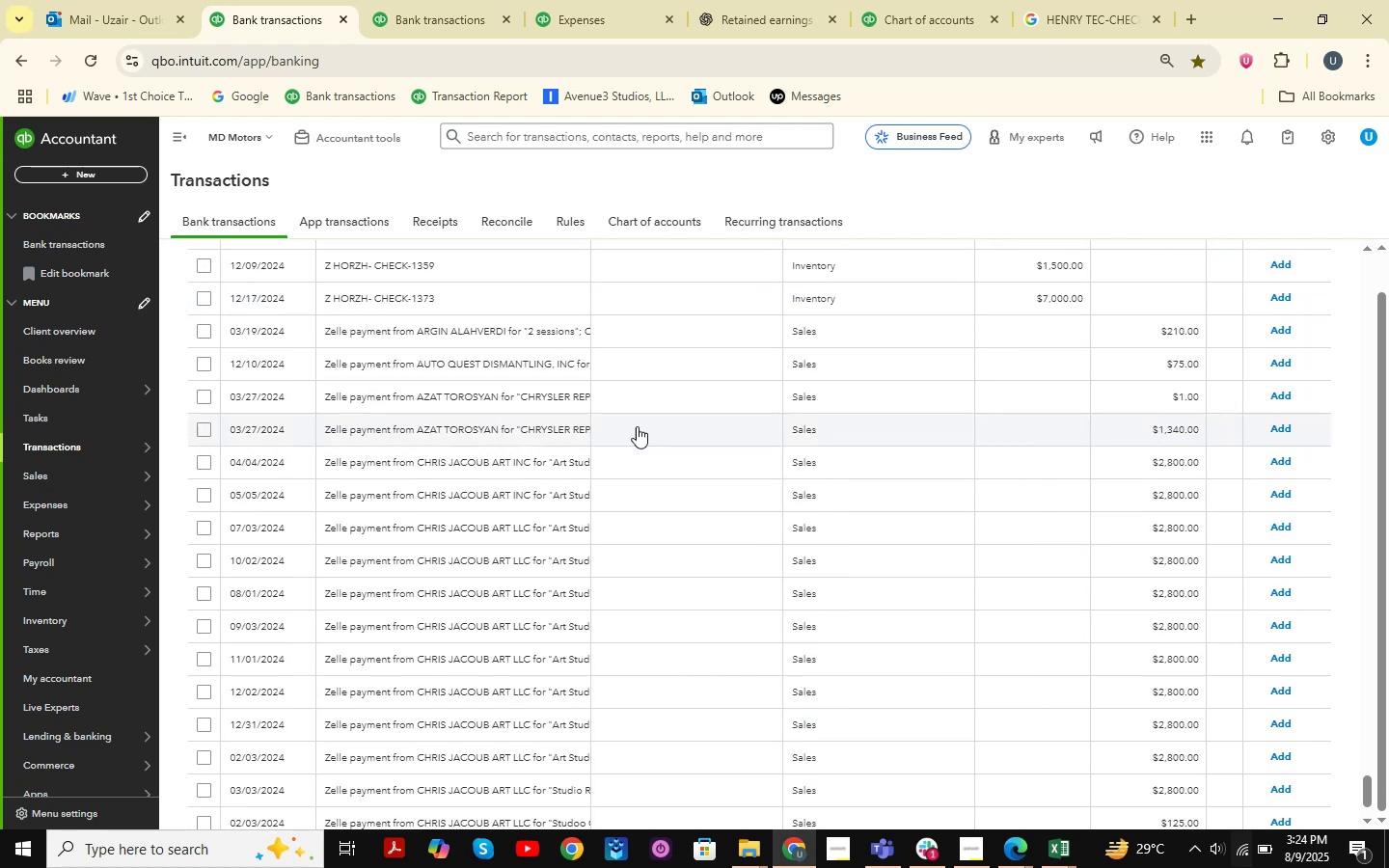 
scroll: coordinate [1349, 576], scroll_direction: up, amount: 16.0
 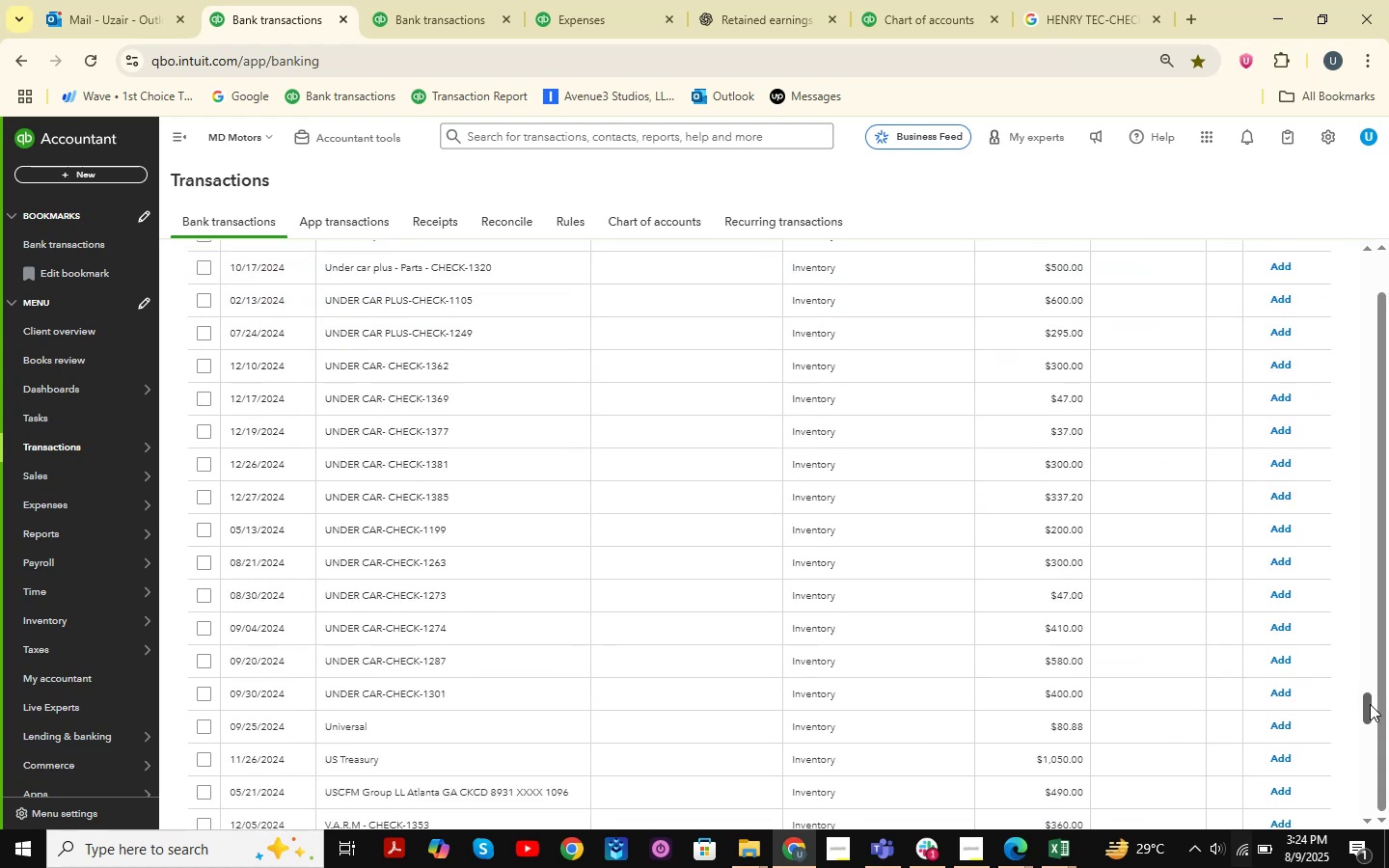 
left_click_drag(start_coordinate=[1367, 701], to_coordinate=[1372, 236])
 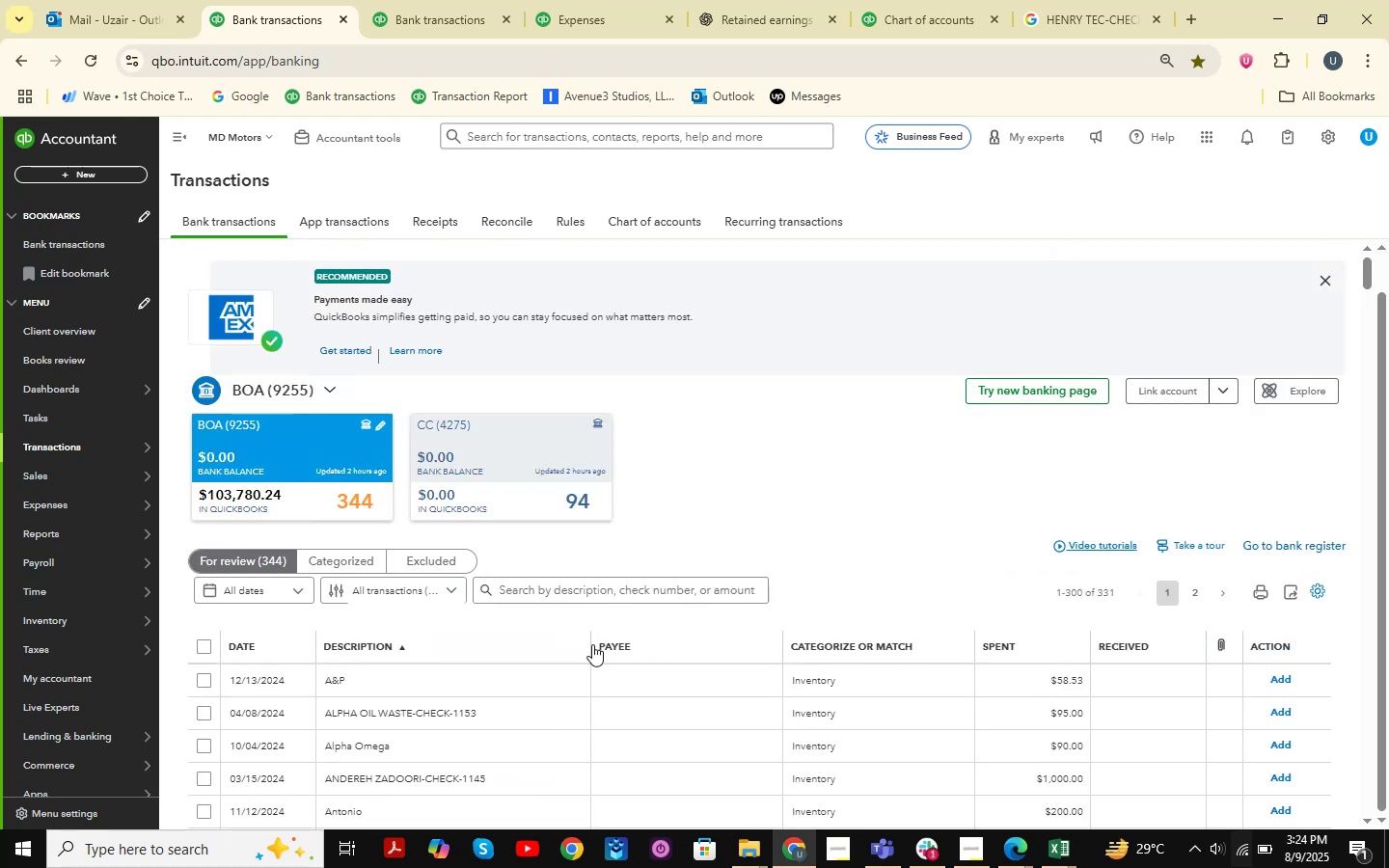 
left_click_drag(start_coordinate=[590, 644], to_coordinate=[769, 640])
 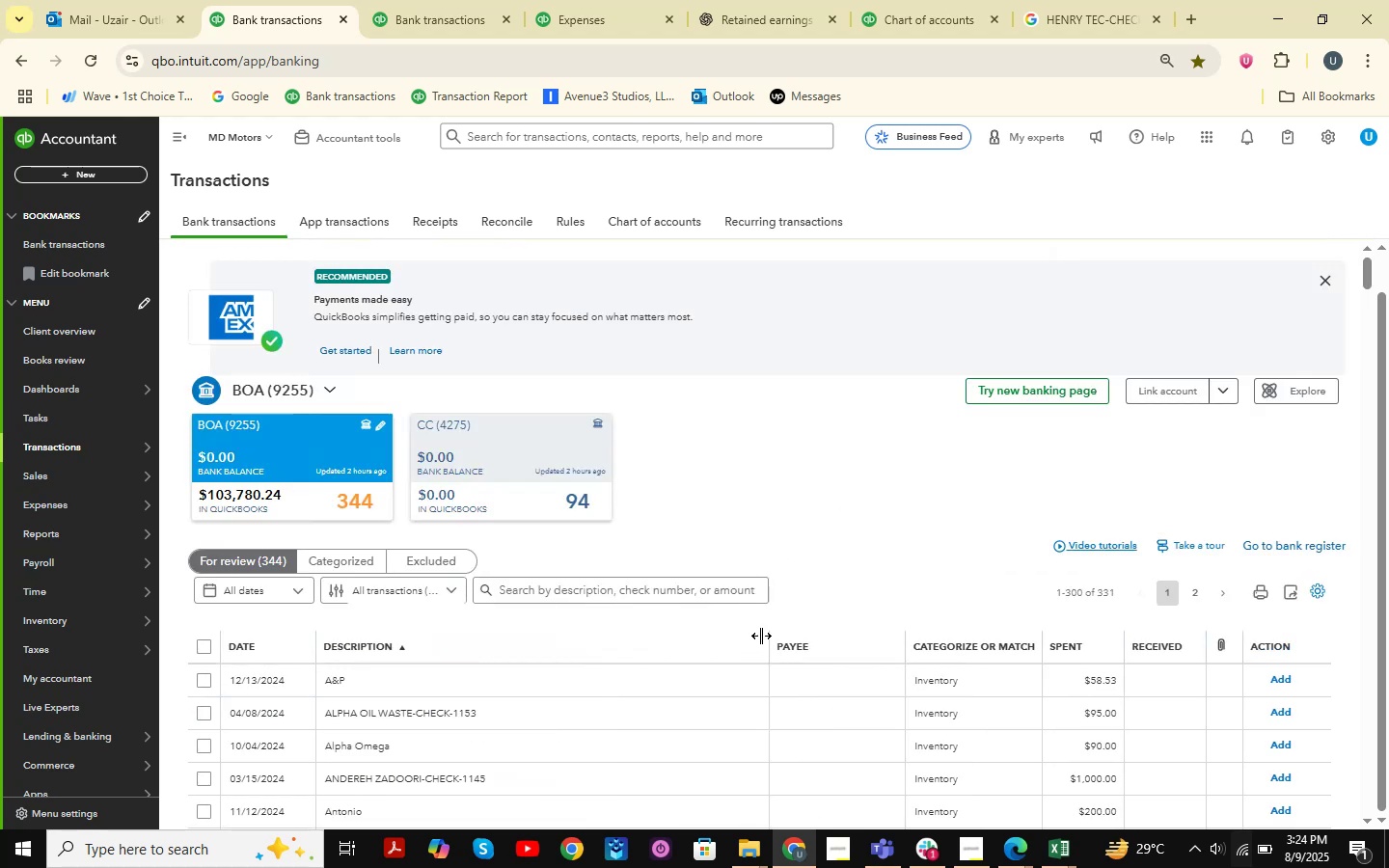 
scroll: coordinate [1037, 607], scroll_direction: down, amount: 28.0
 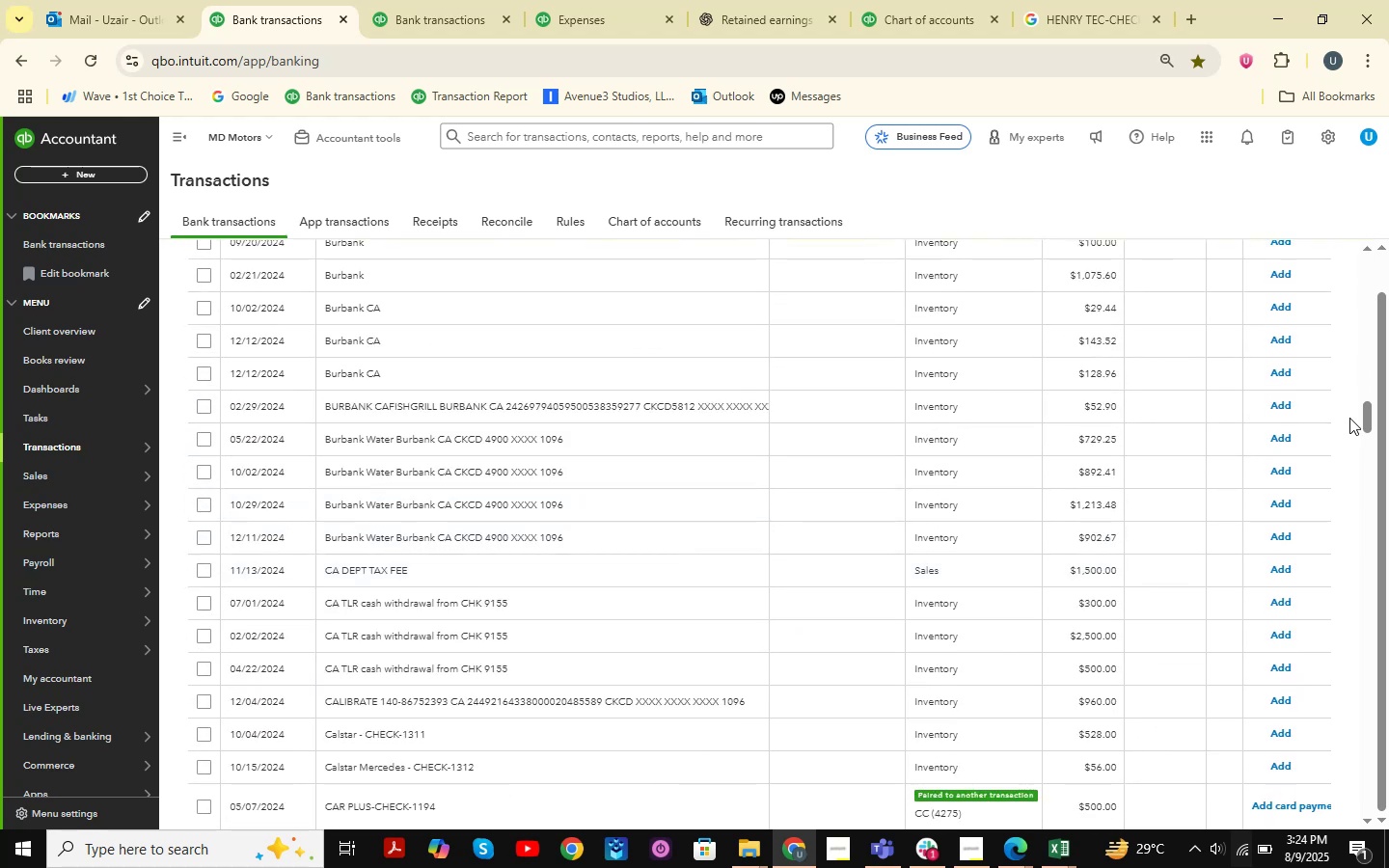 
left_click_drag(start_coordinate=[1363, 422], to_coordinate=[1388, 867])
 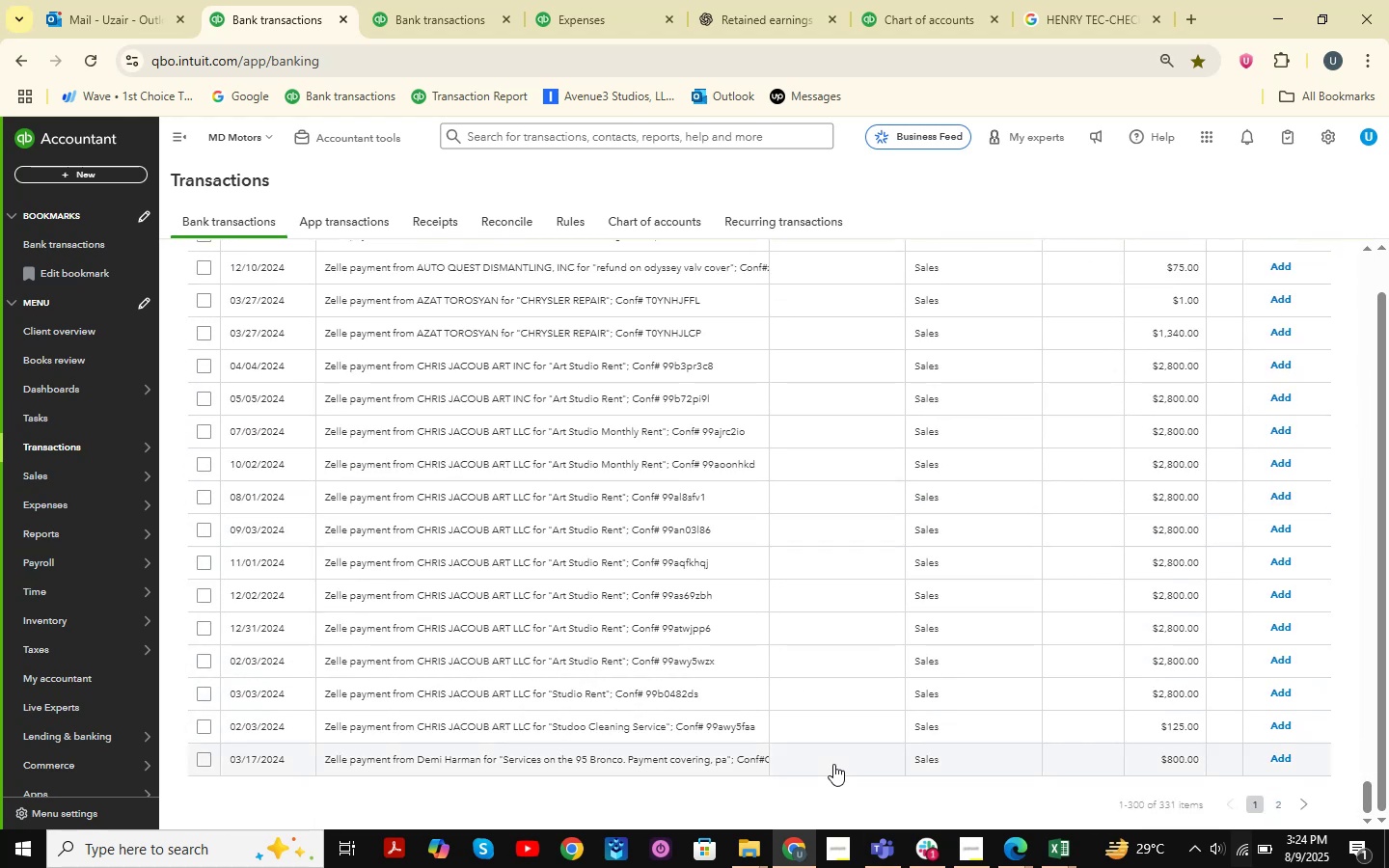 
wait(5.78)
 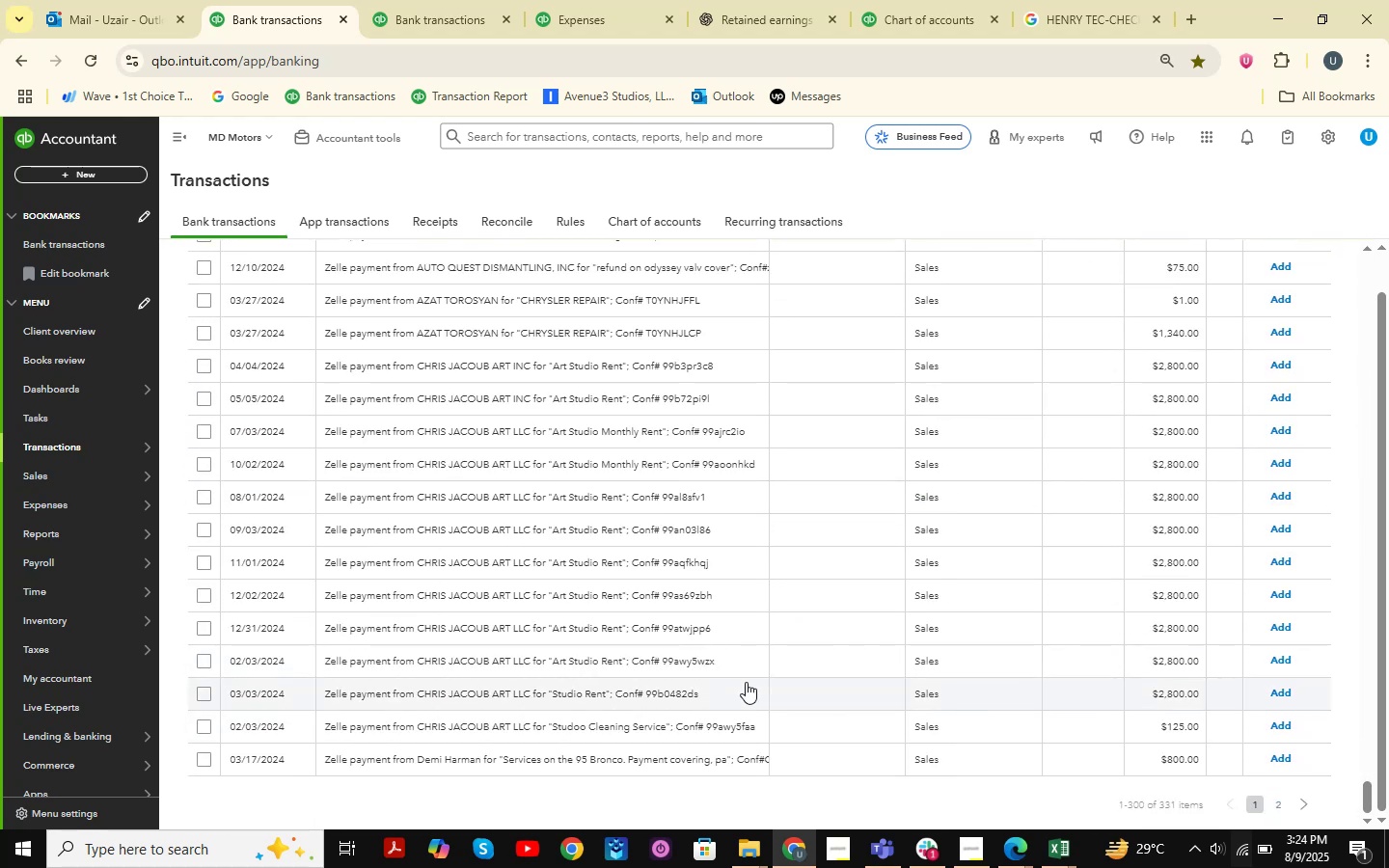 
double_click([999, 773])
 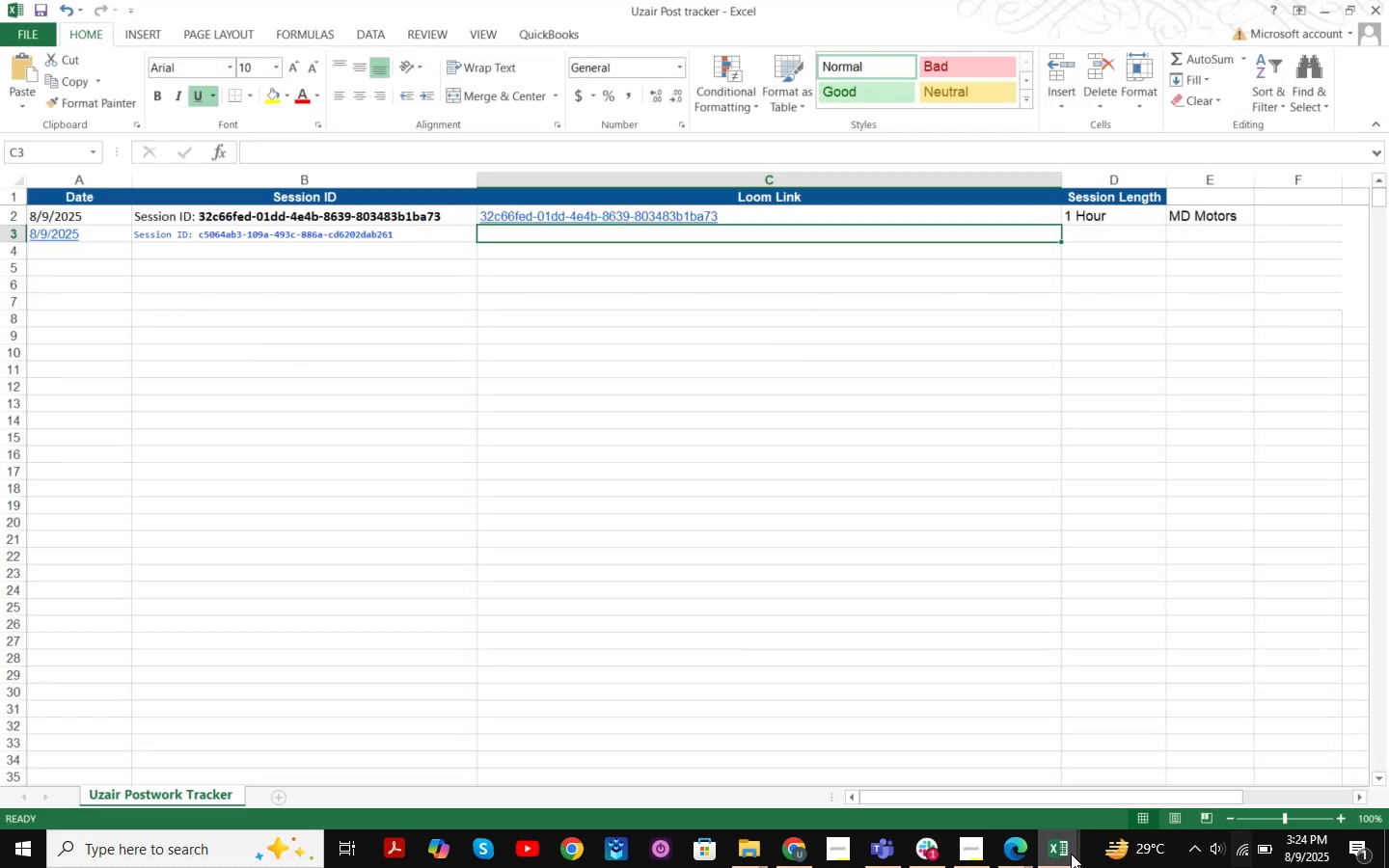 
double_click([1117, 771])
 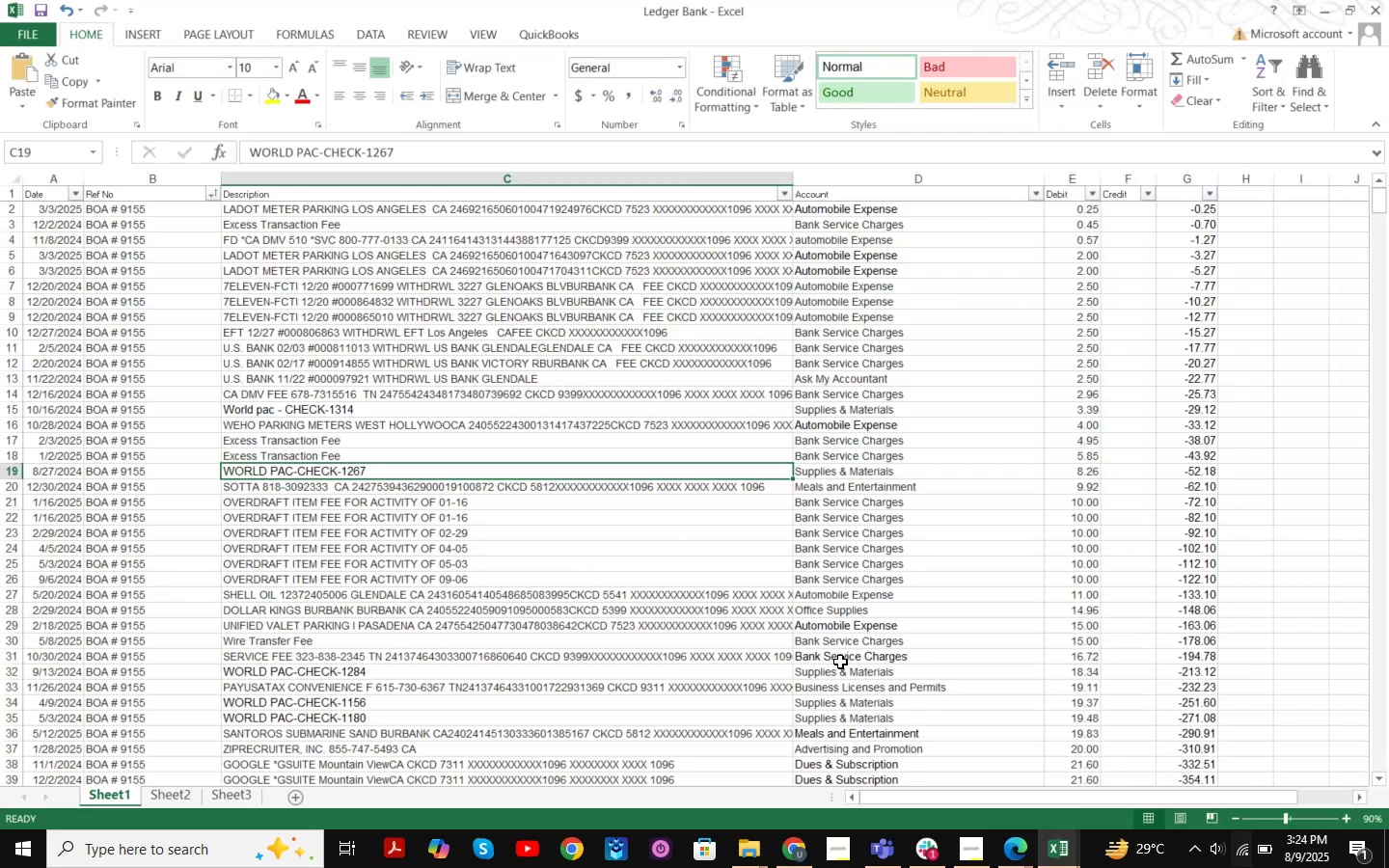 
key(Control+F)
 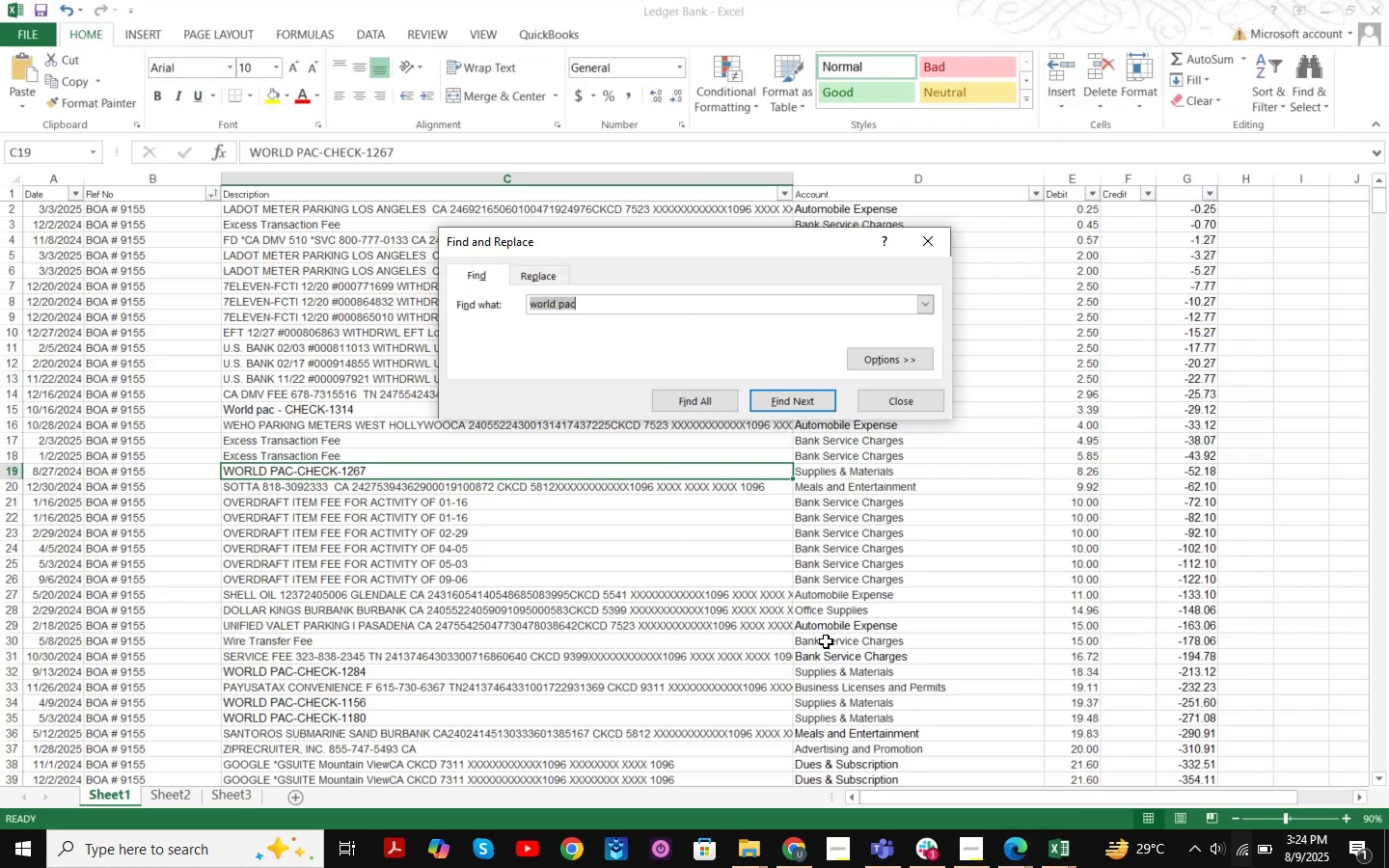 
type(chris )
 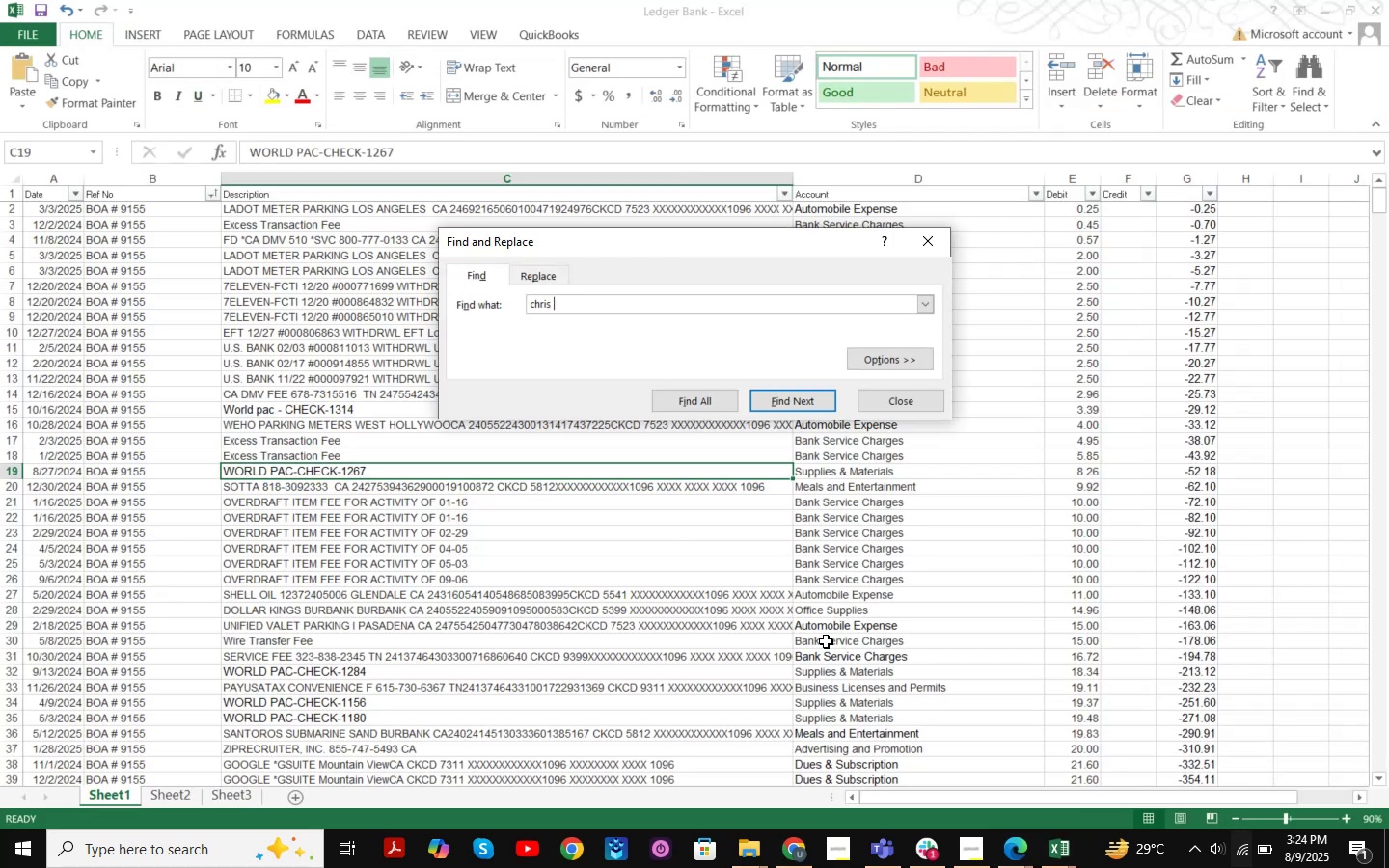 
key(Enter)
 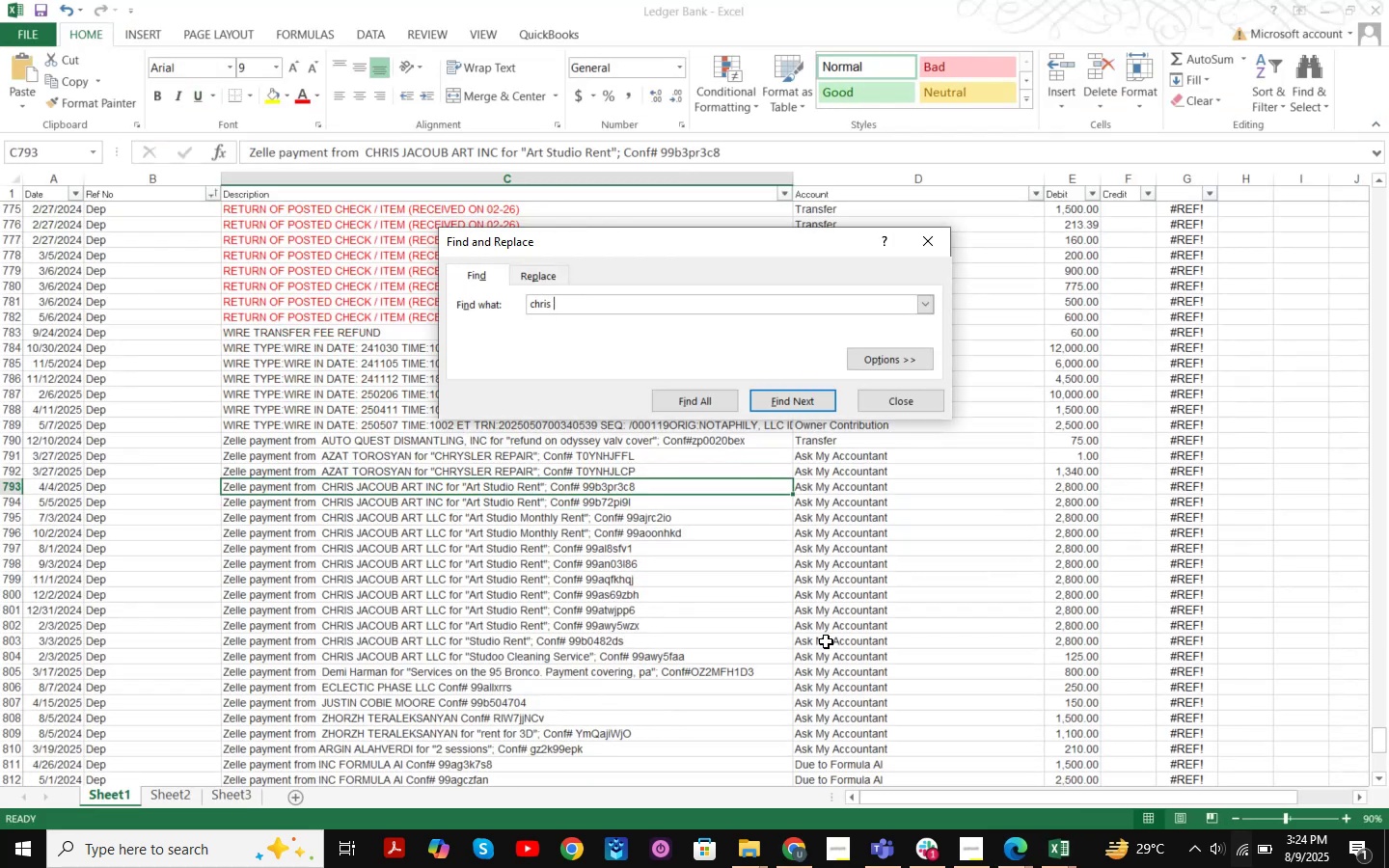 
key(Enter)
 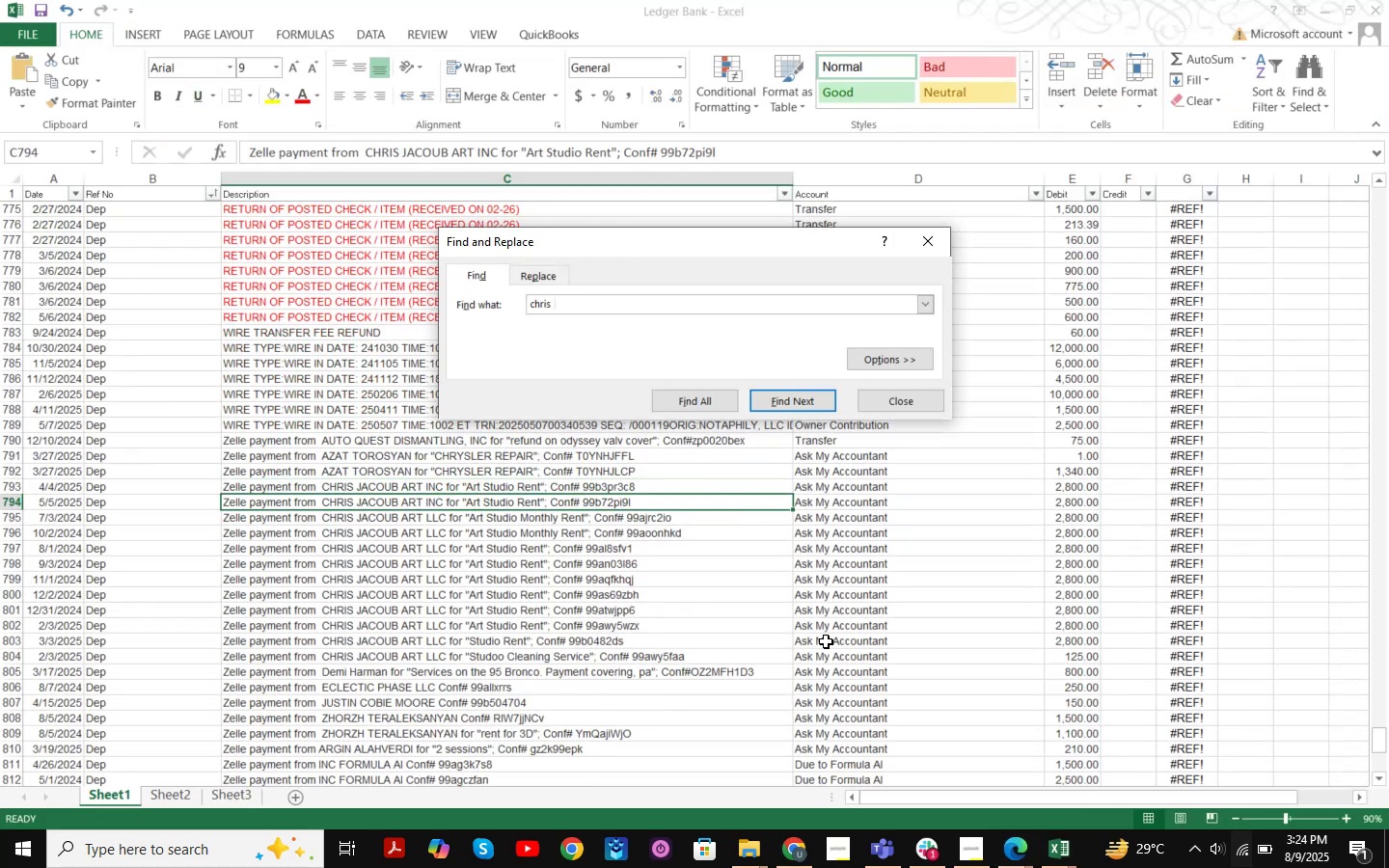 
key(Enter)
 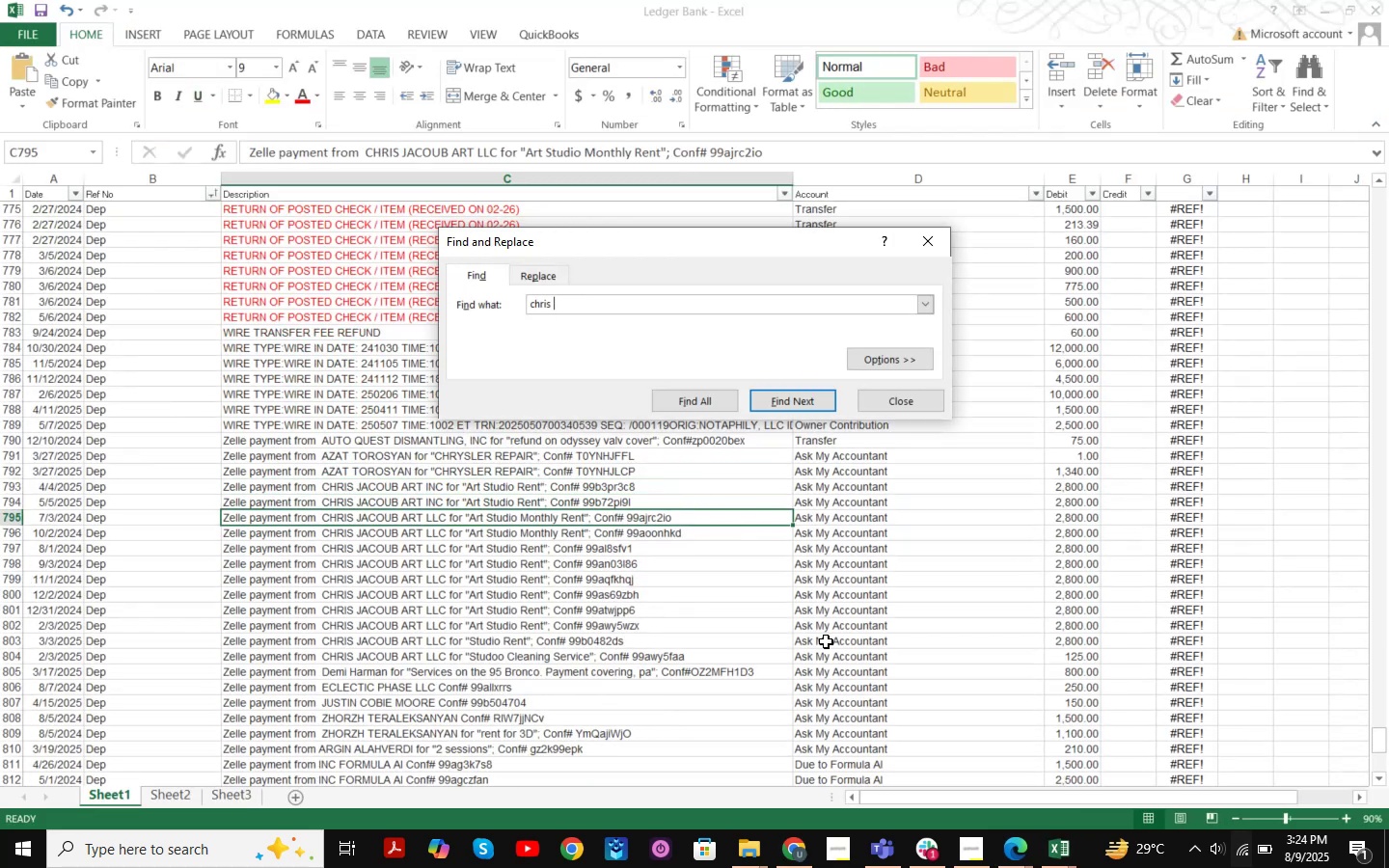 
key(Enter)
 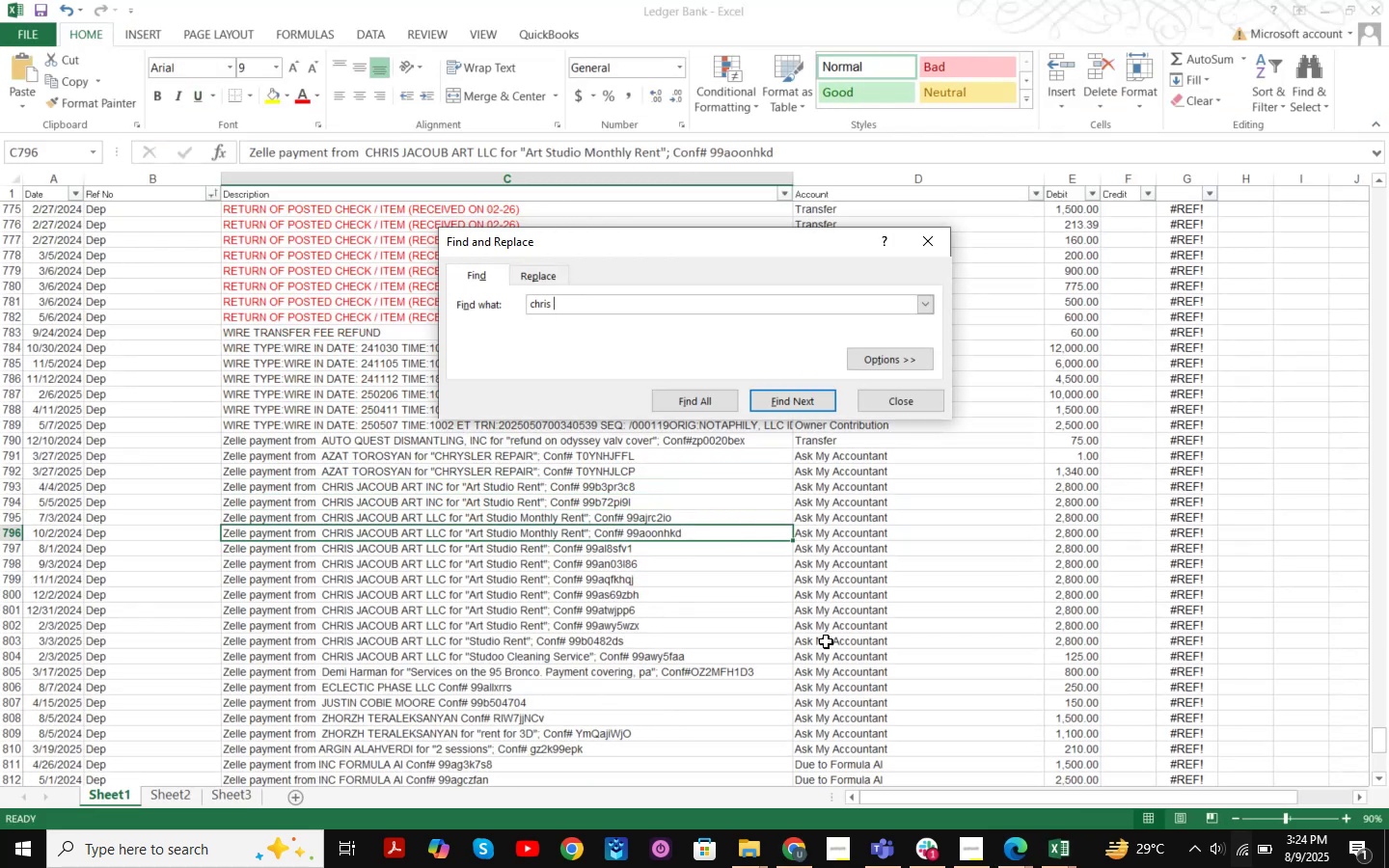 
key(Enter)
 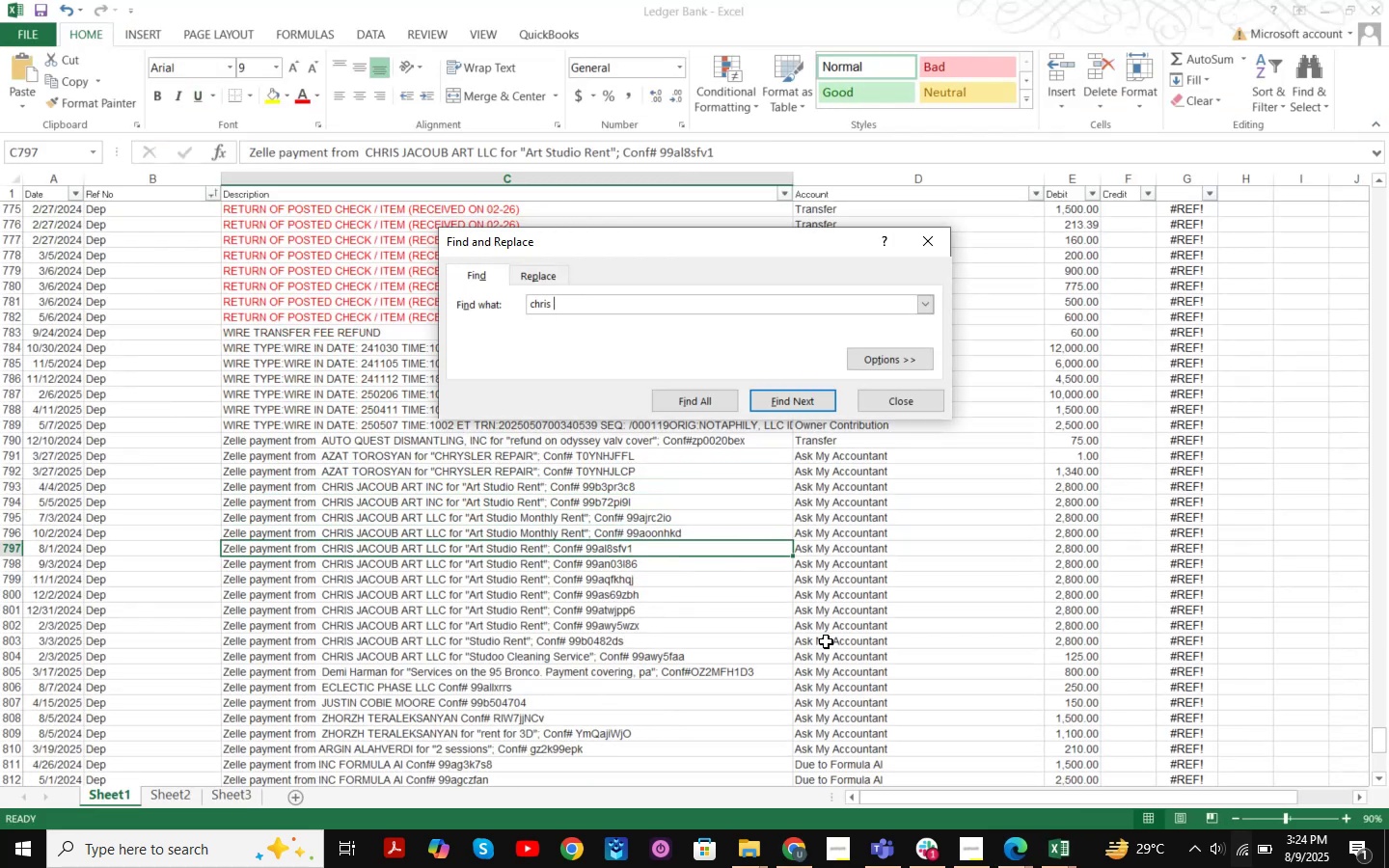 
key(Enter)
 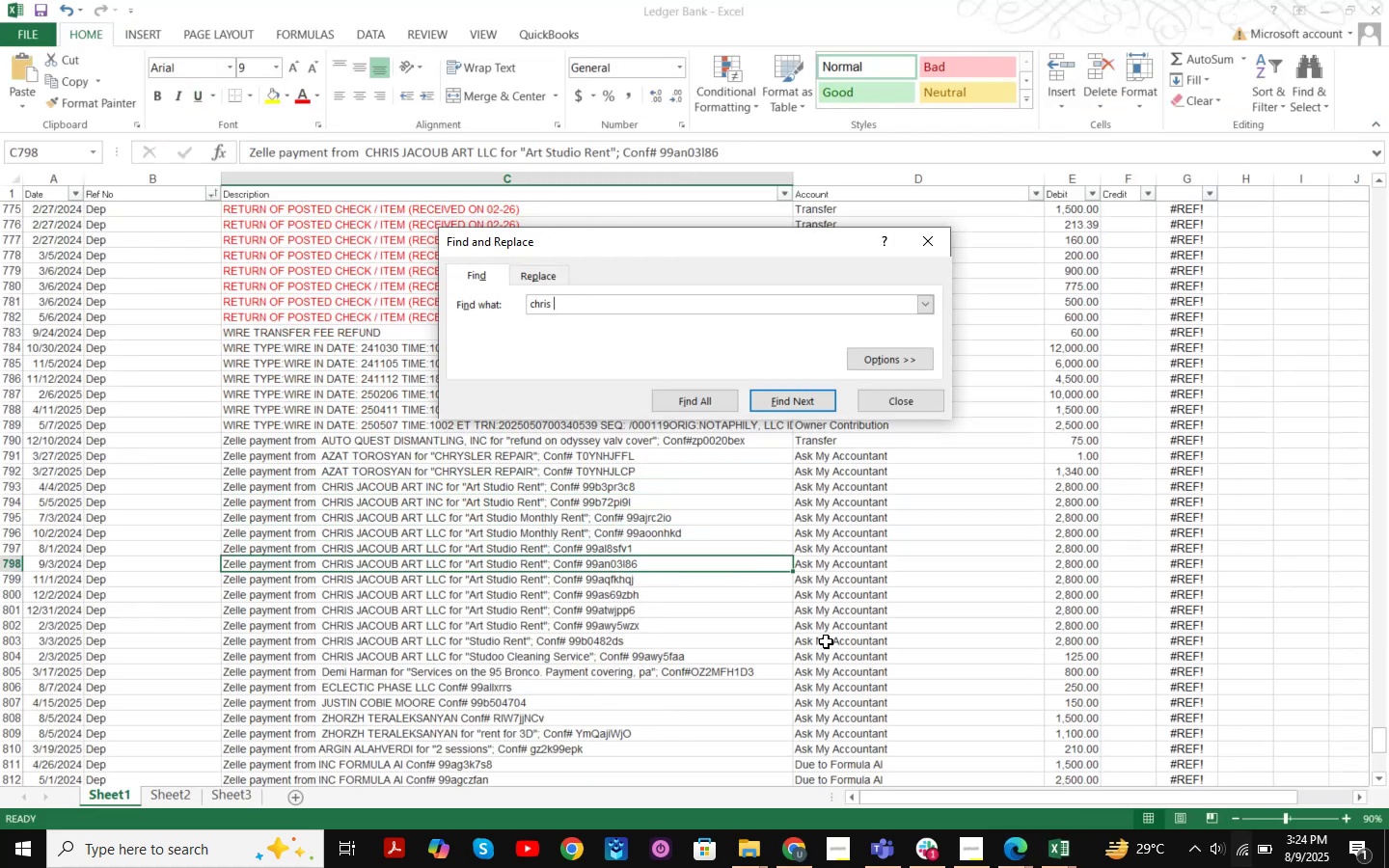 
key(Enter)
 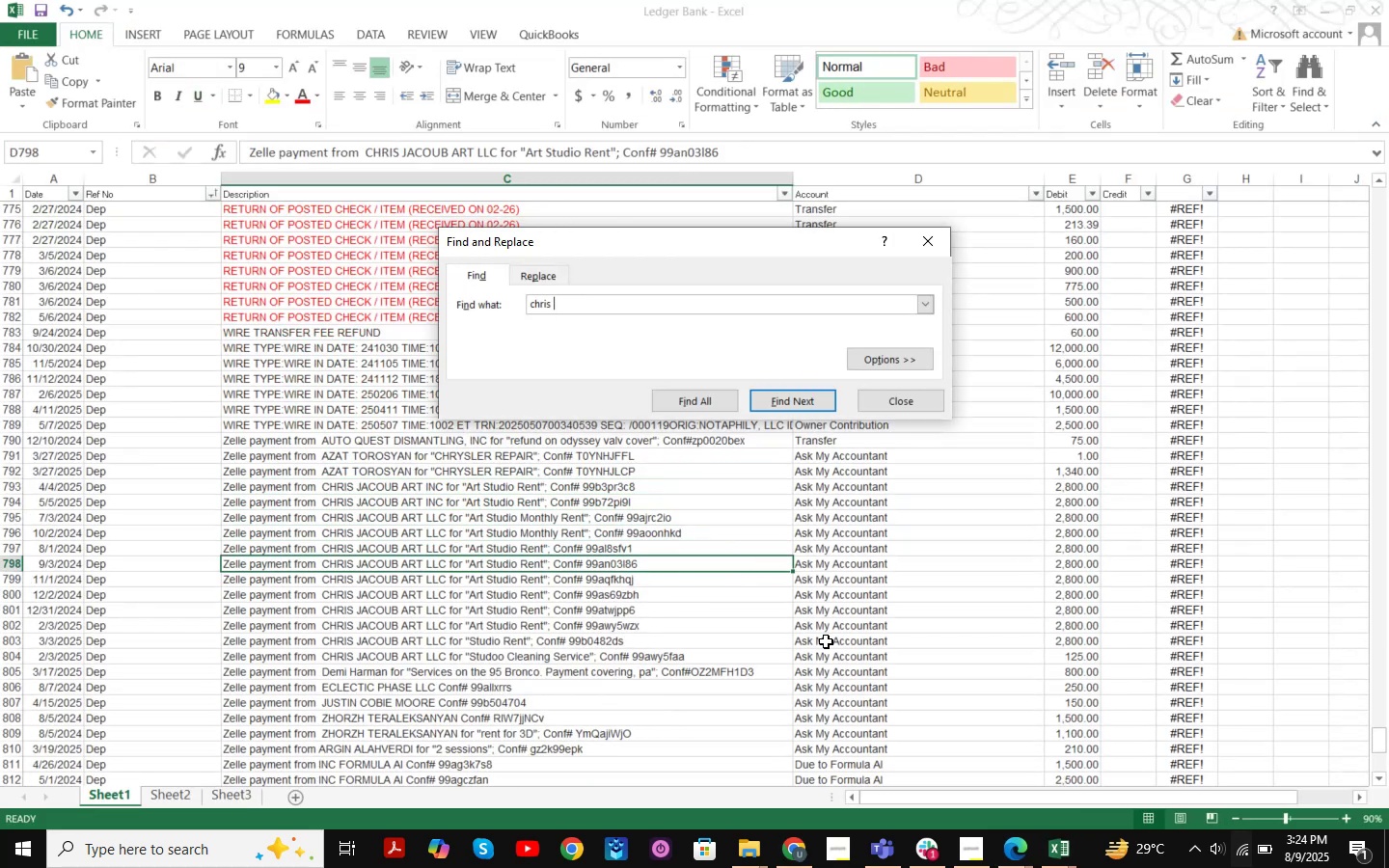 
key(Enter)
 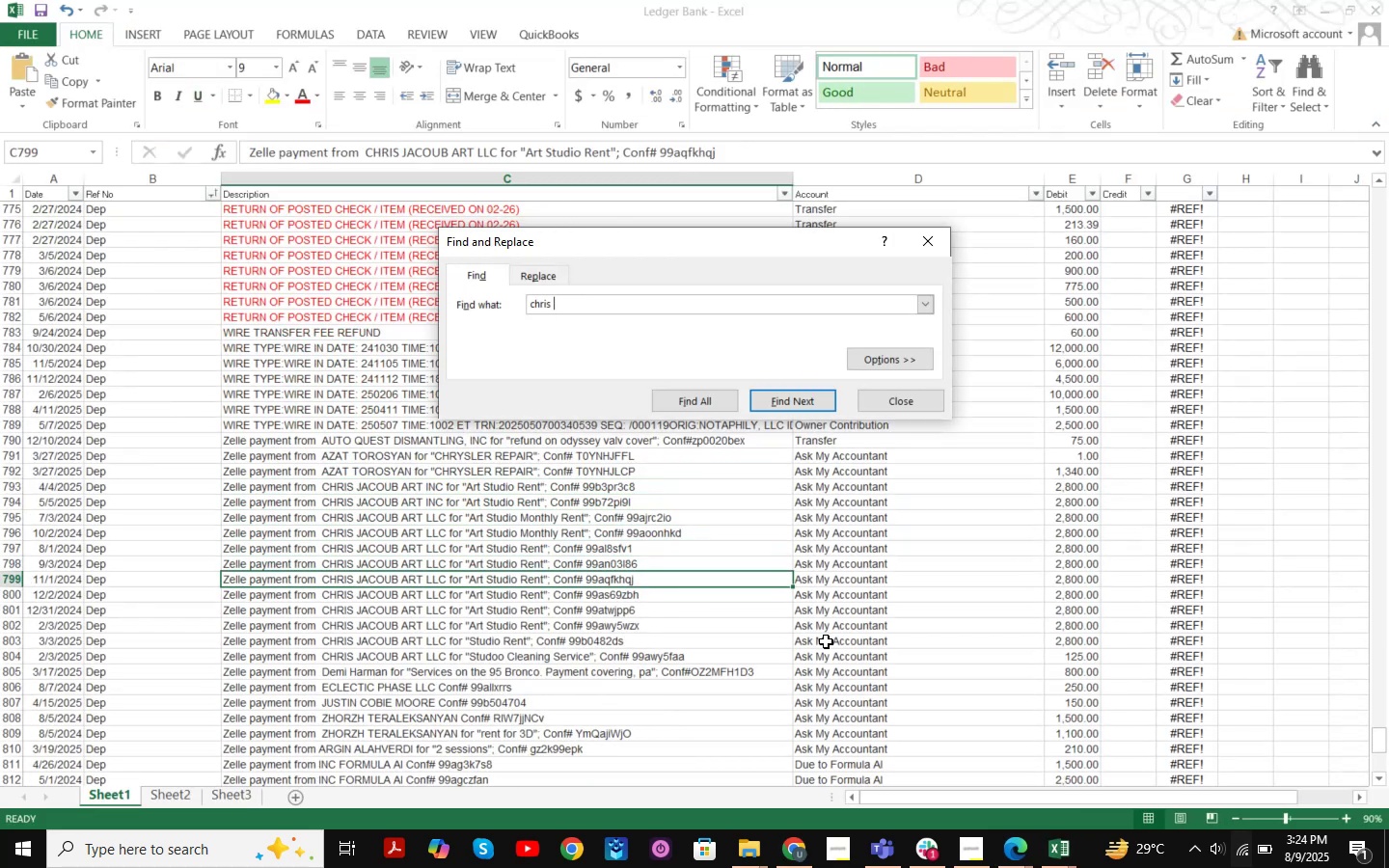 
key(Enter)
 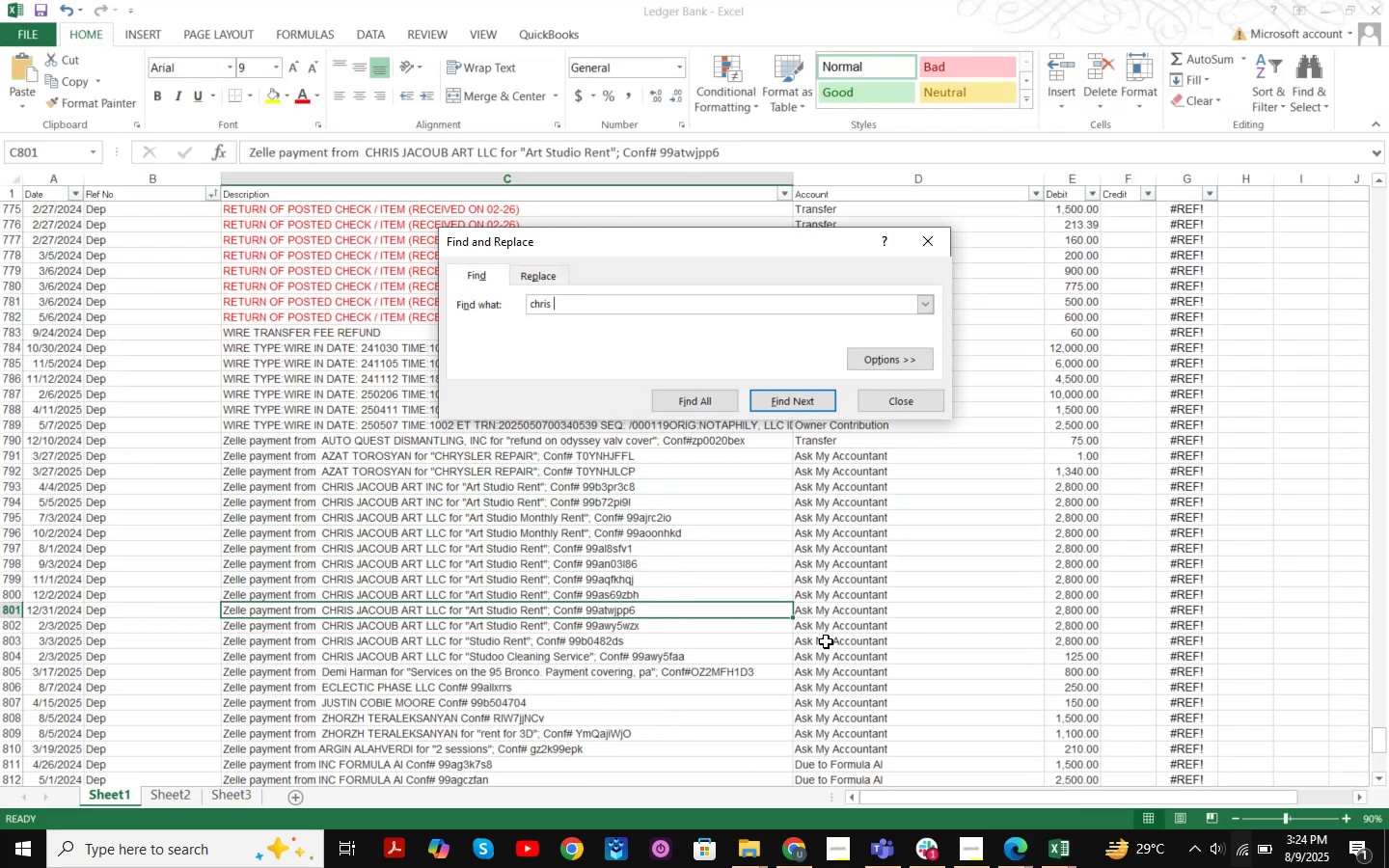 
key(Enter)
 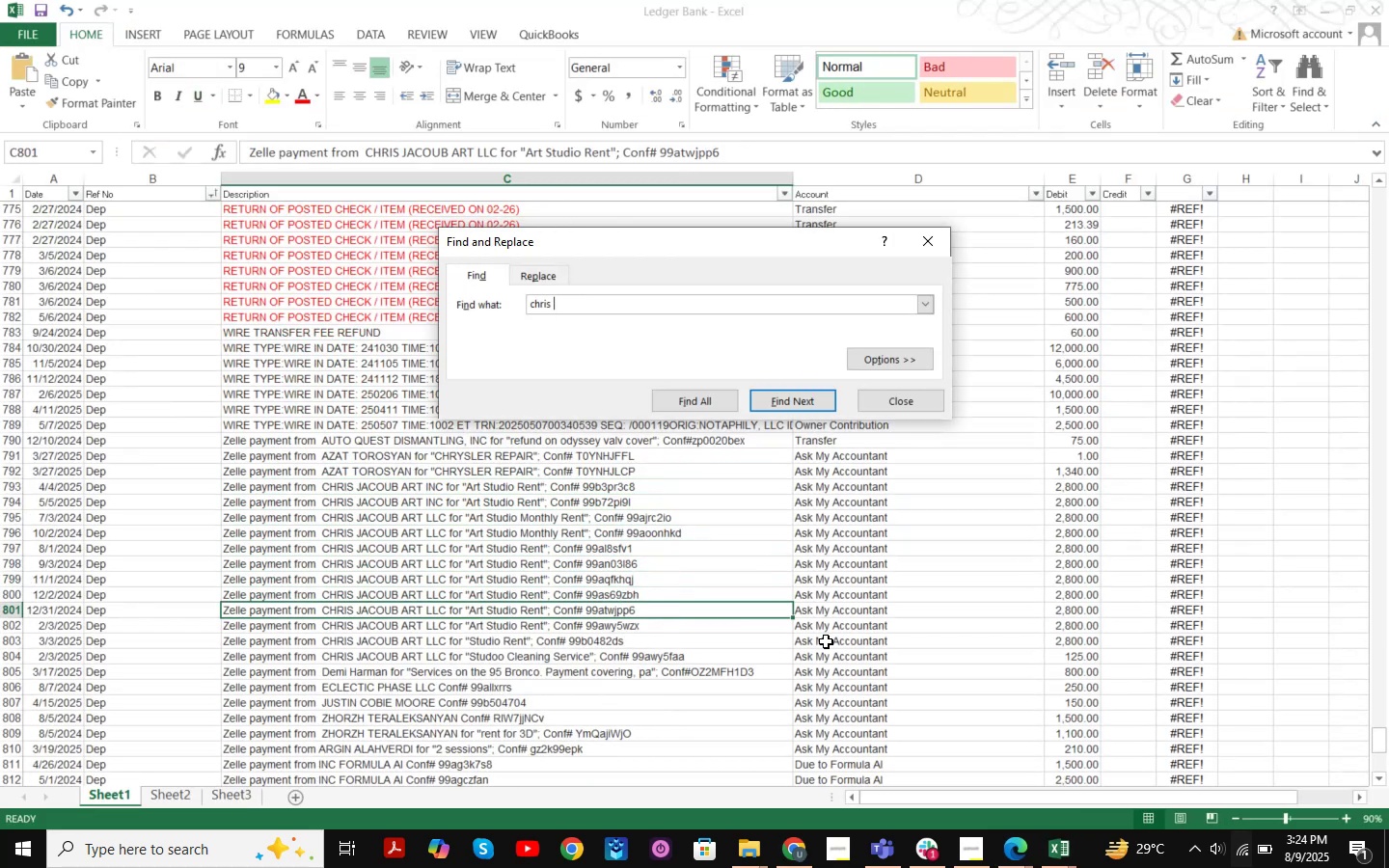 
key(Enter)
 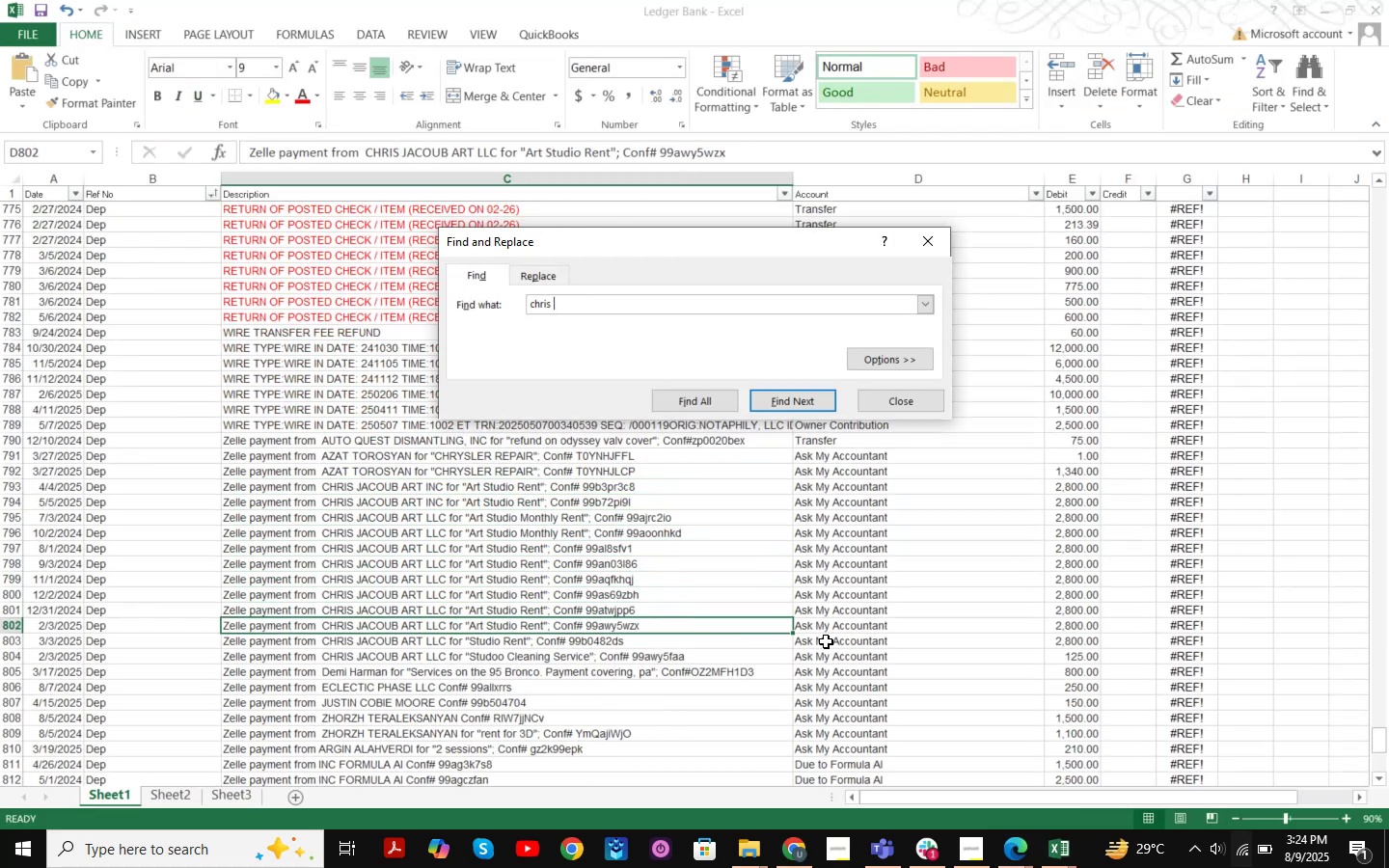 
key(Enter)
 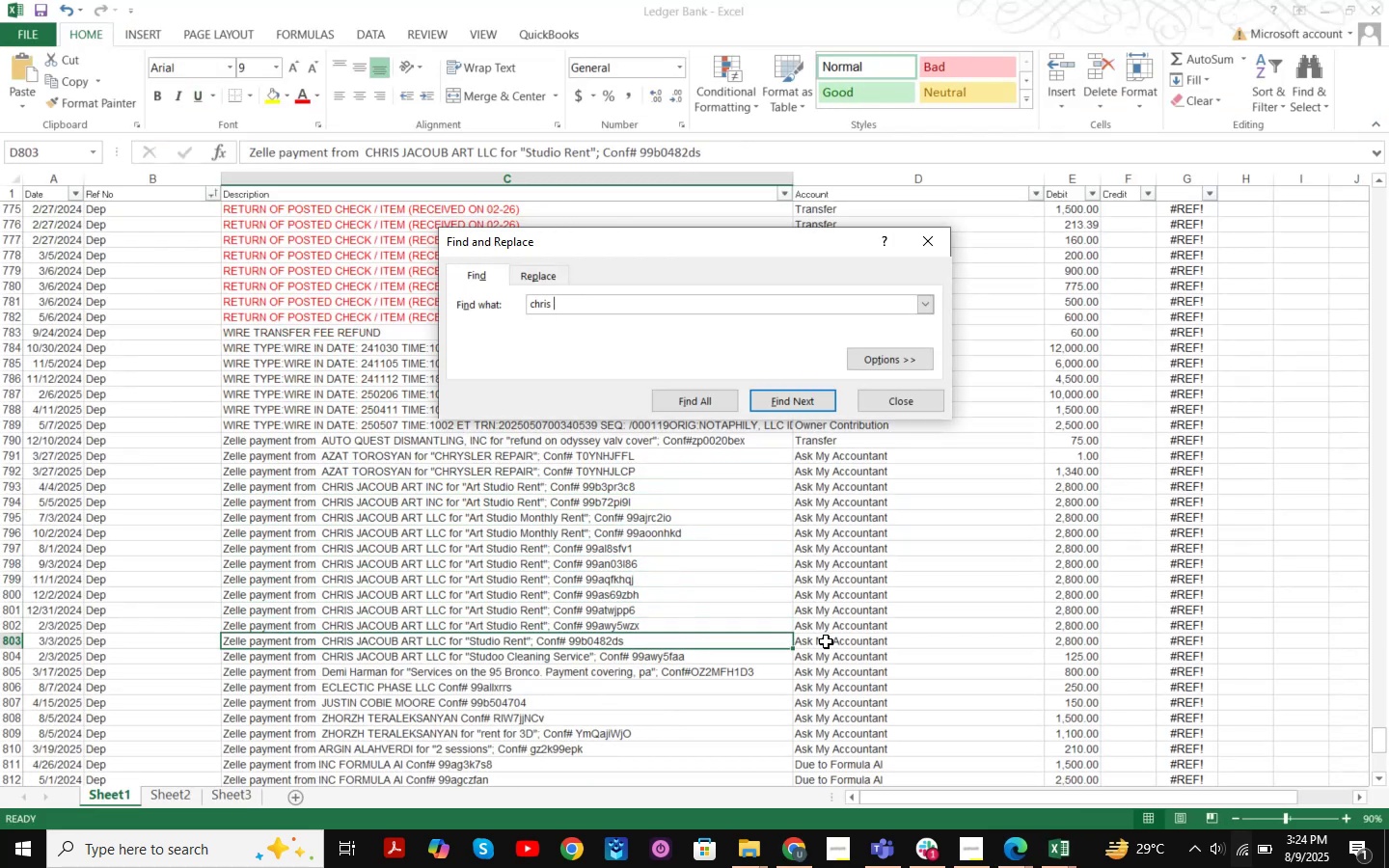 
key(Enter)
 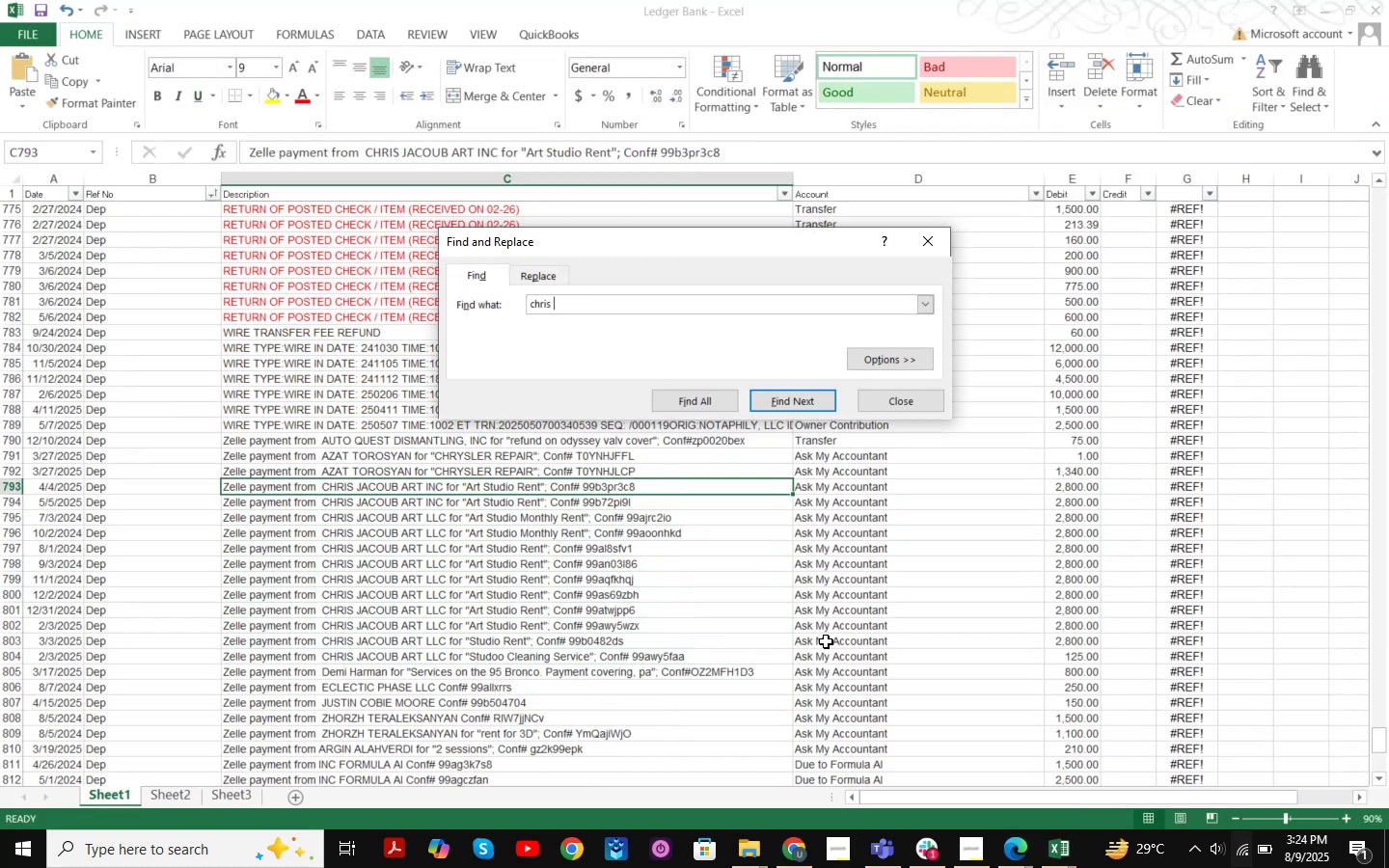 
key(Enter)
 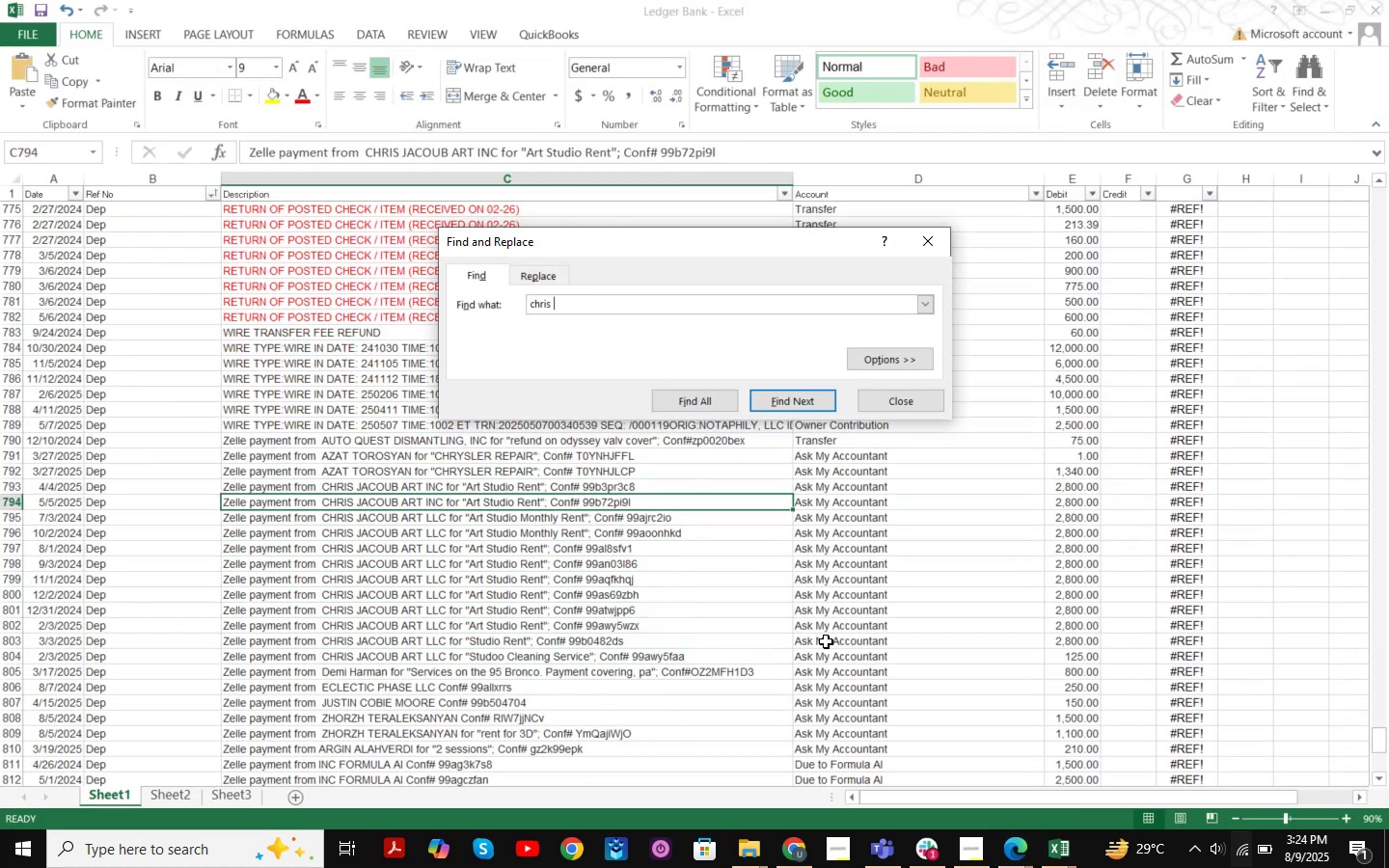 
key(Enter)
 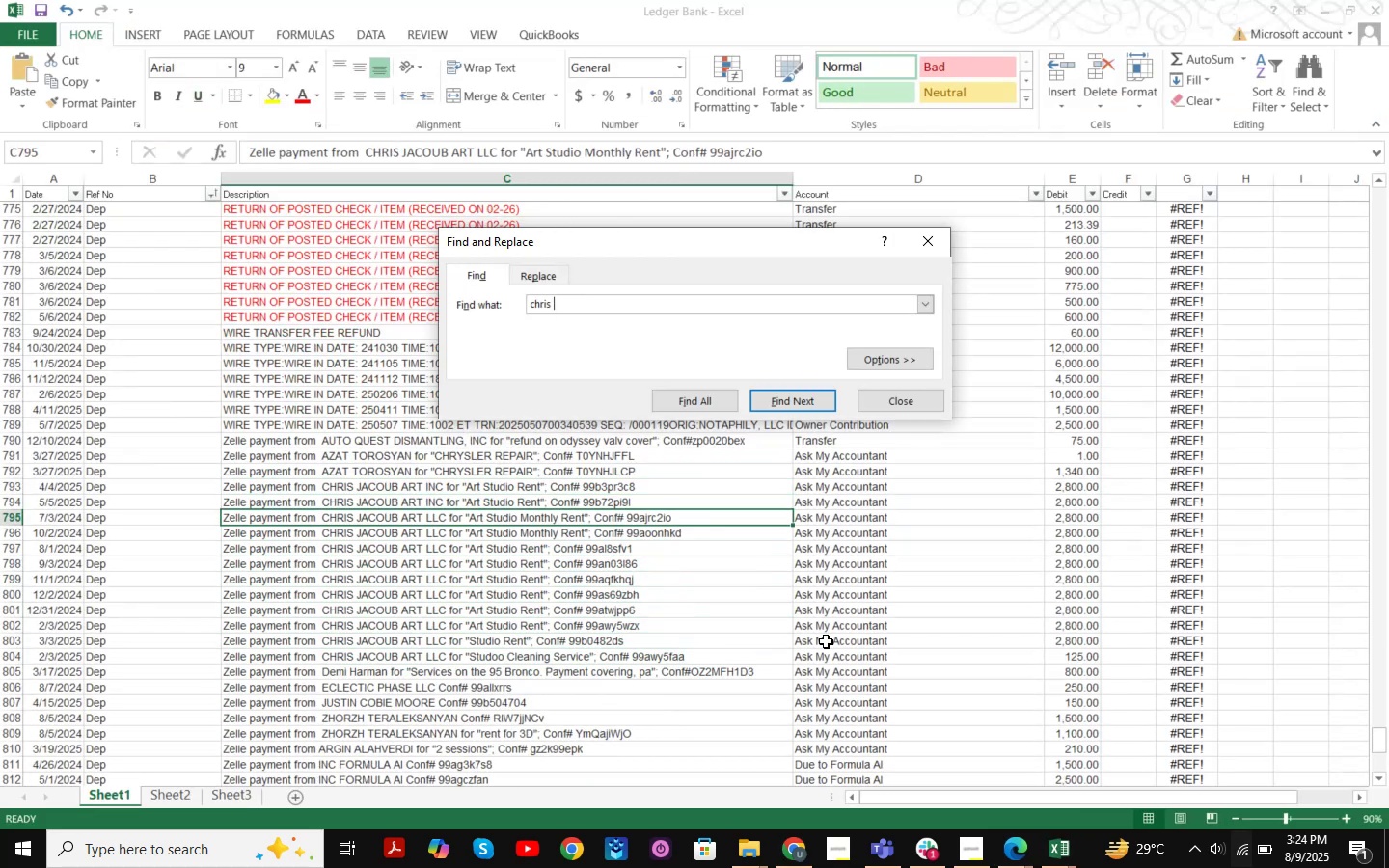 
key(Enter)
 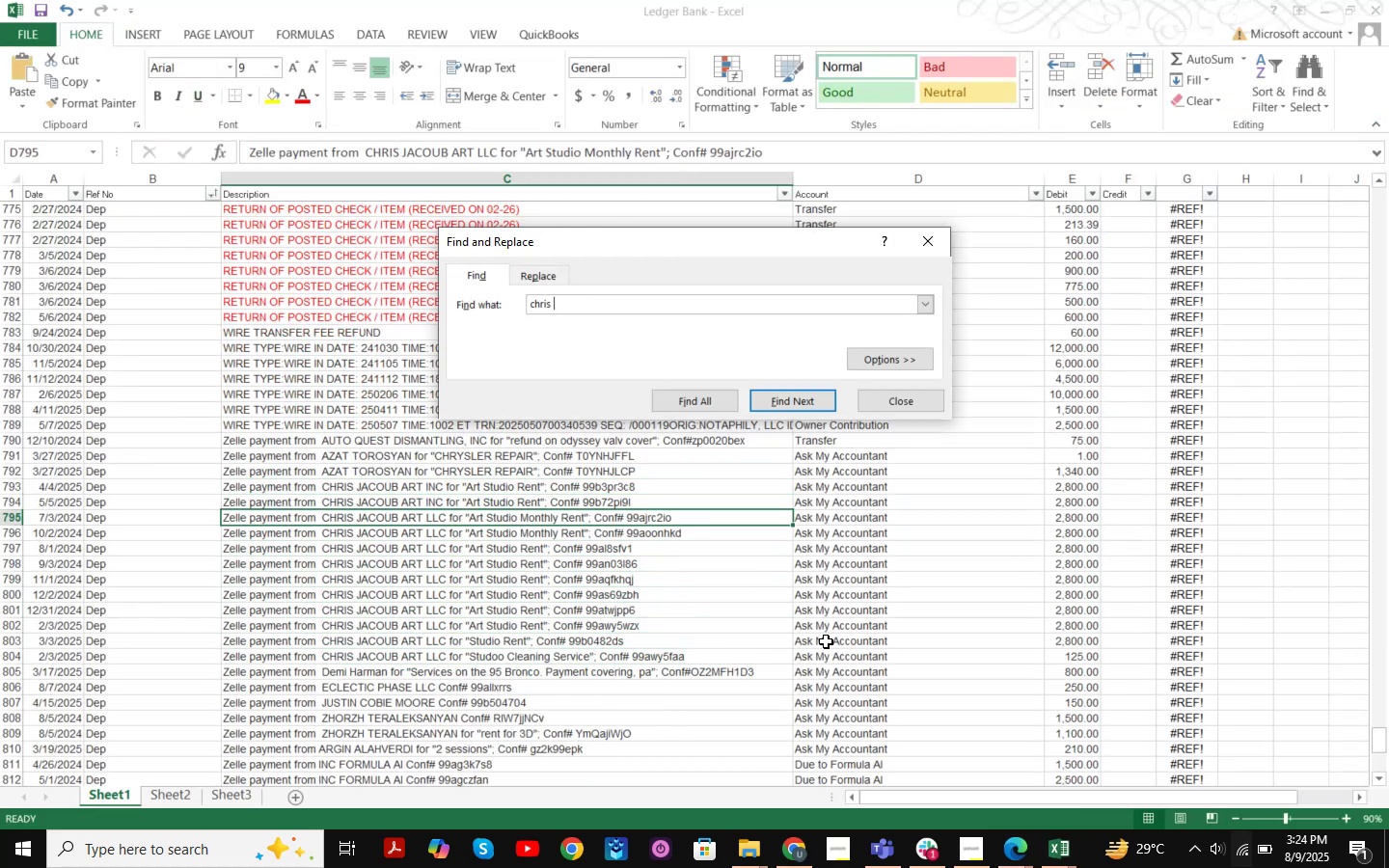 
key(Enter)
 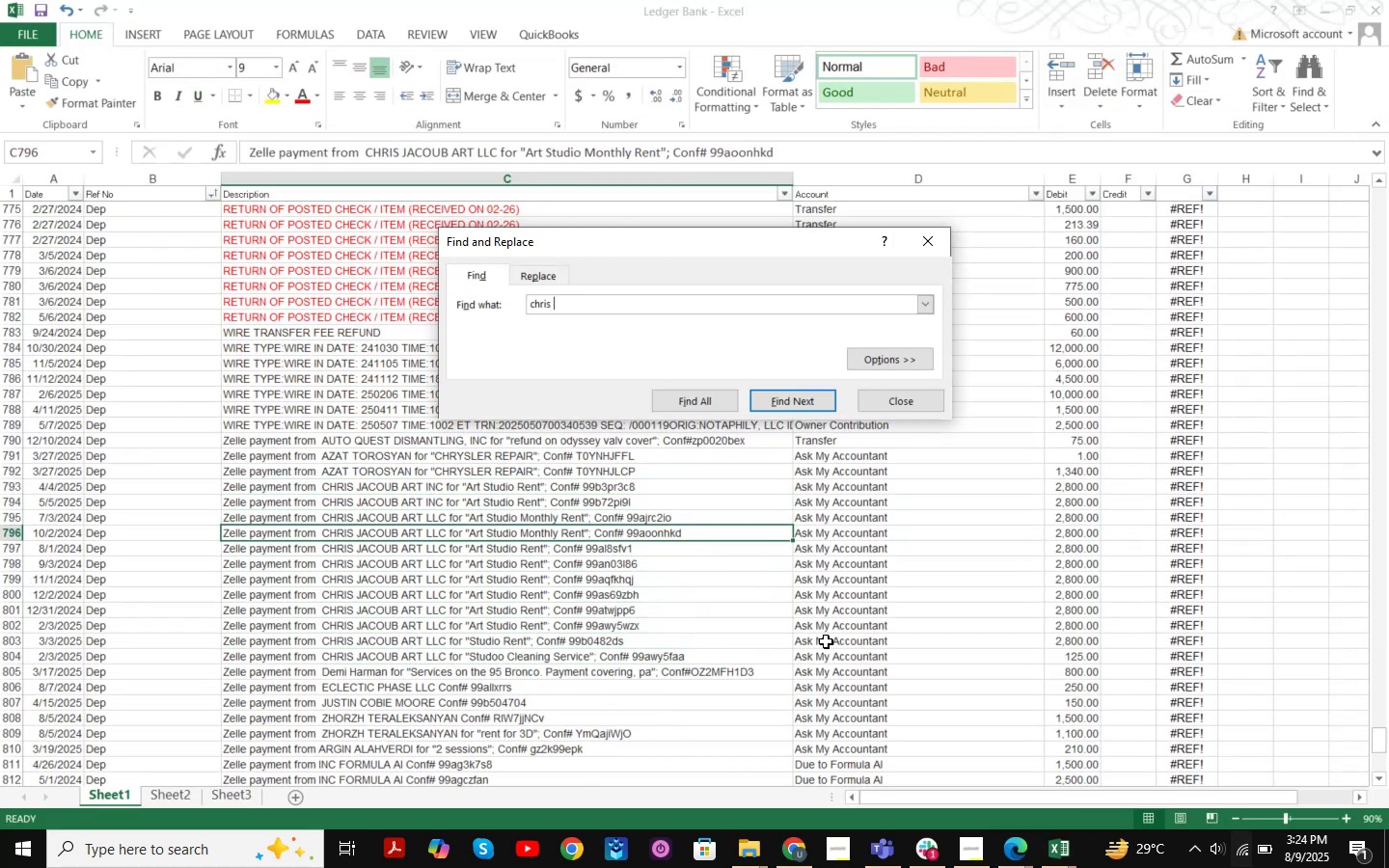 
key(Enter)
 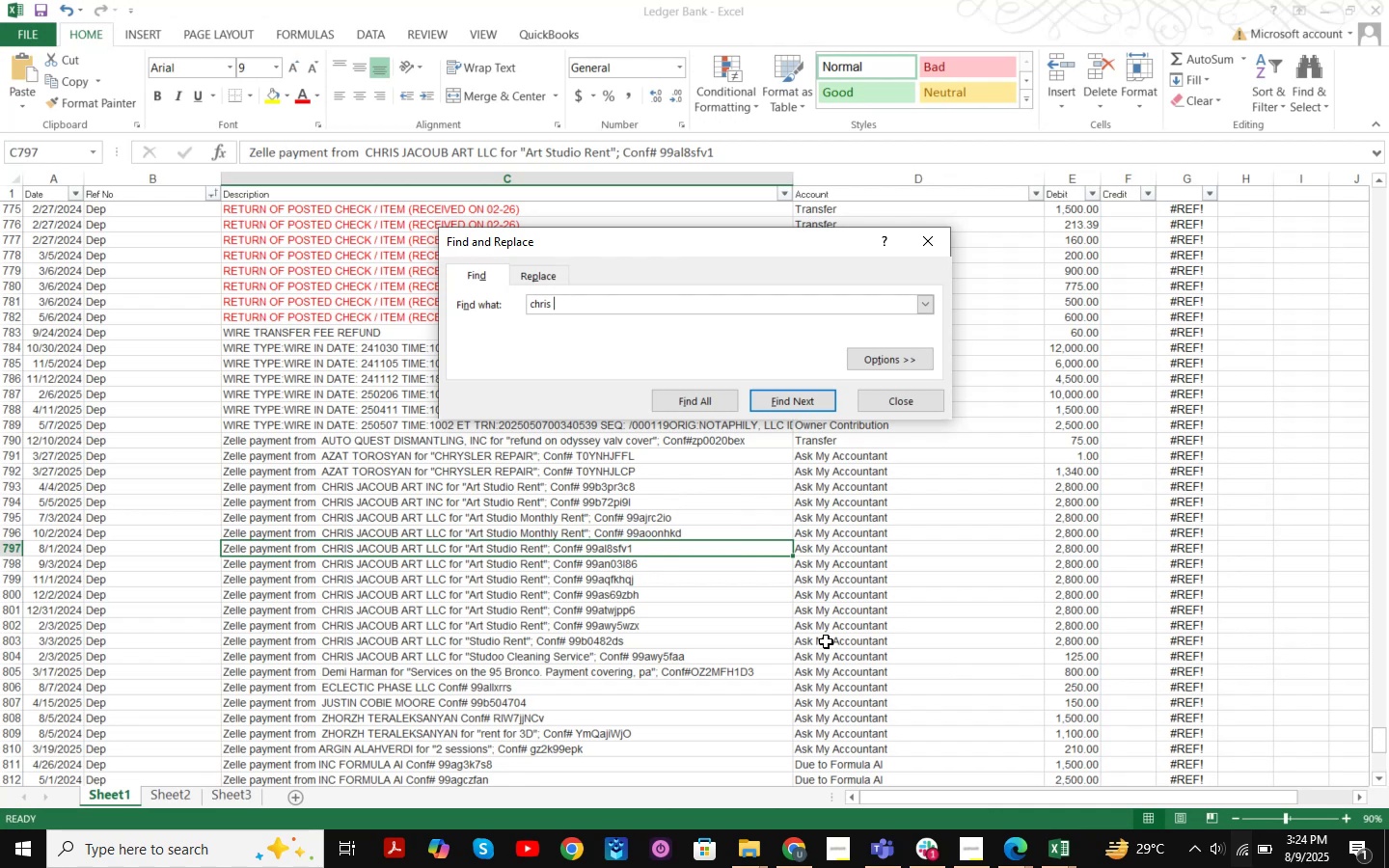 
key(Enter)
 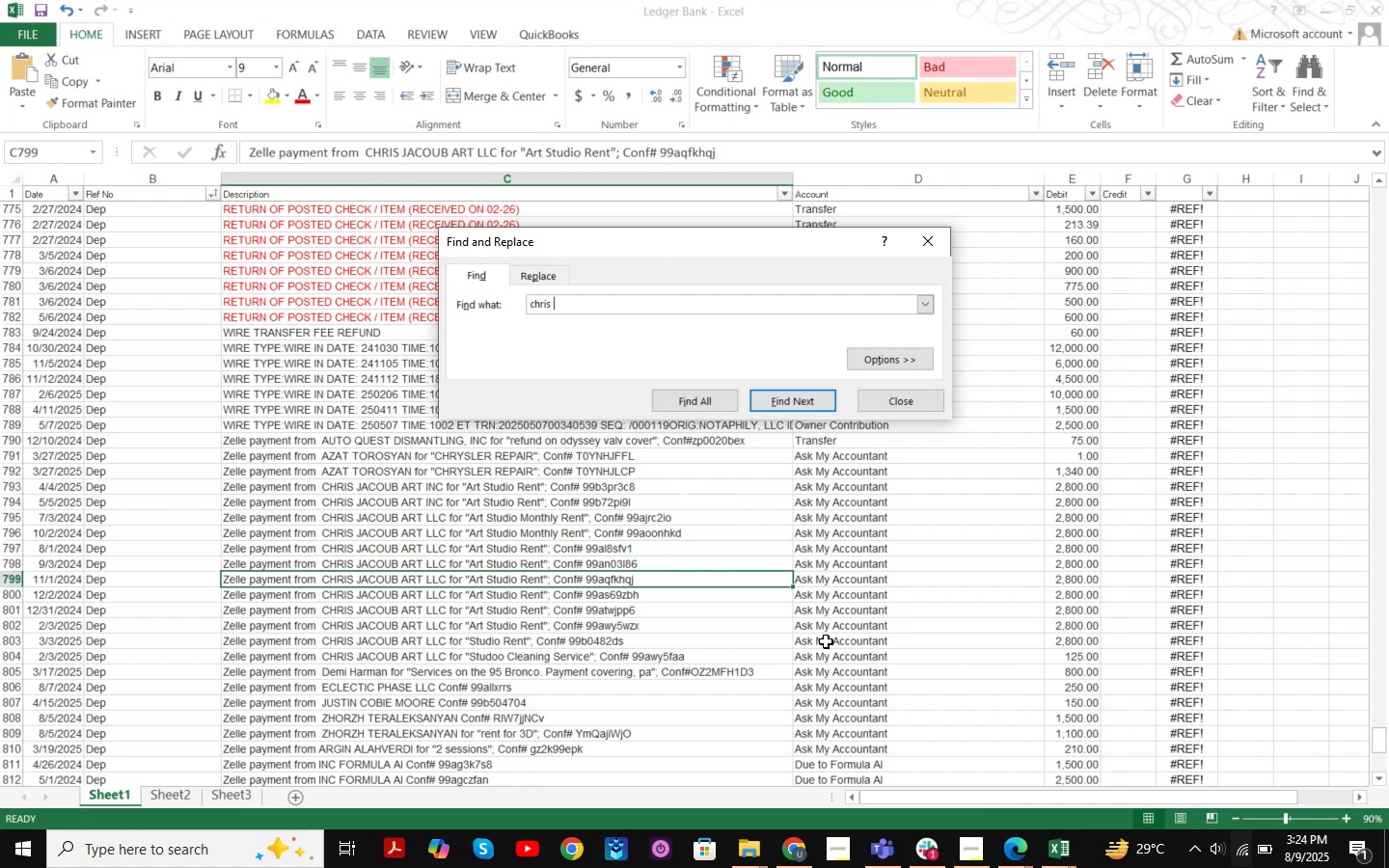 
key(Enter)
 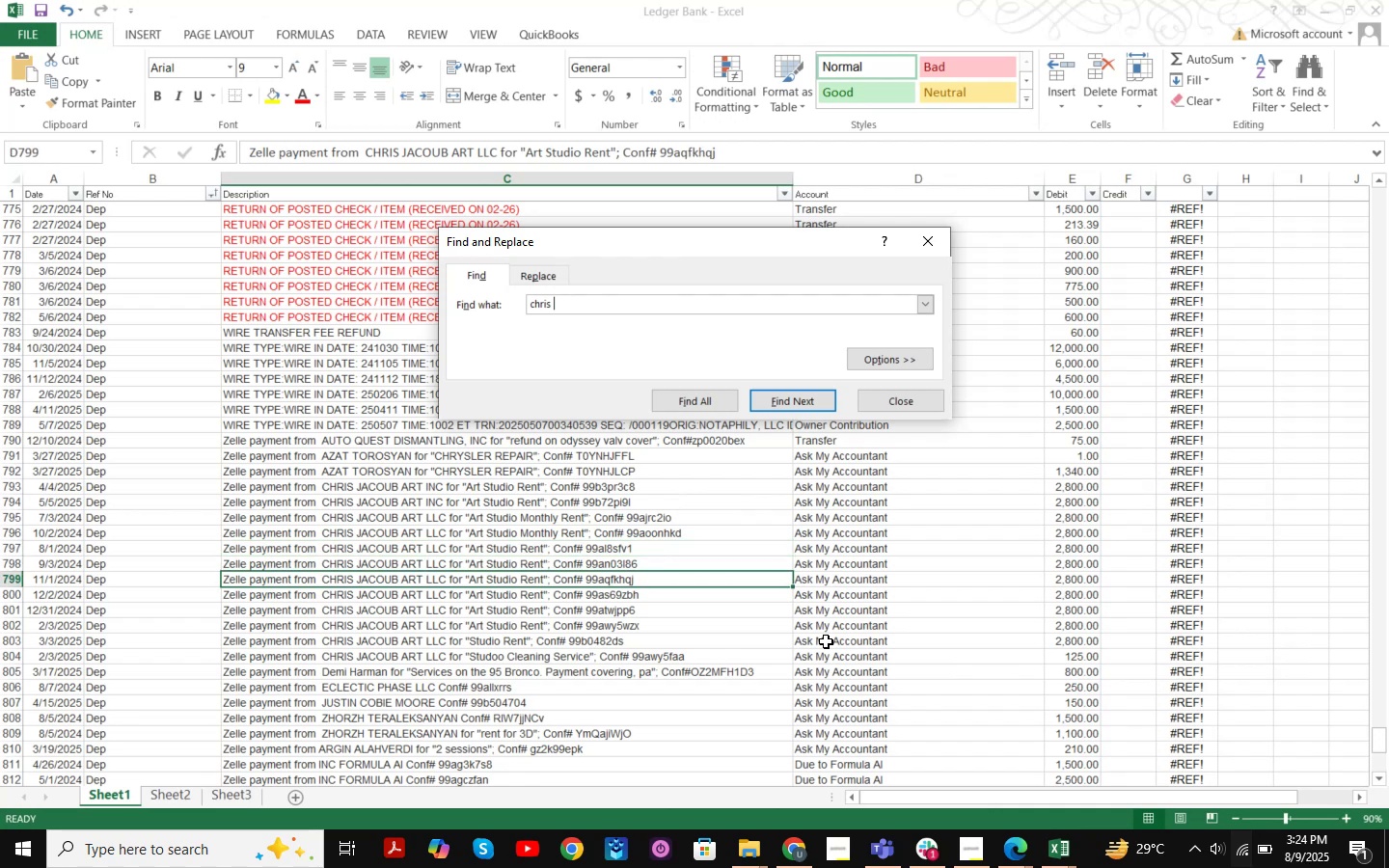 
key(Enter)
 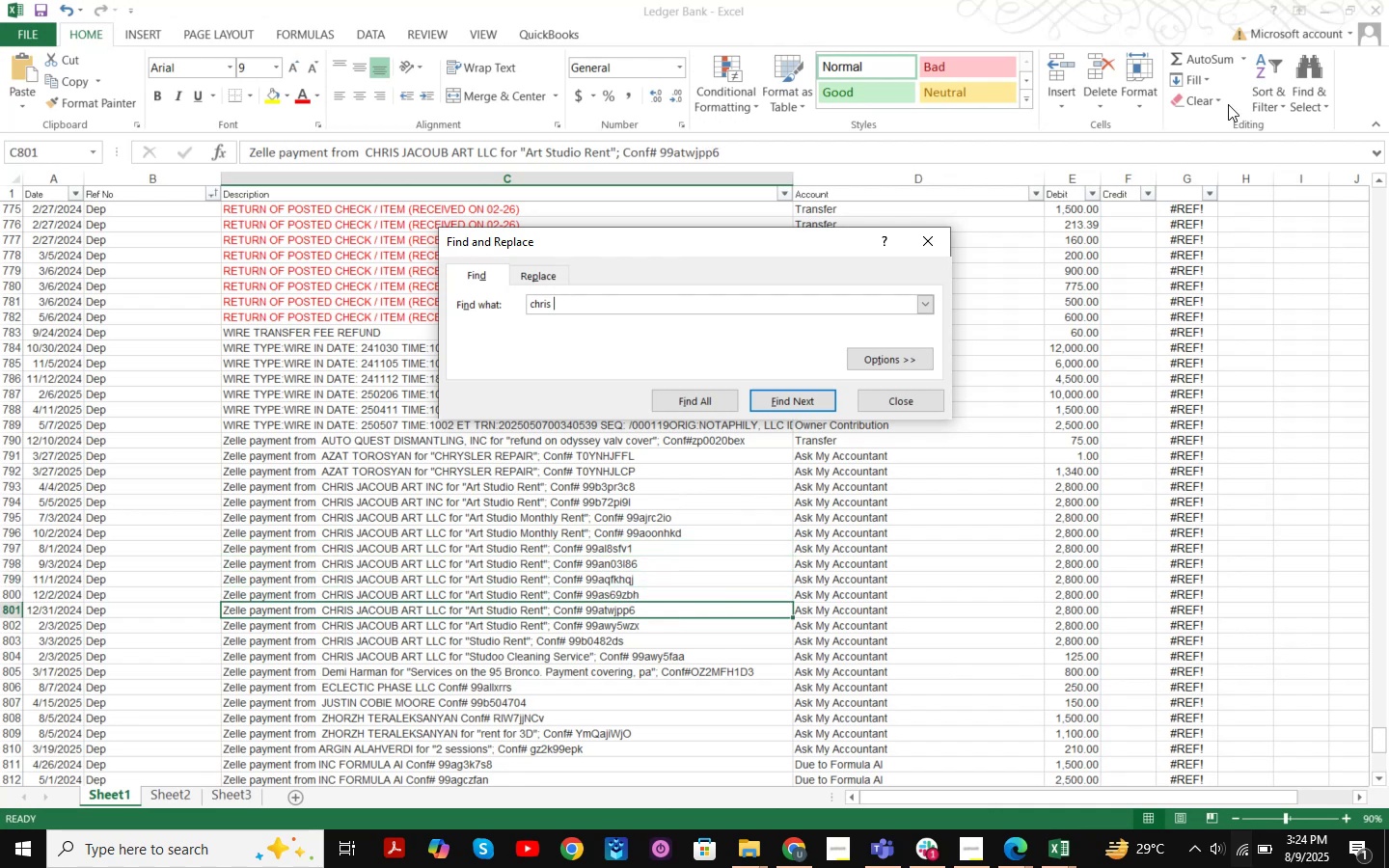 
left_click([900, 397])
 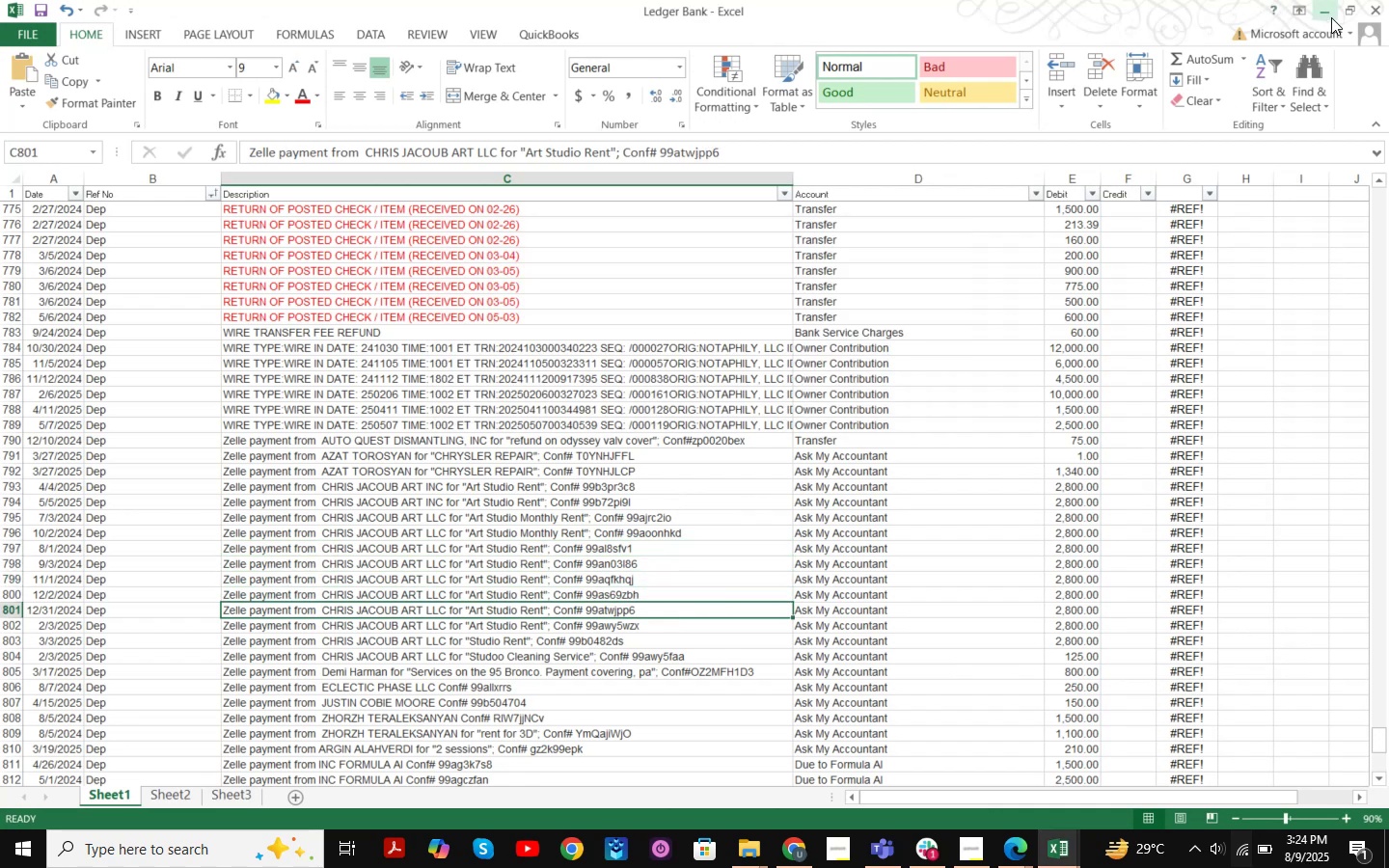 
left_click([1331, 17])
 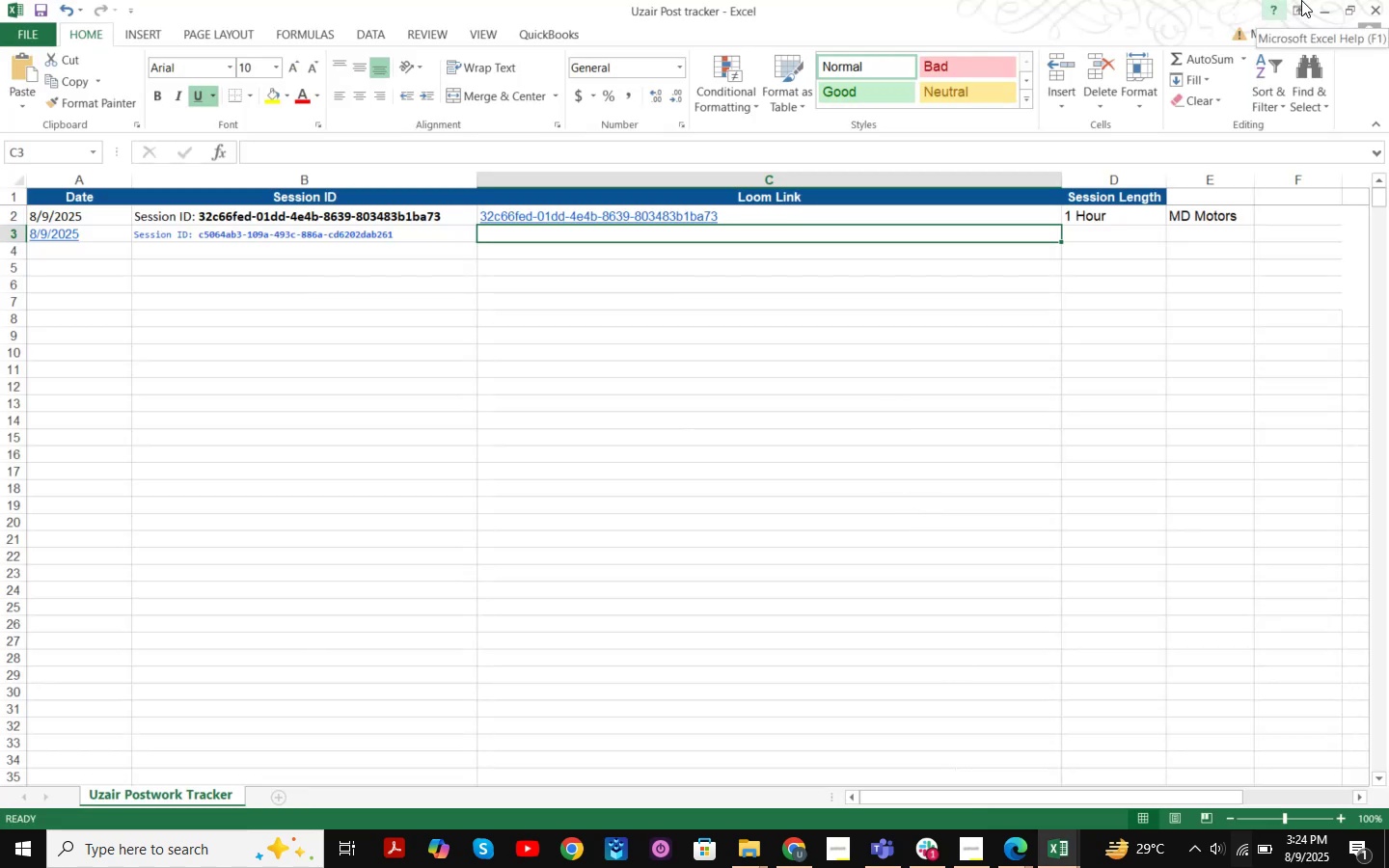 
left_click([1324, 11])
 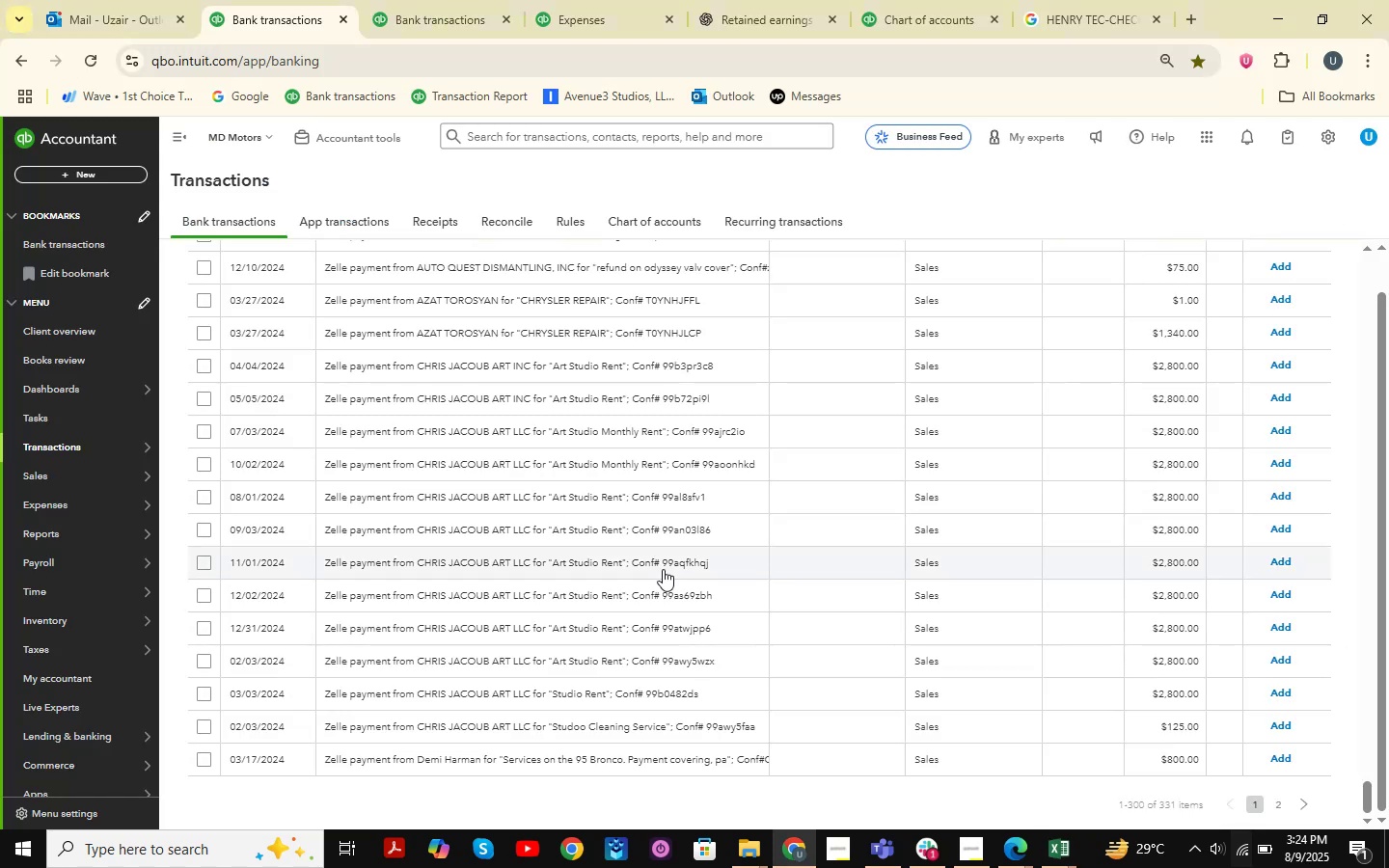 
scroll: coordinate [716, 540], scroll_direction: up, amount: 10.0
 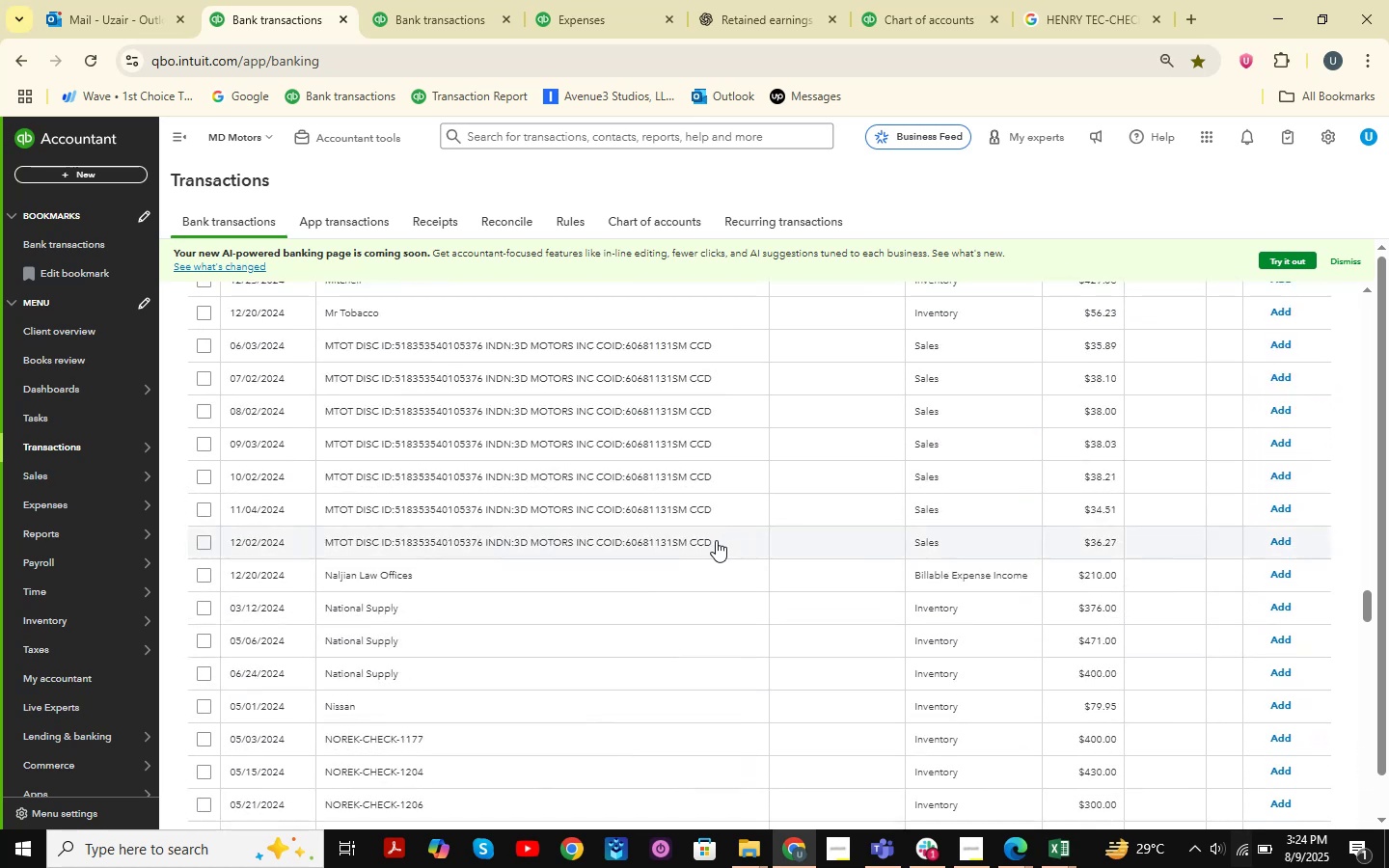 
scroll: coordinate [695, 723], scroll_direction: down, amount: 16.0
 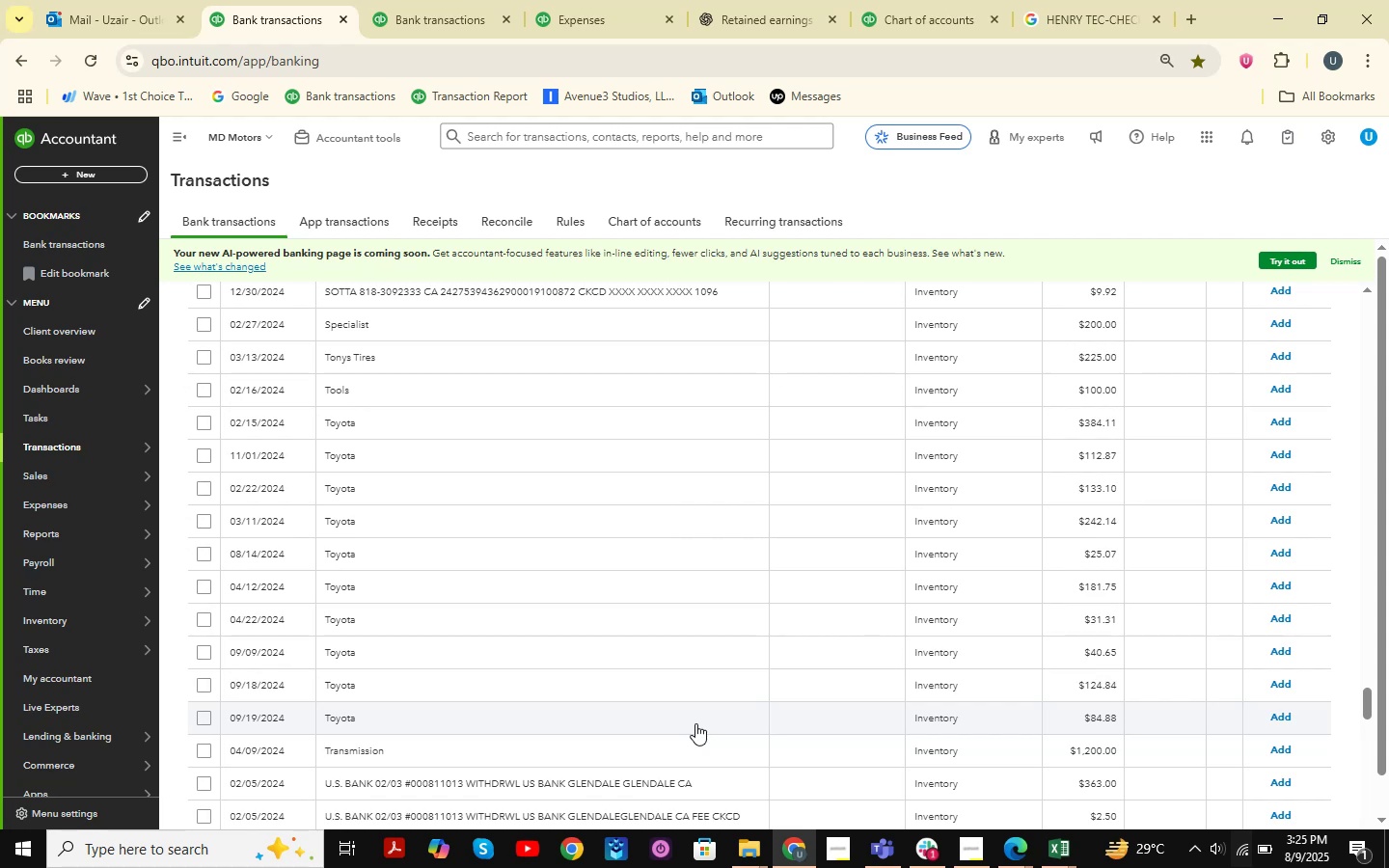 
wait(16.83)
 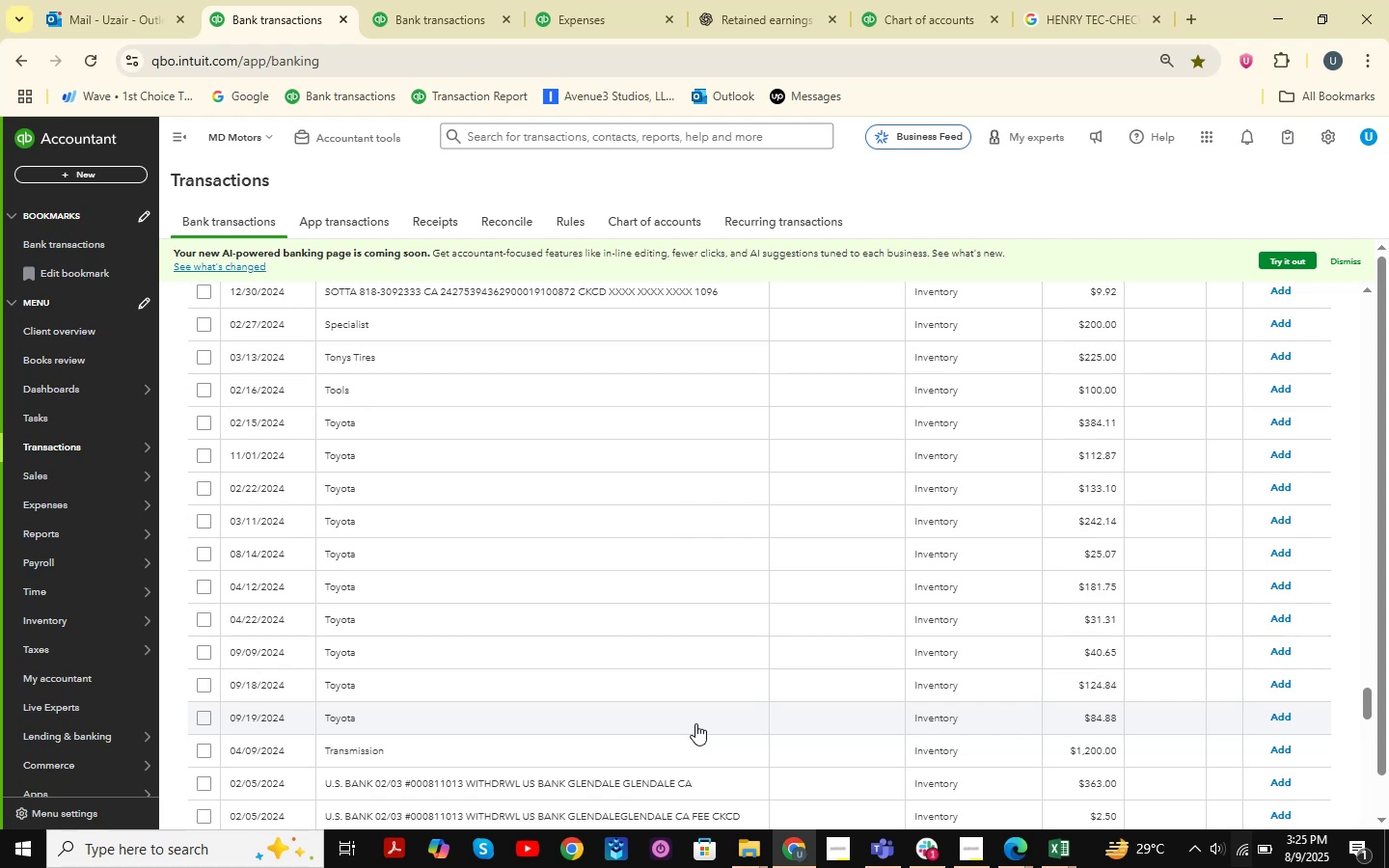 
scroll: coordinate [573, 664], scroll_direction: down, amount: 6.0
 